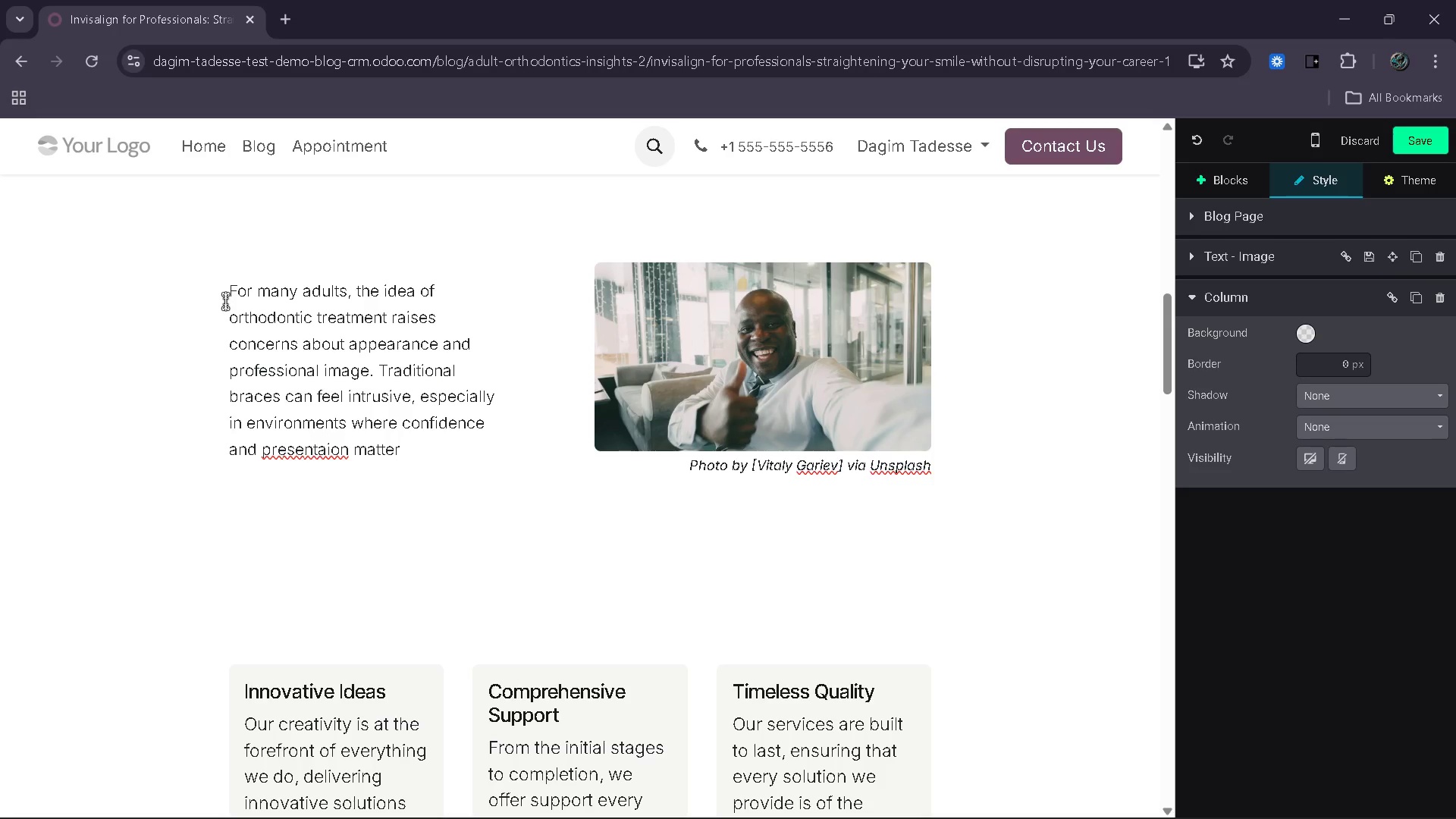 
key(ArrowRight)
 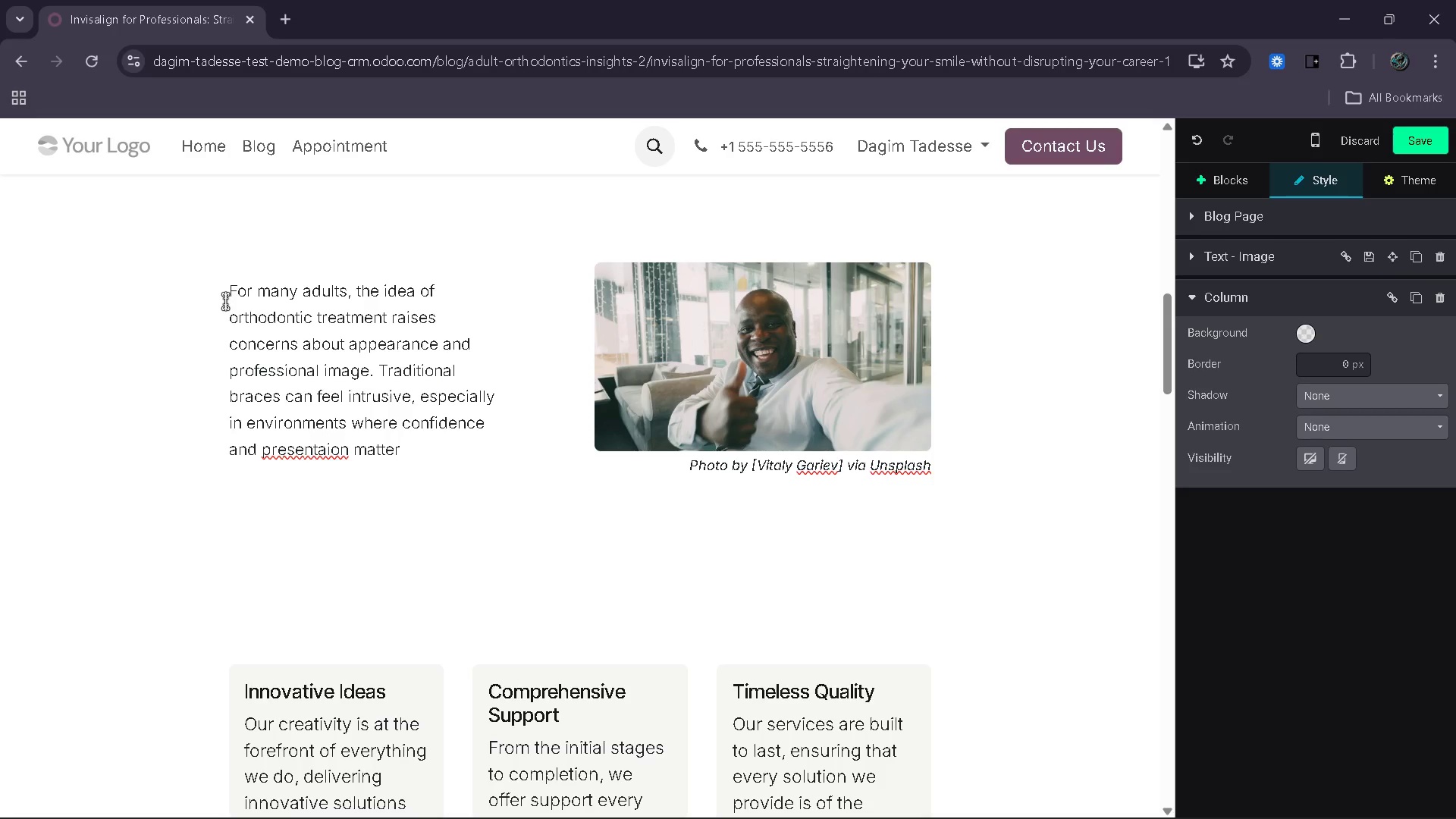 
key(T)
 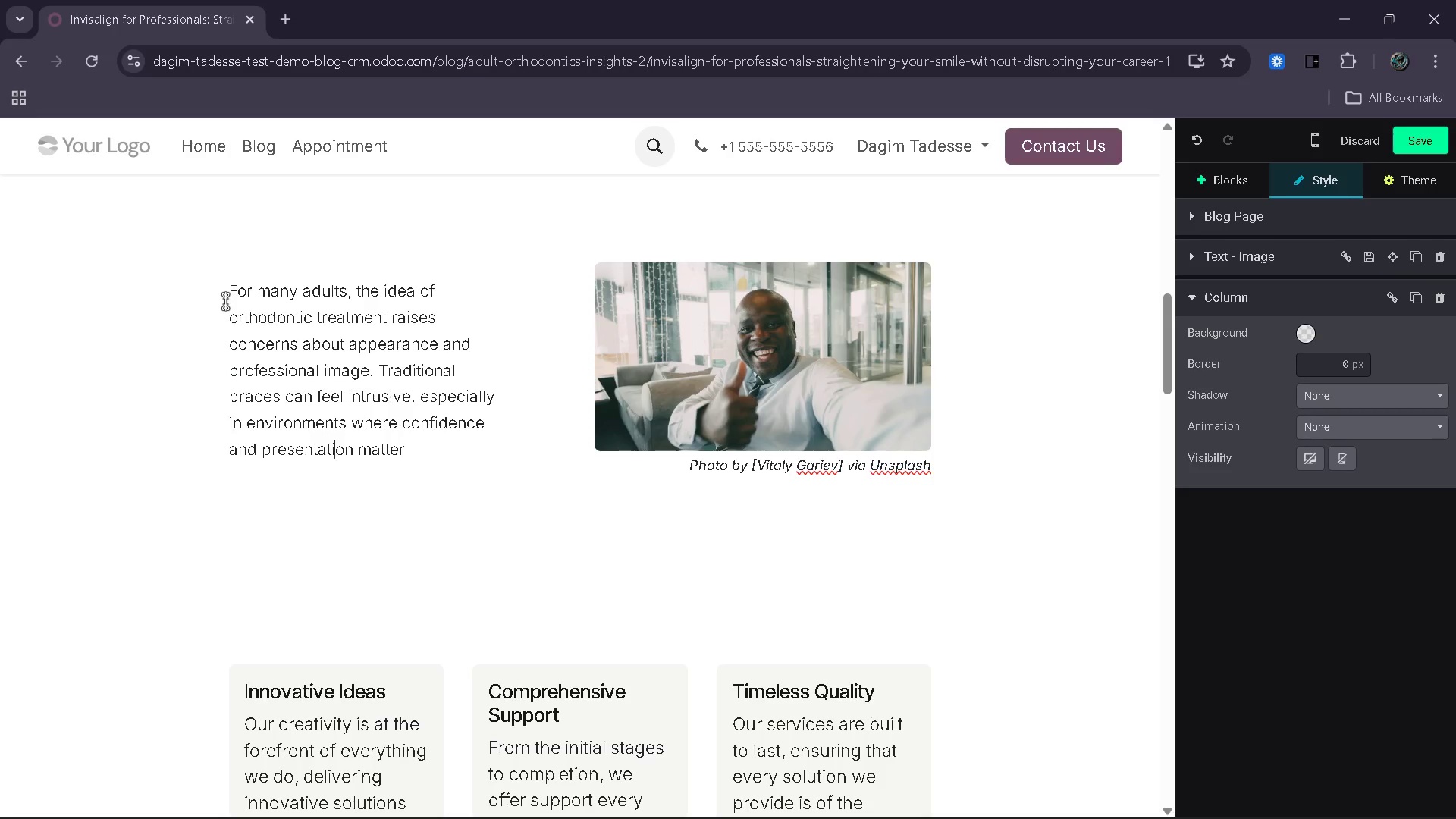 
hold_key(key=ArrowRight, duration=0.62)
 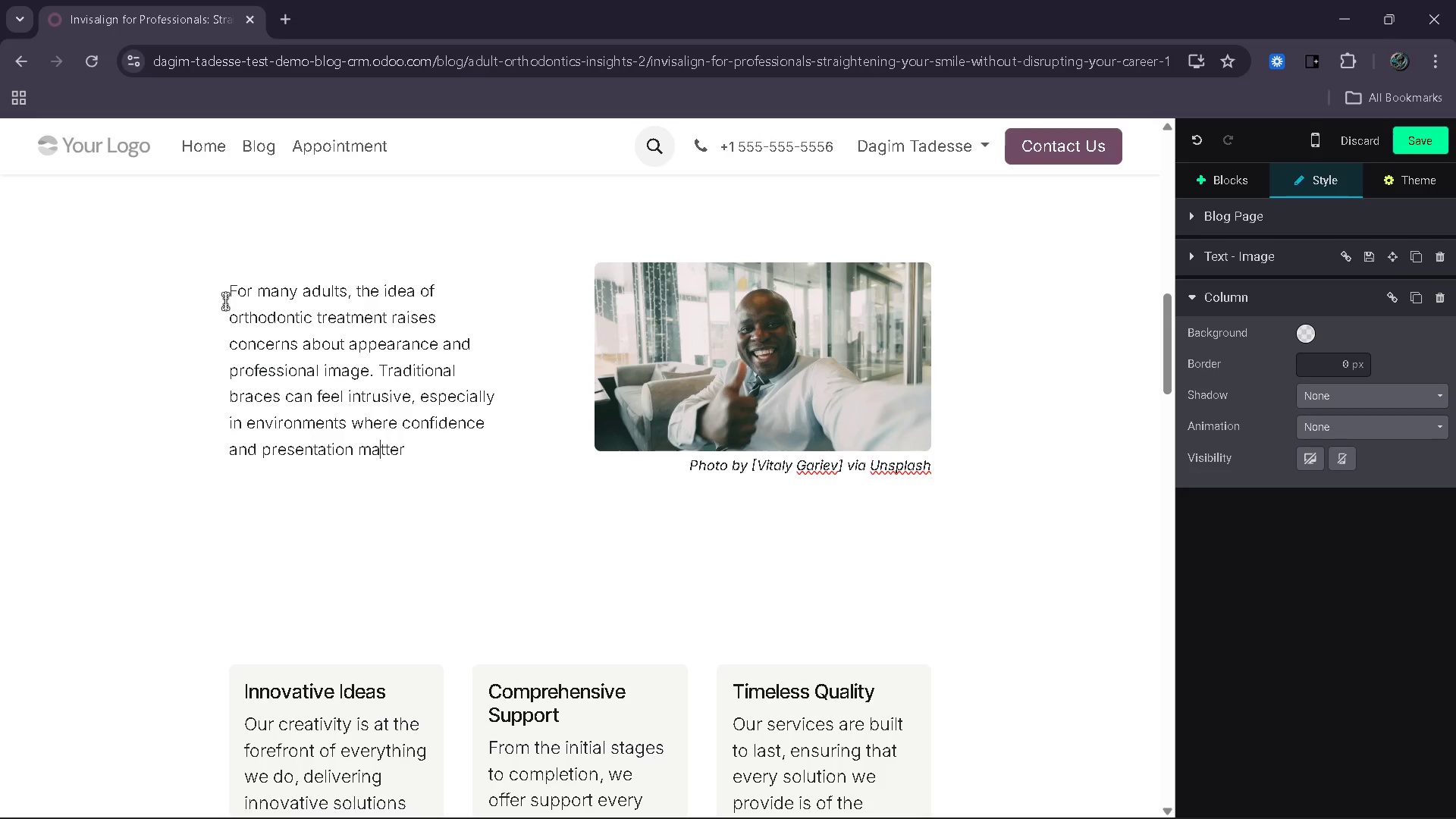 
key(ArrowRight)
 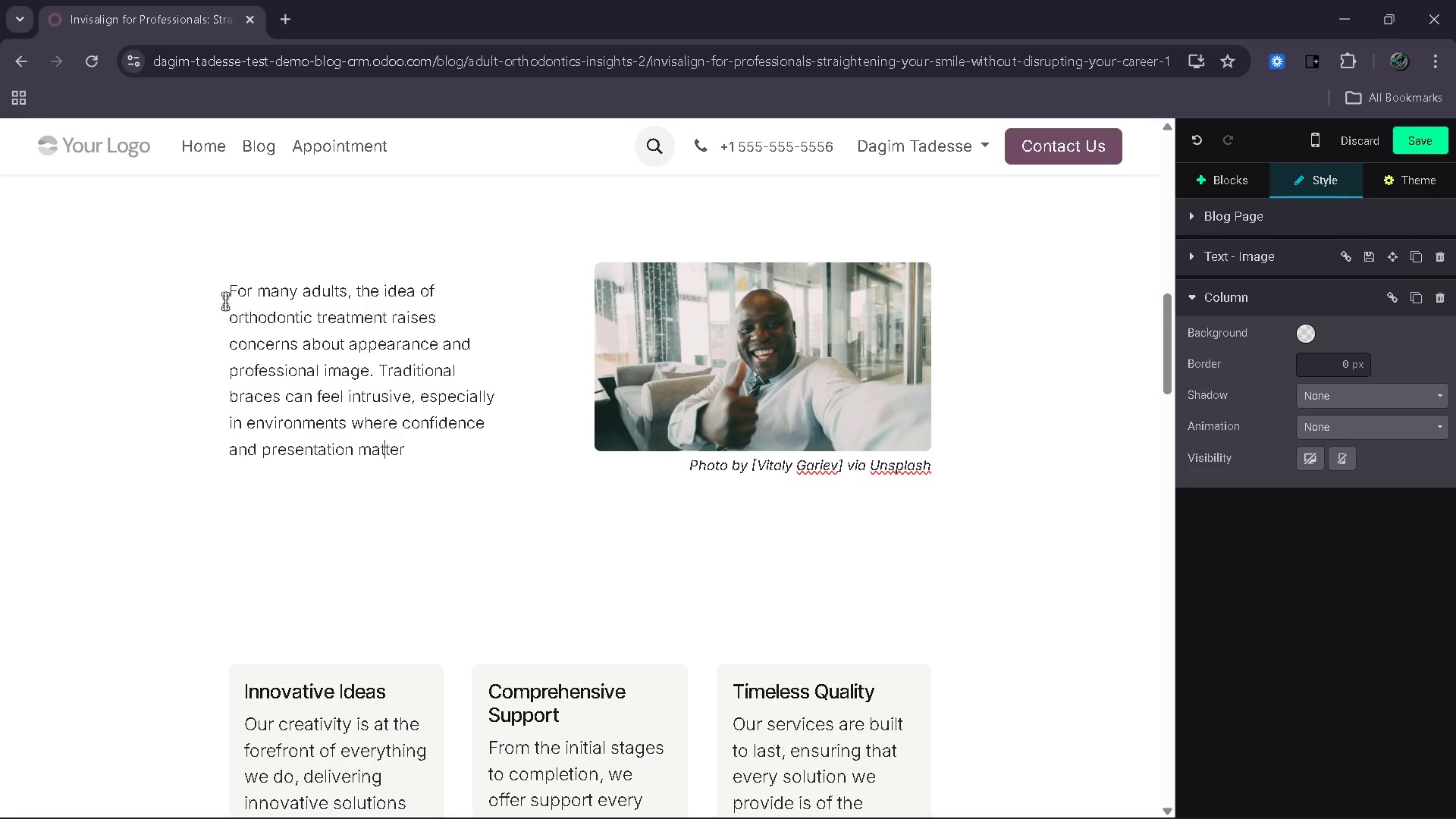 
key(ArrowRight)
 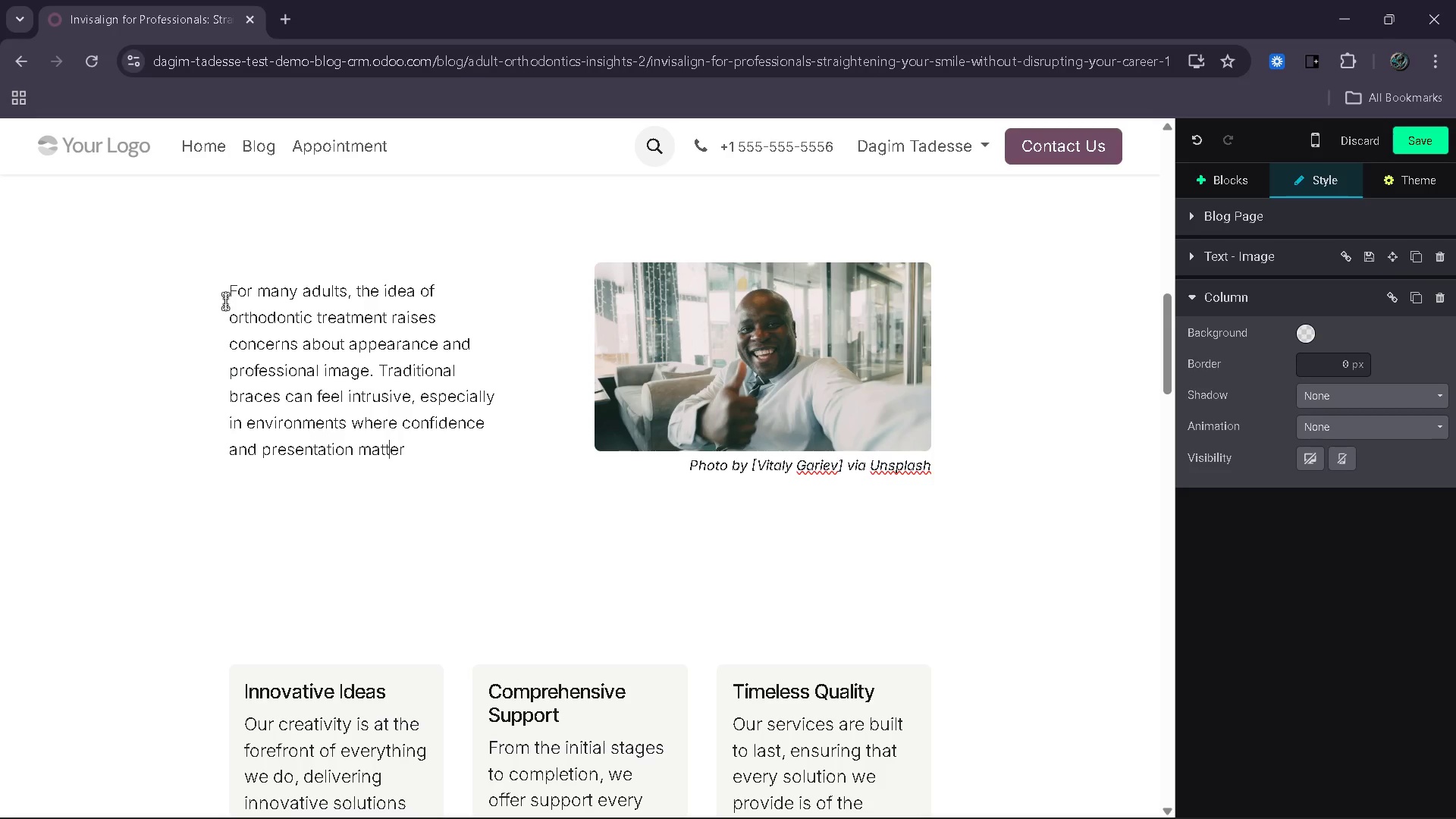 
key(ArrowRight)
 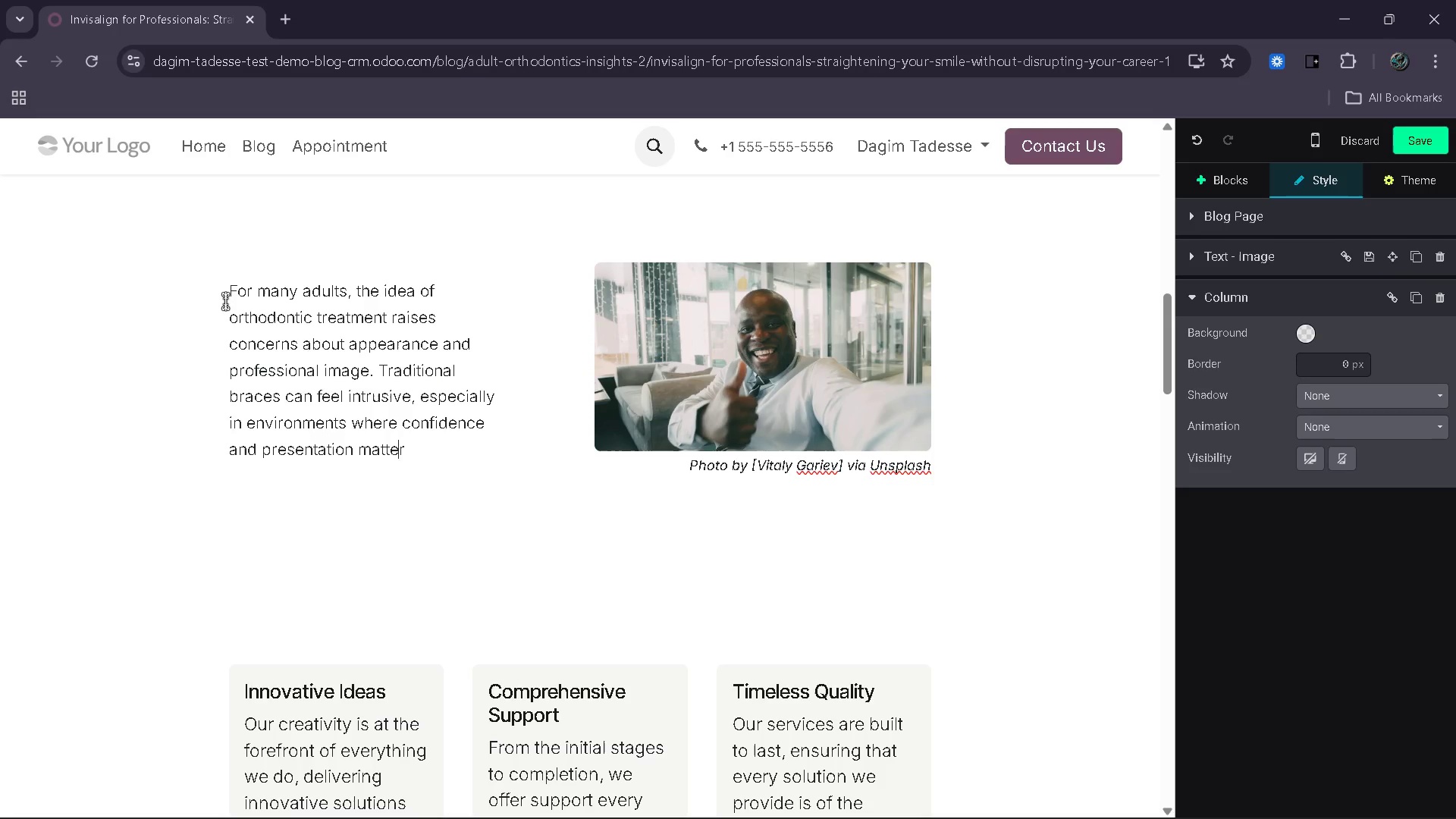 
key(ArrowRight)
 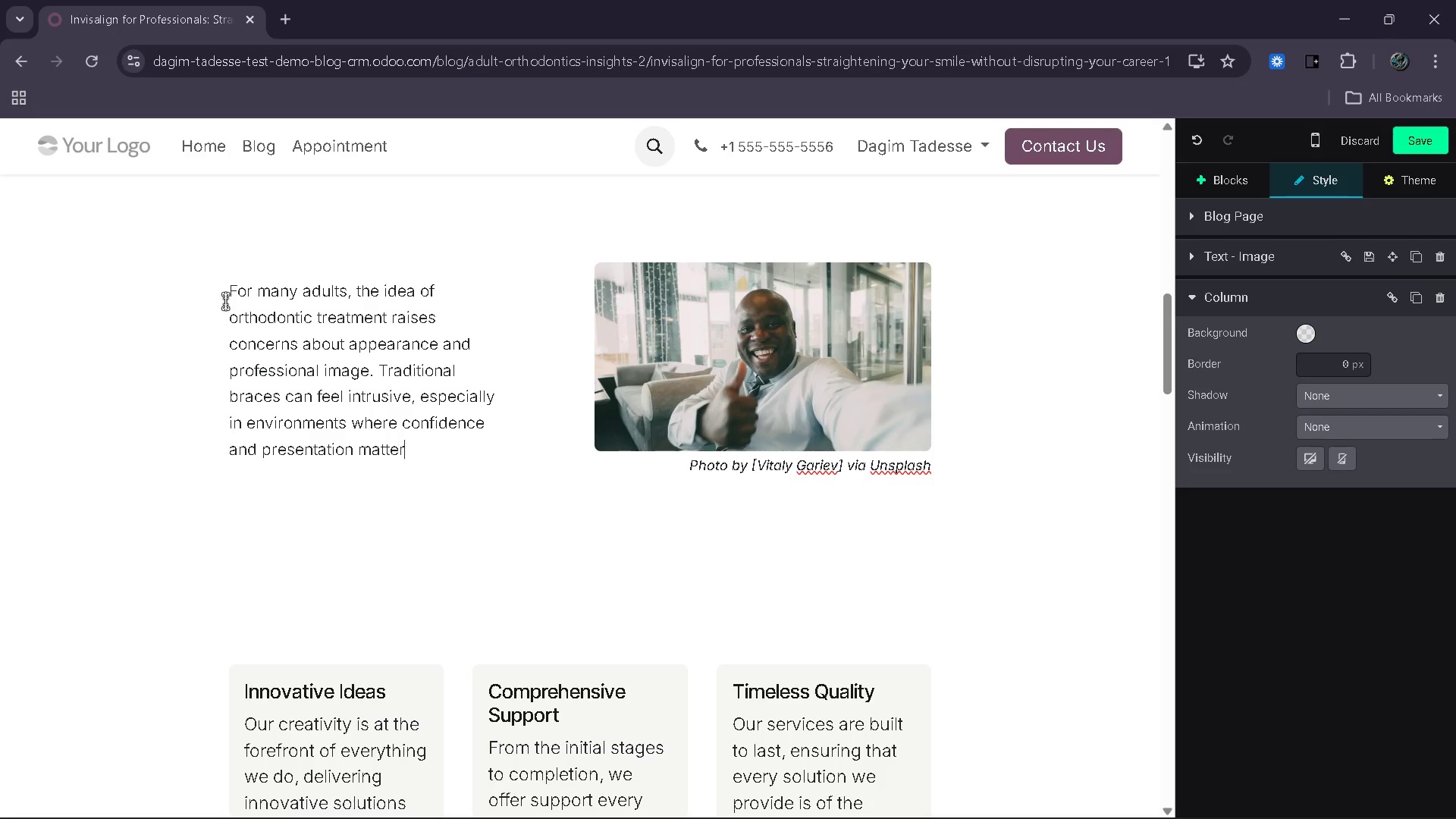 
key(ArrowRight)
 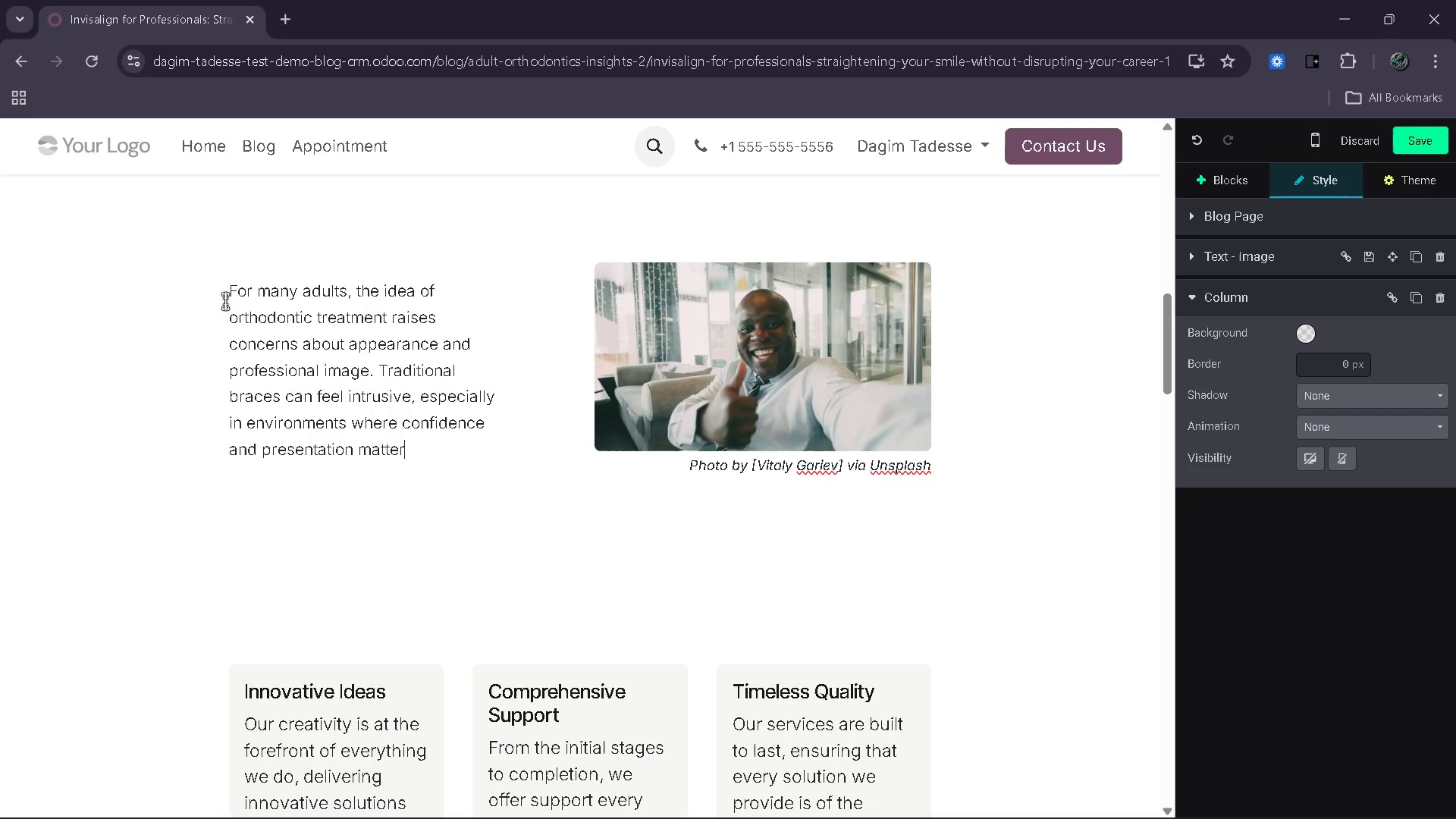 
key(Period)
 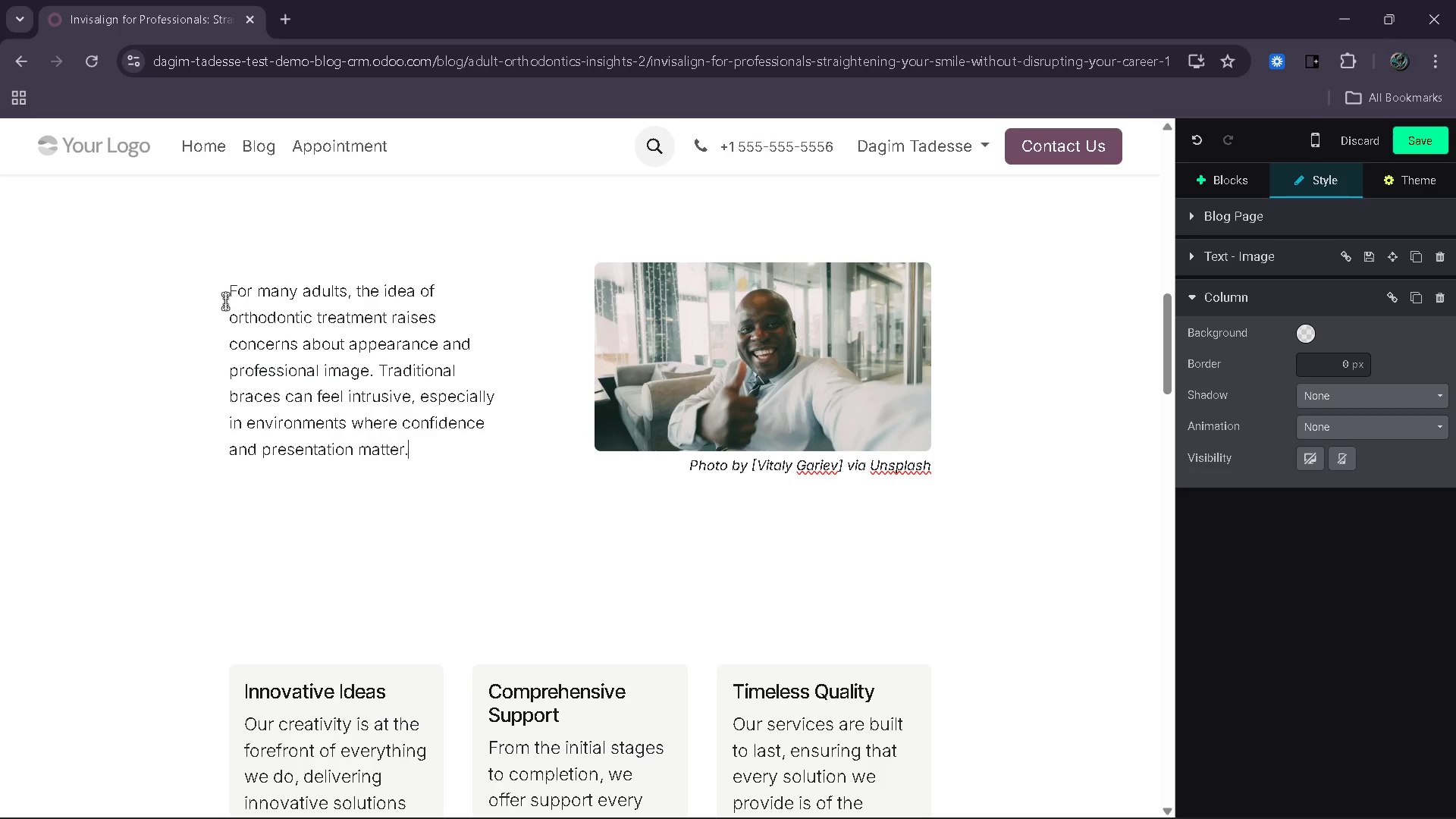 
key(Enter)
 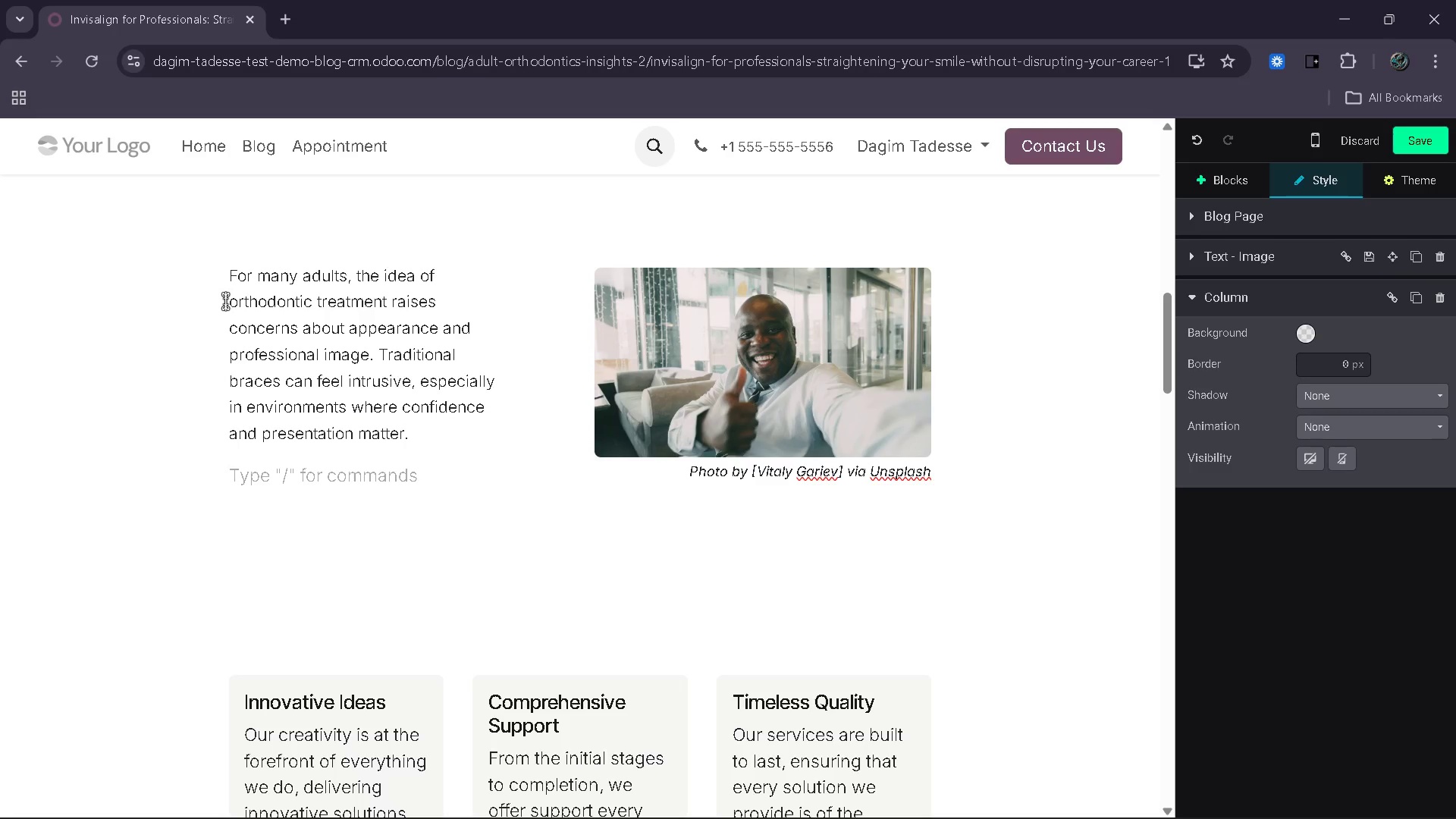 
type(Invisalgn)
key(Backspace)
key(Backspace)
key(Backspace)
type(lign offers a modern alternative dei)
key(Backspace)
type(sign for discretion and flexibility. With nearly invisible aligners and a removable design, proffesional can impor)
key(Backspace)
key(Backspace)
key(Backspace)
type(po)
key(Backspace)
type(rove)
 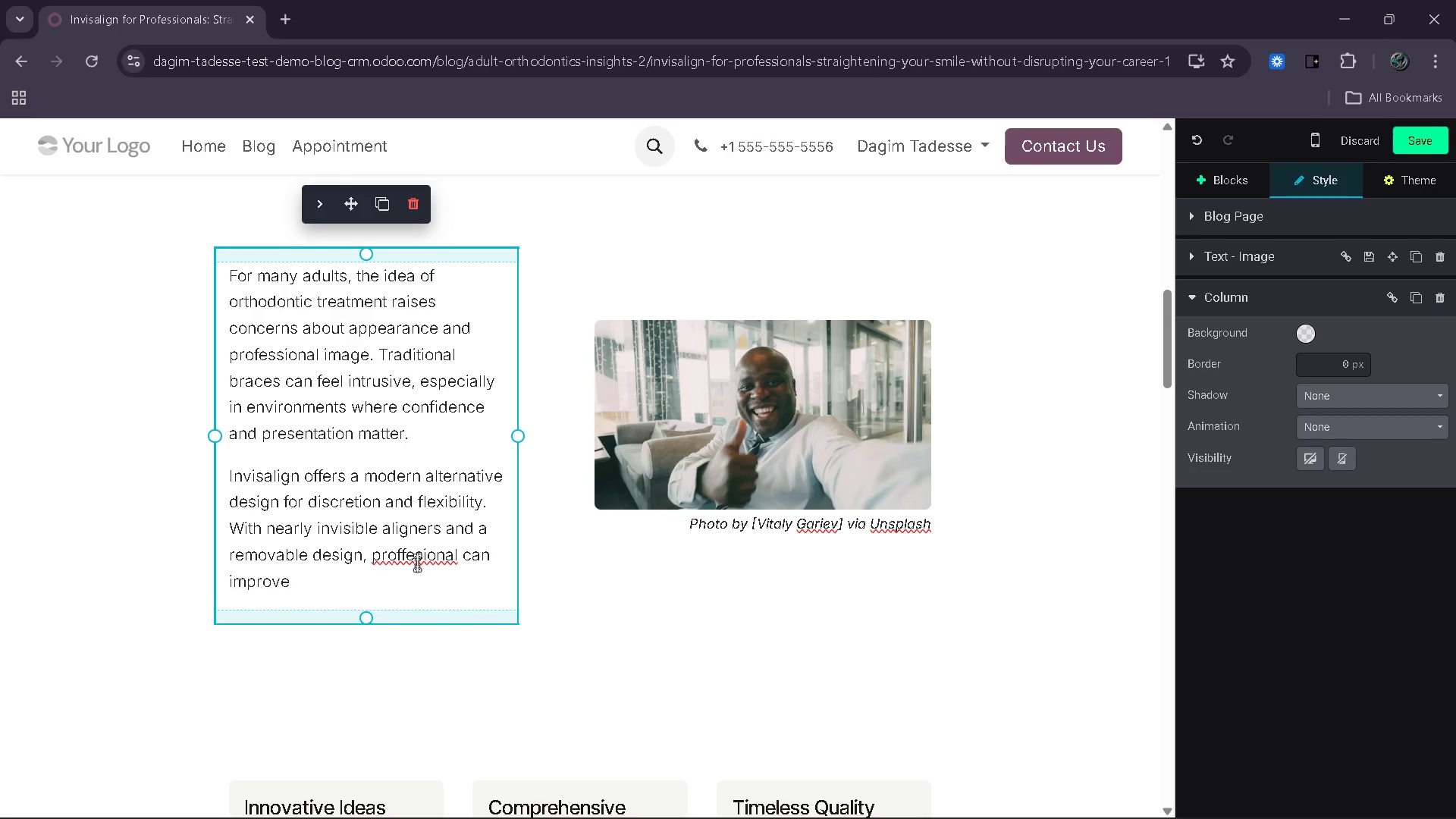 
left_click([407, 554])
 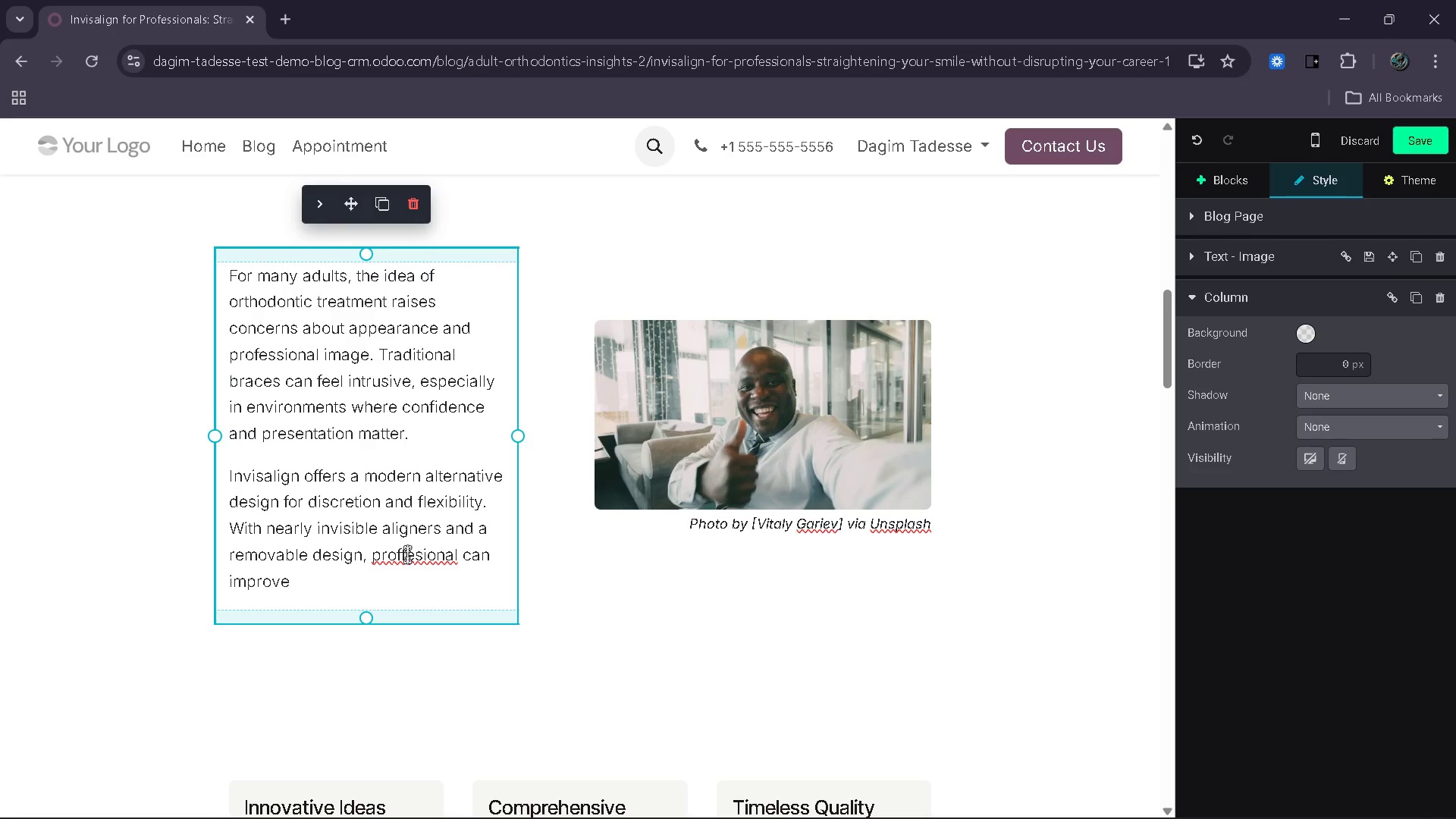 
key(Backspace)
 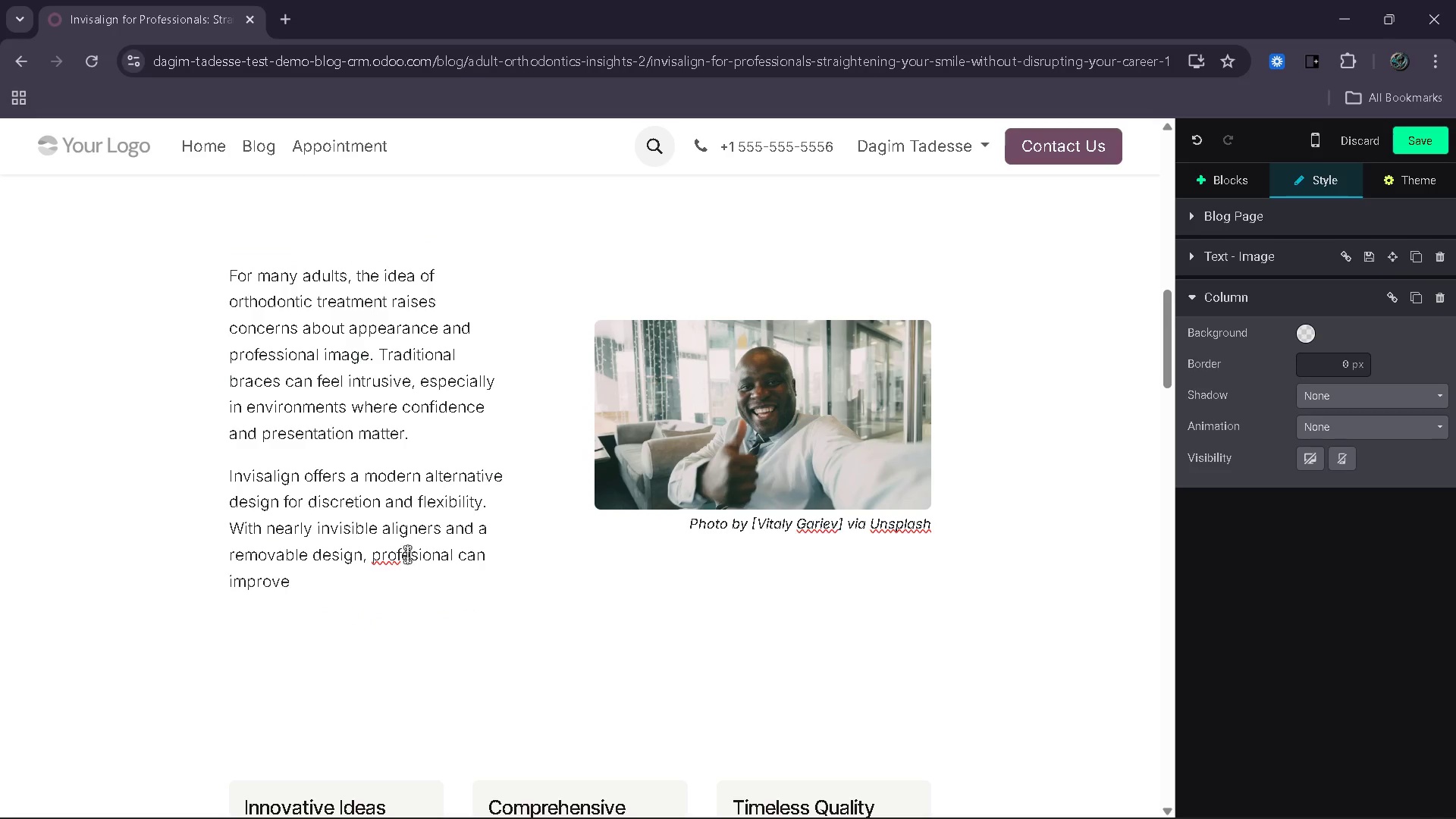 
key(ArrowRight)
 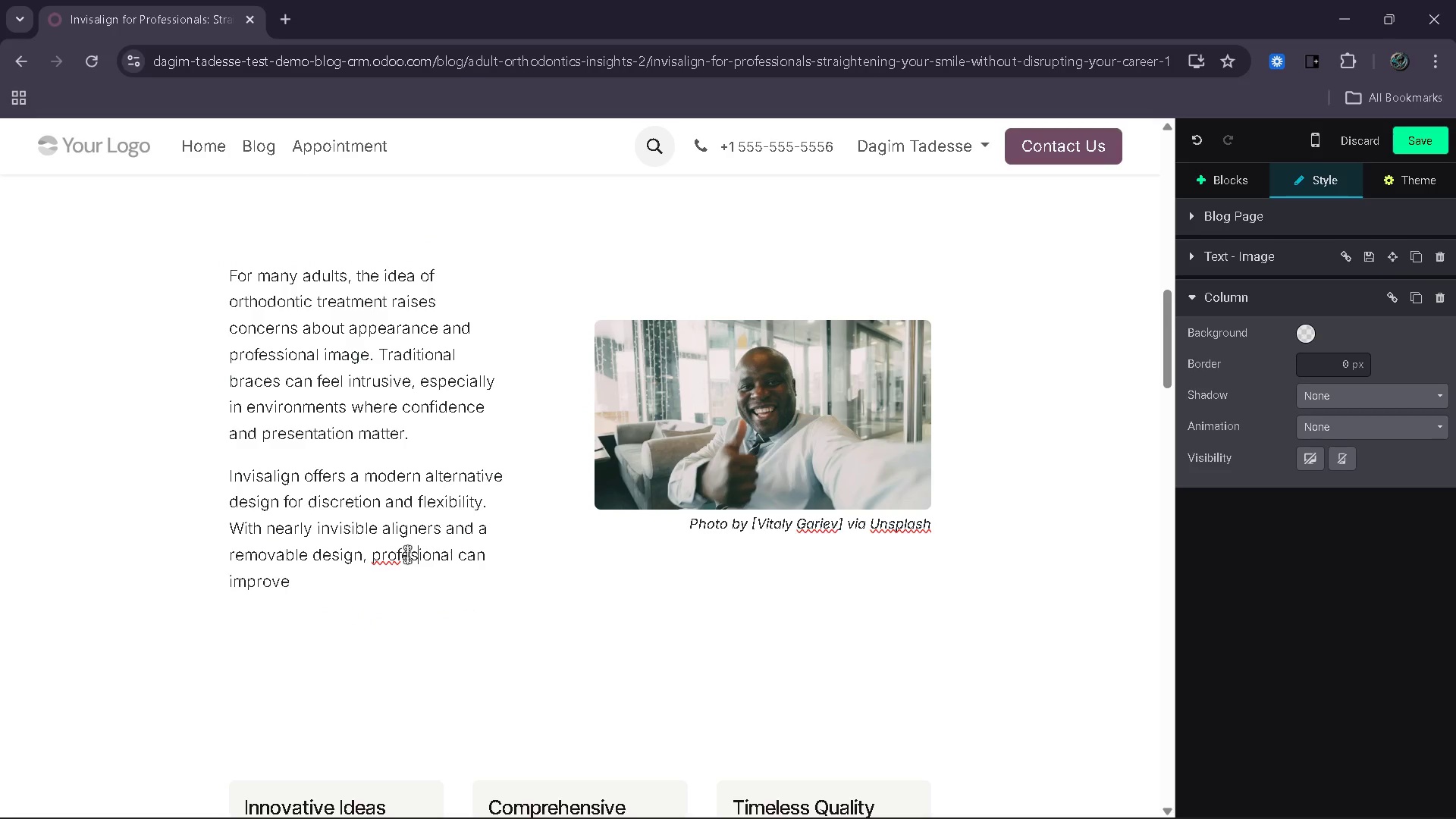 
key(ArrowRight)
 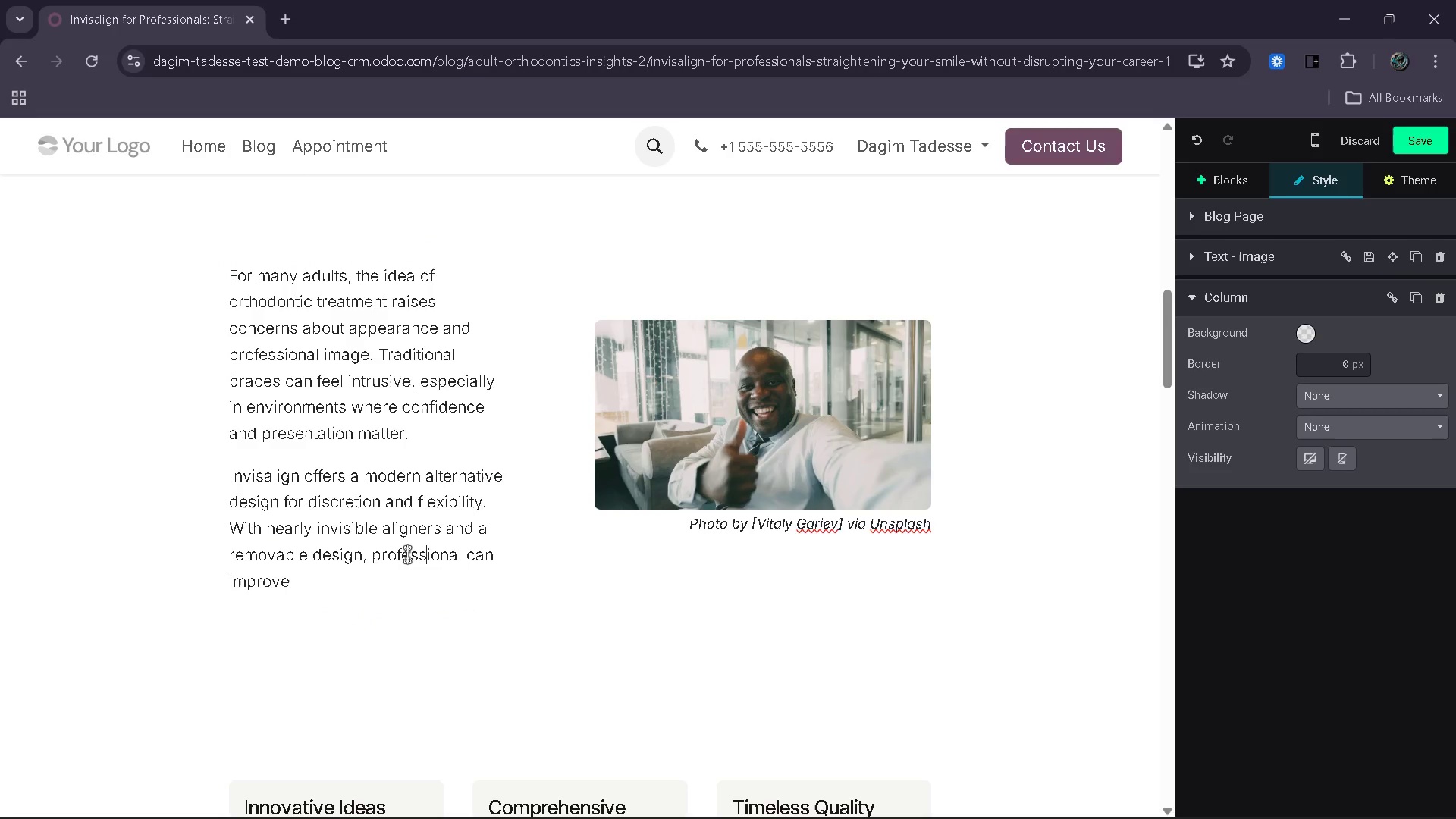 
key(S)
 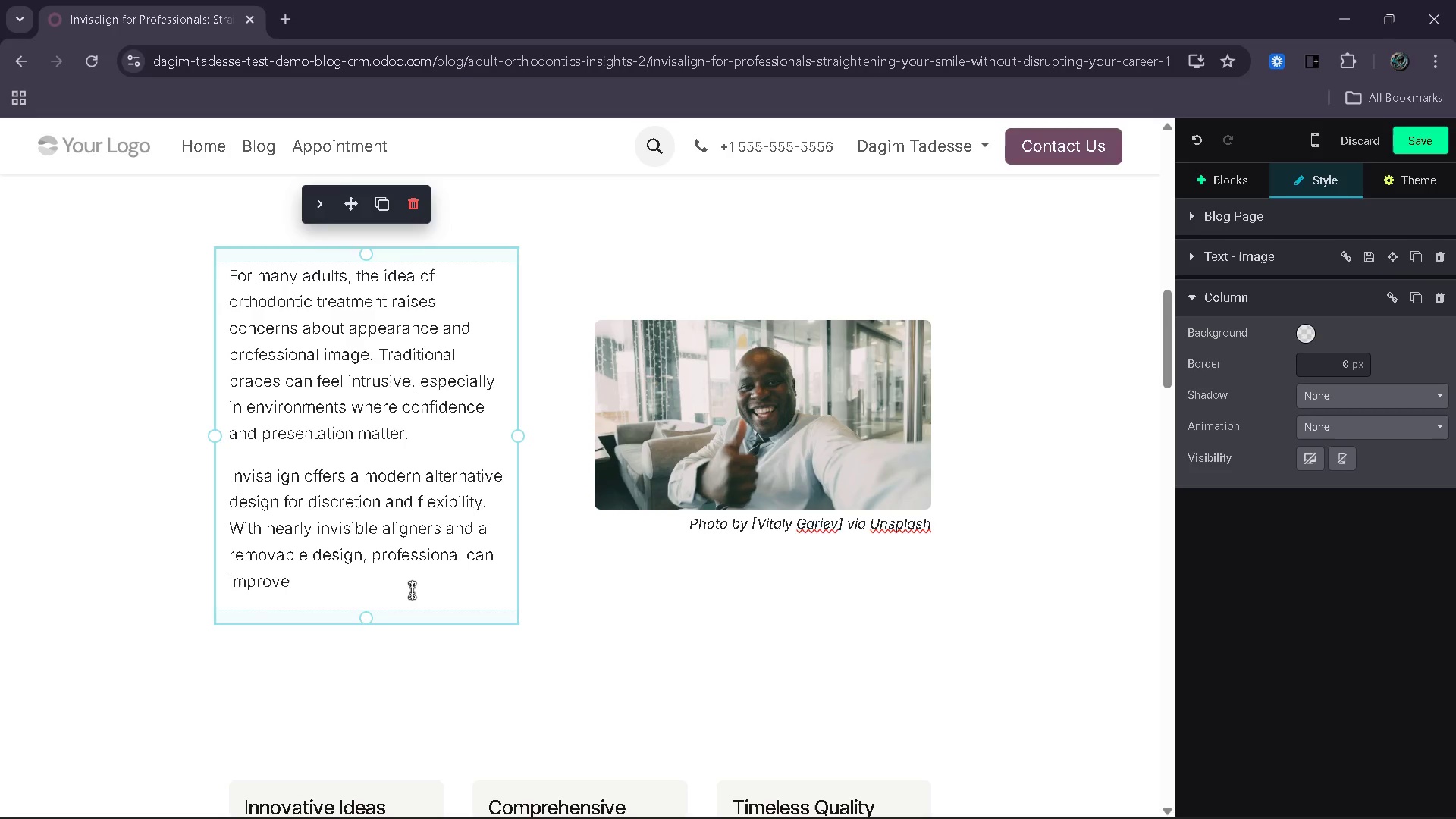 
left_click([412, 595])
 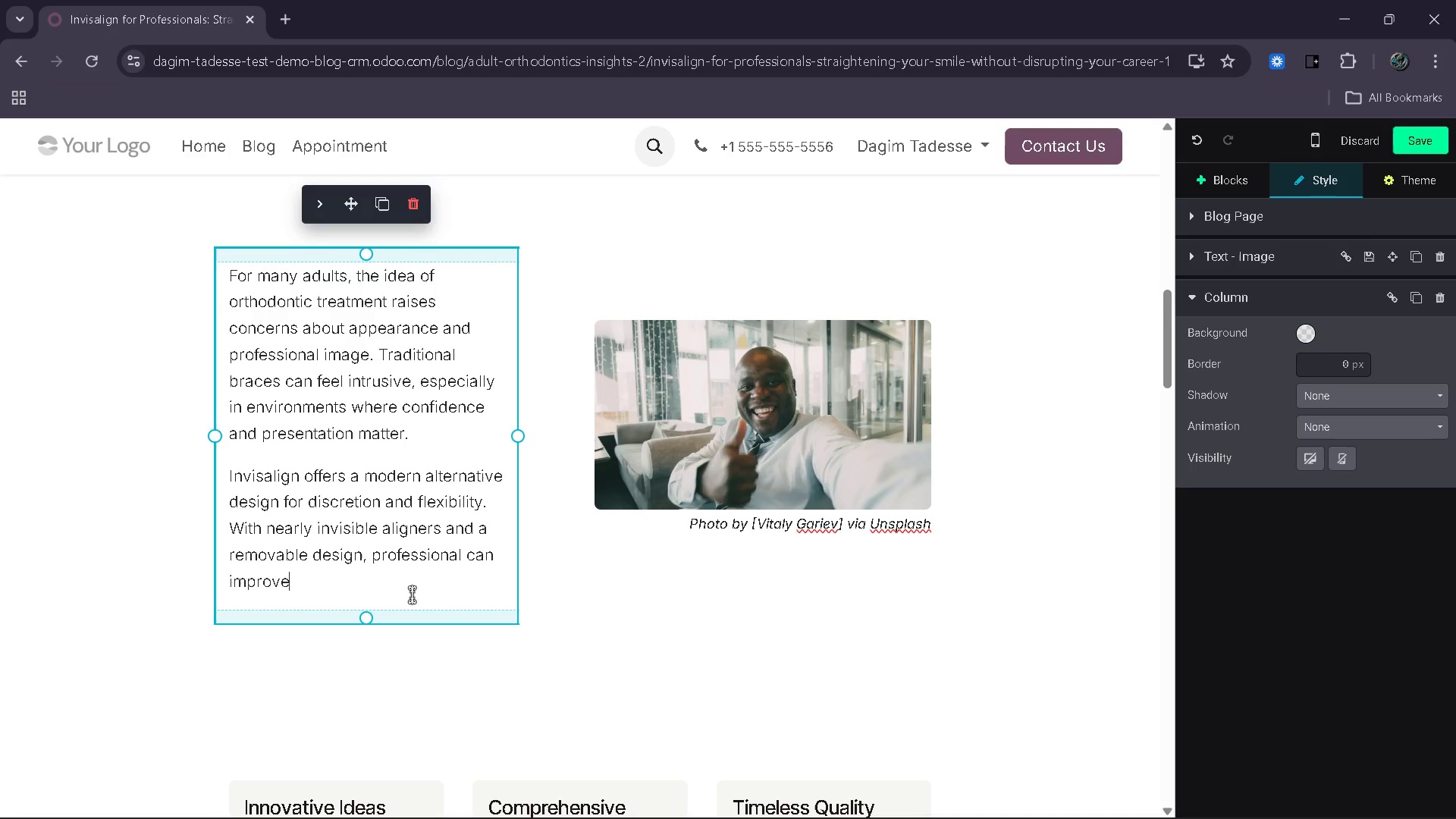 
wait(8.11)
 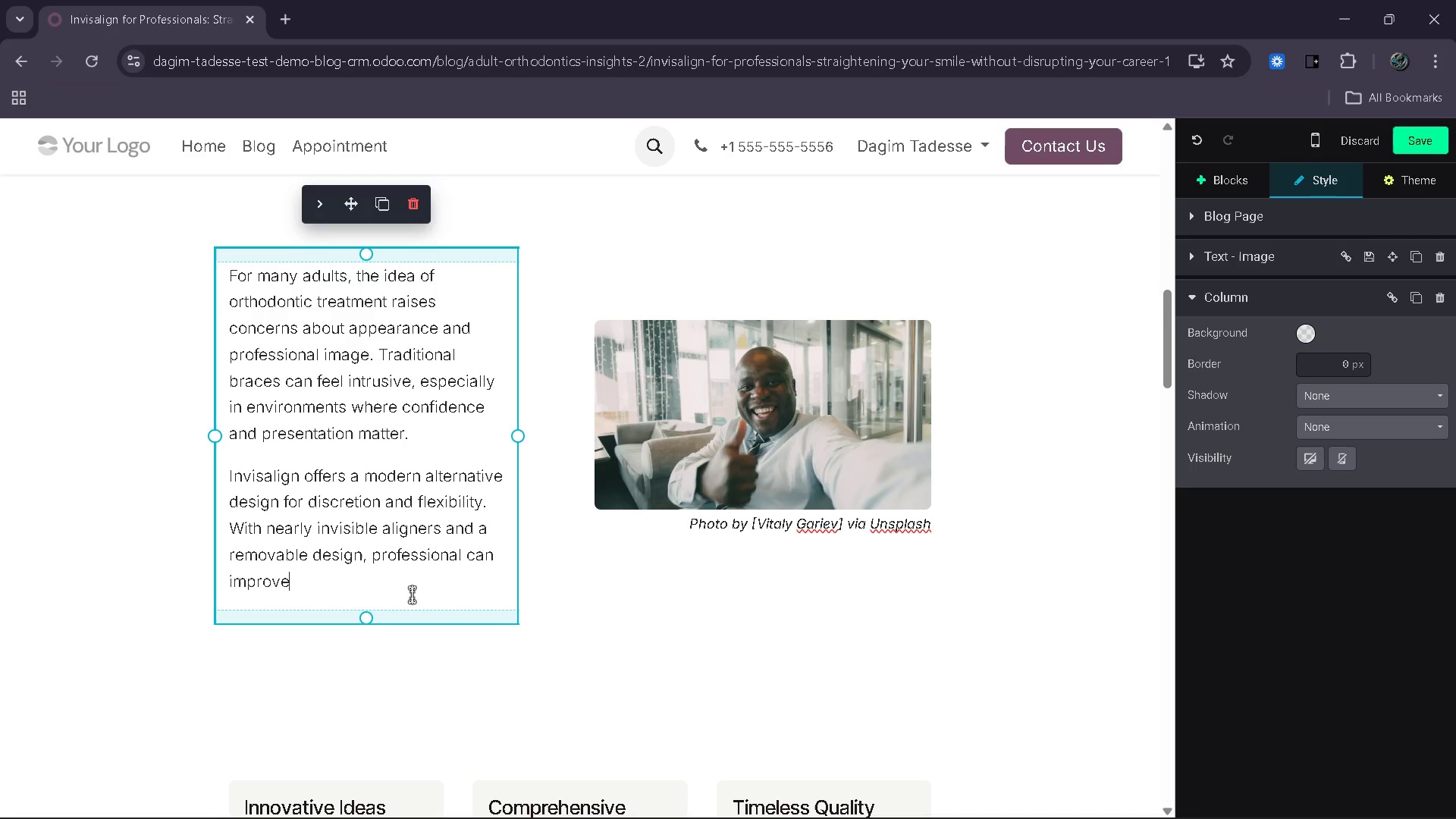 
type( their smile without interrupting their daily routine or compromising their apparance.)
 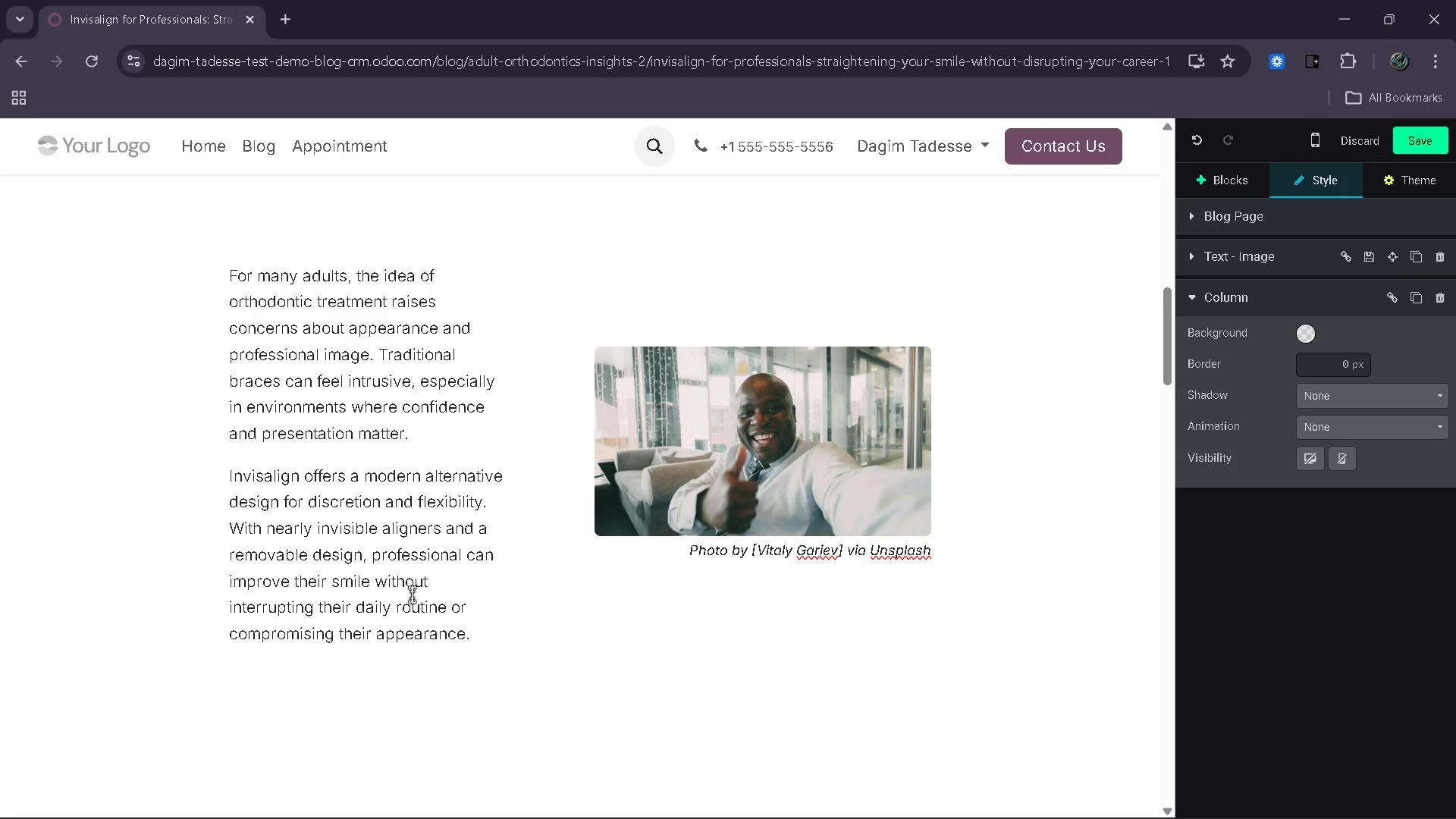 
left_click([472, 646])
 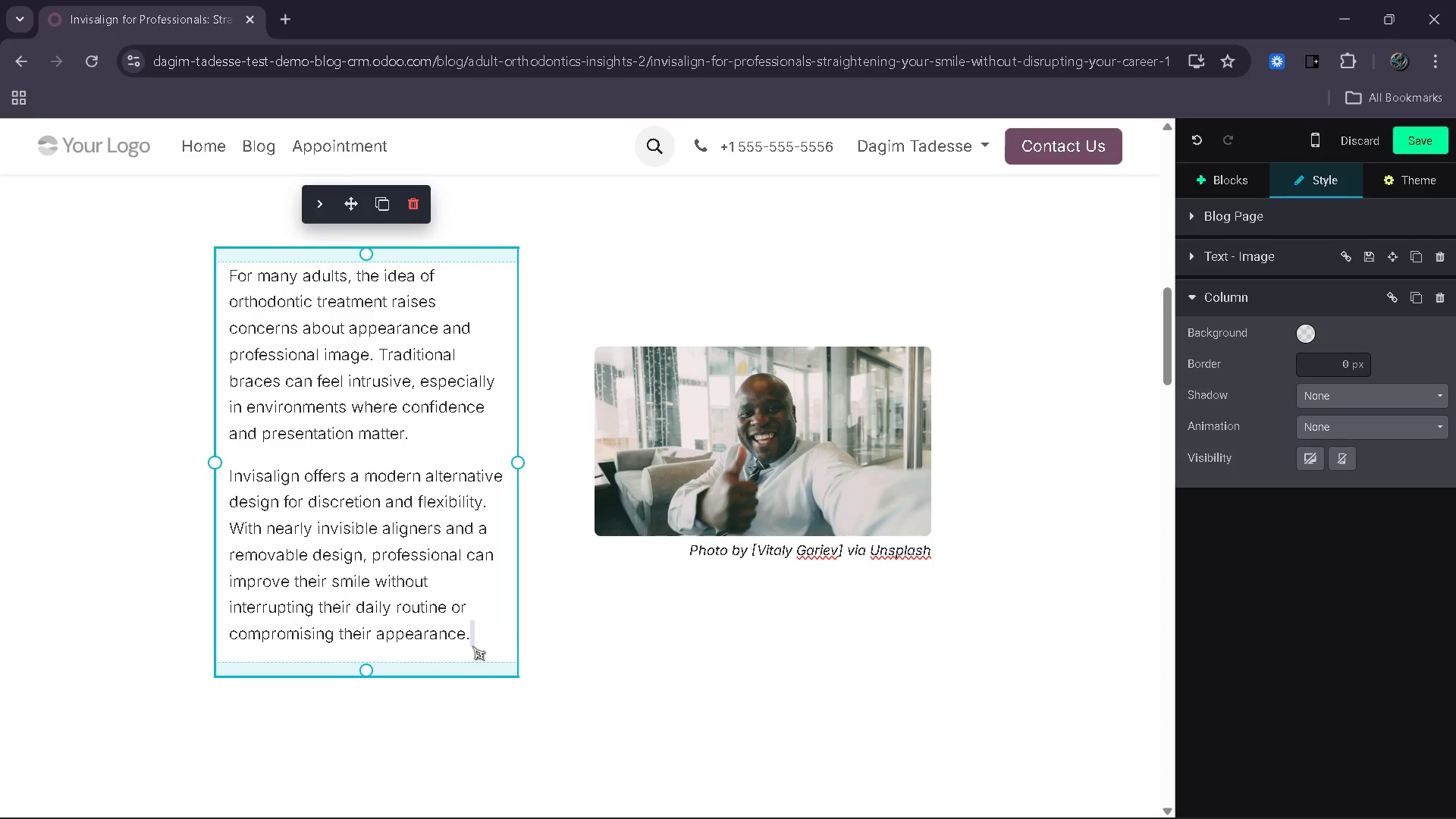 
left_click_drag(start_coordinate=[472, 646], to_coordinate=[226, 223])
 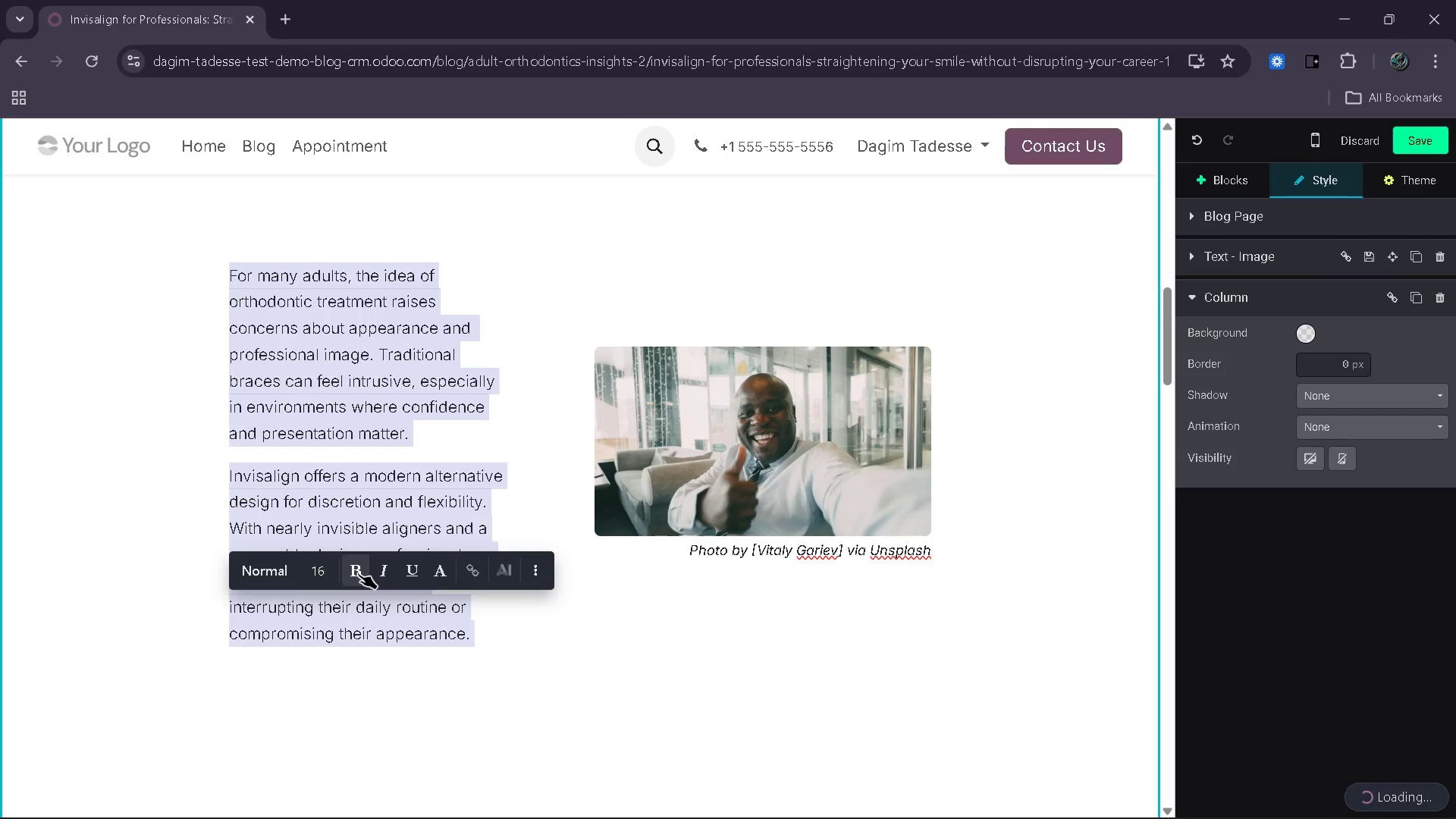 
left_click([360, 580])
 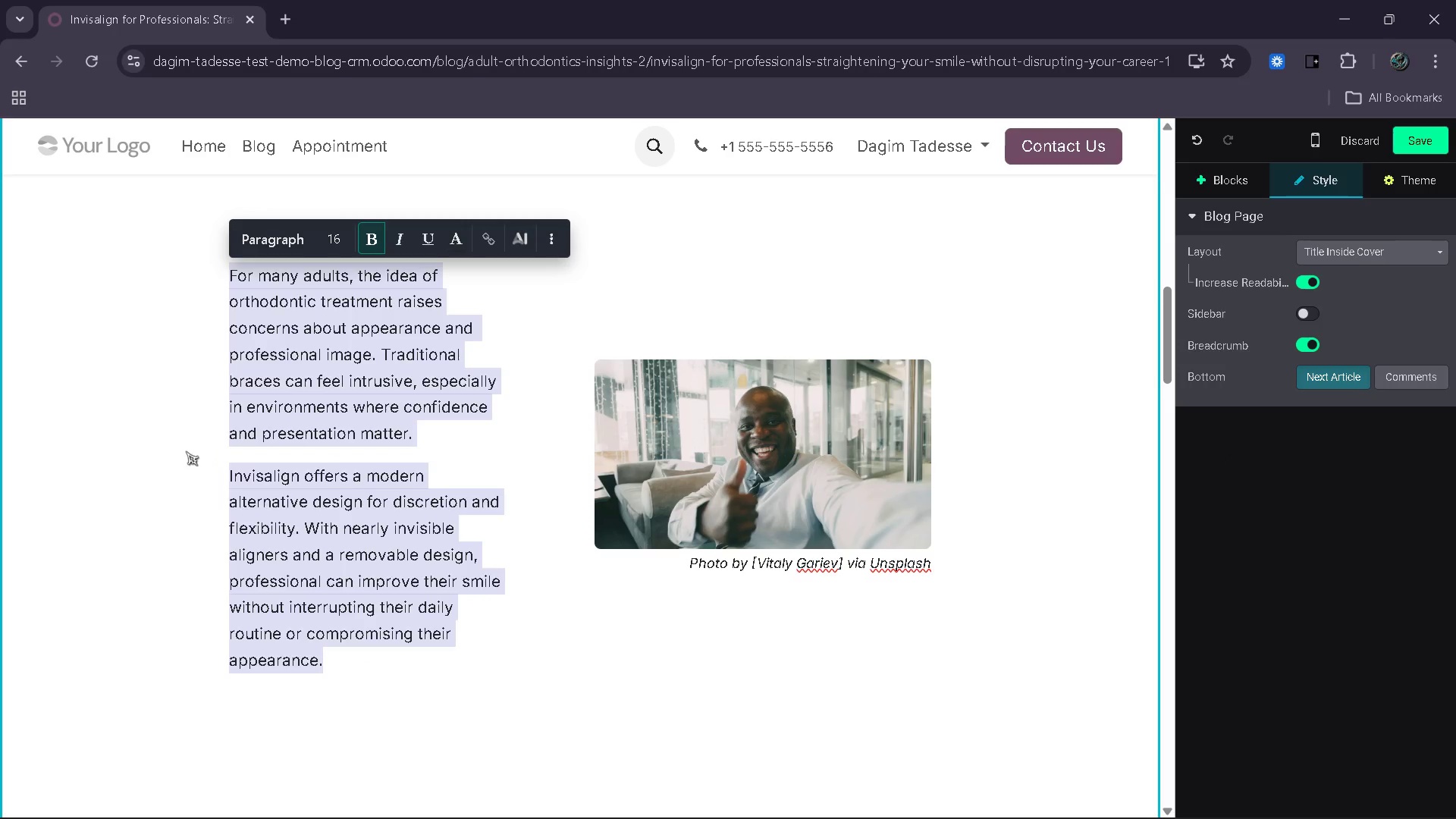 
left_click([186, 451])
 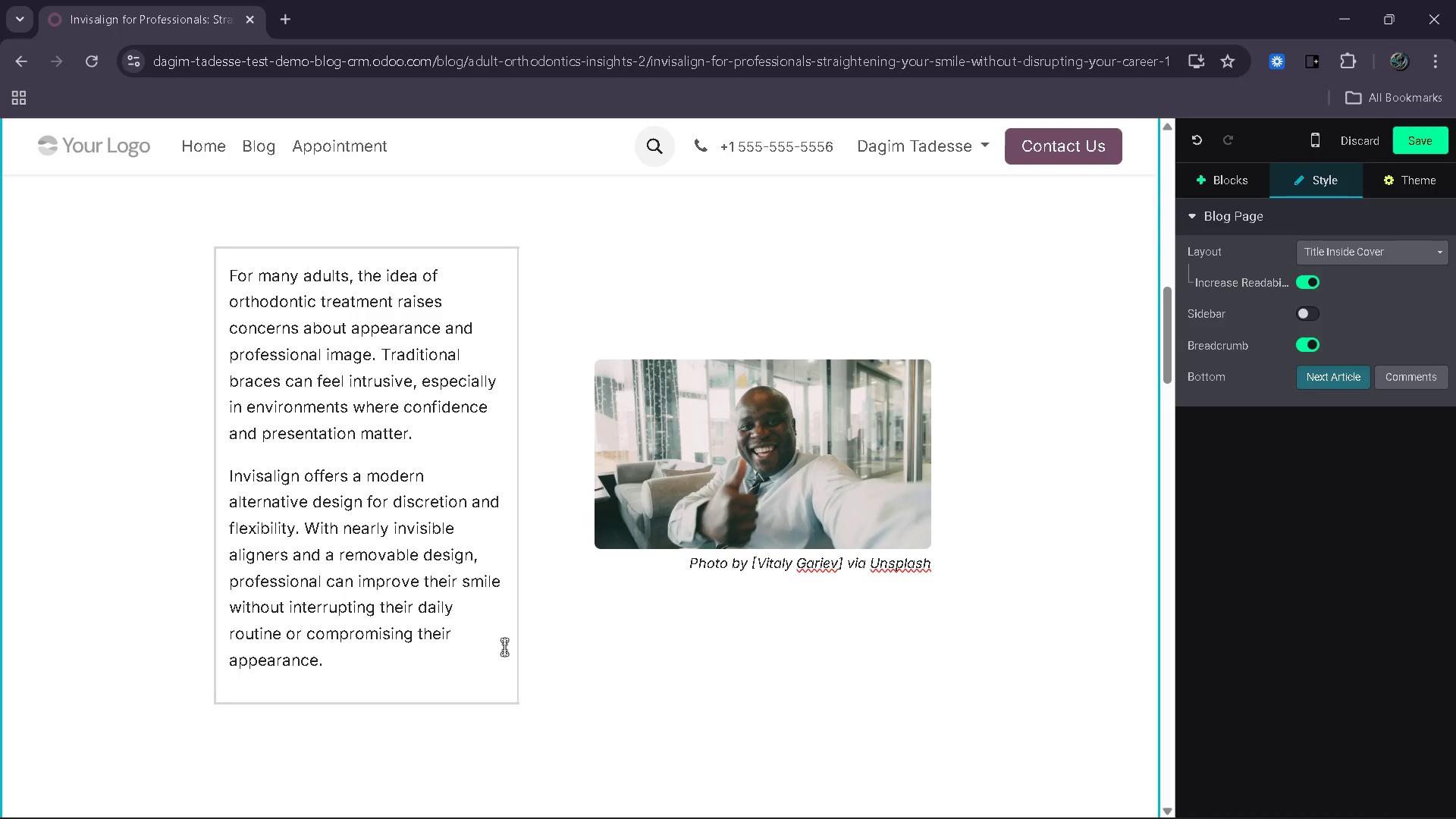 
left_click([559, 659])
 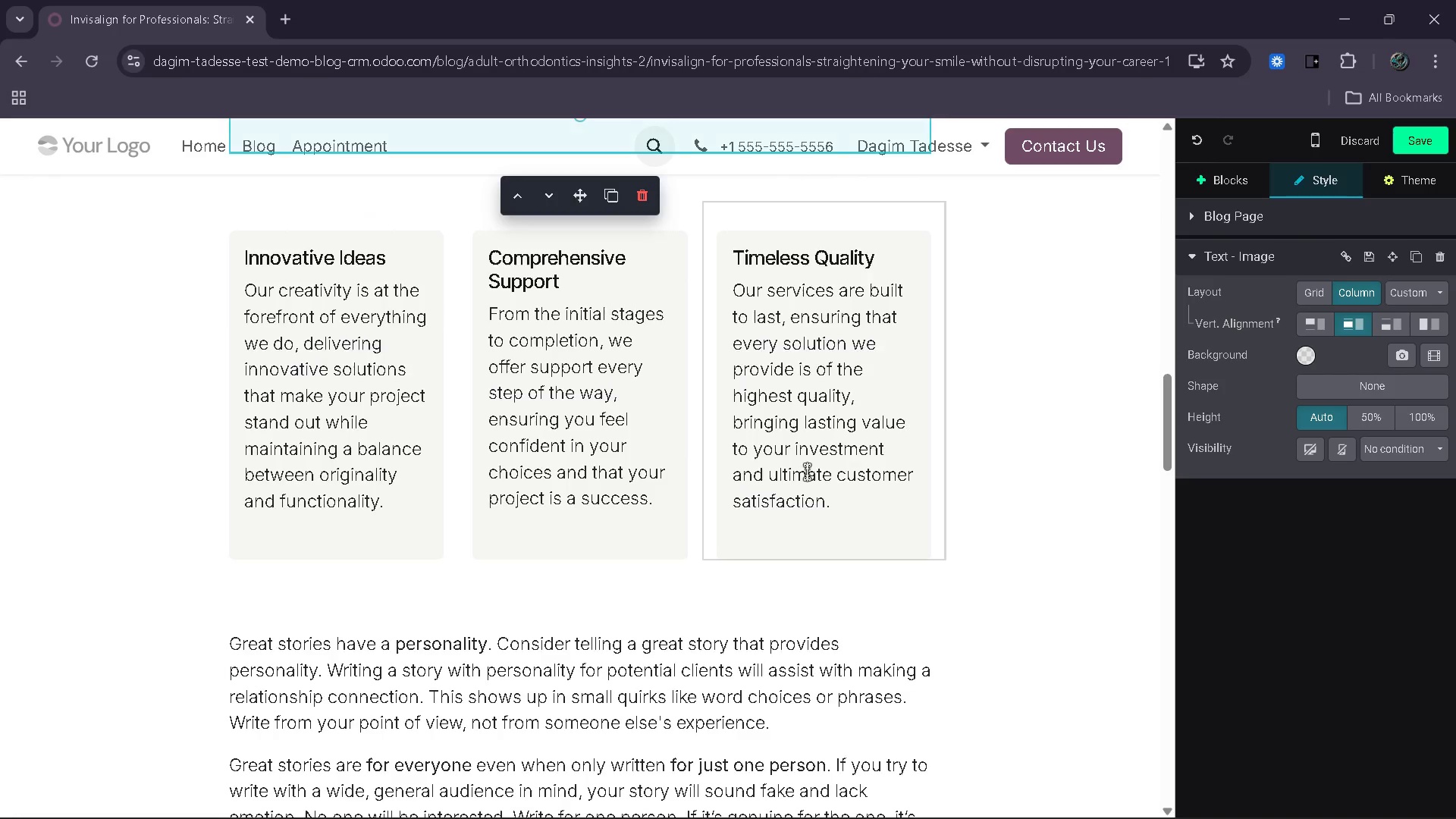 
left_click([709, 495])
 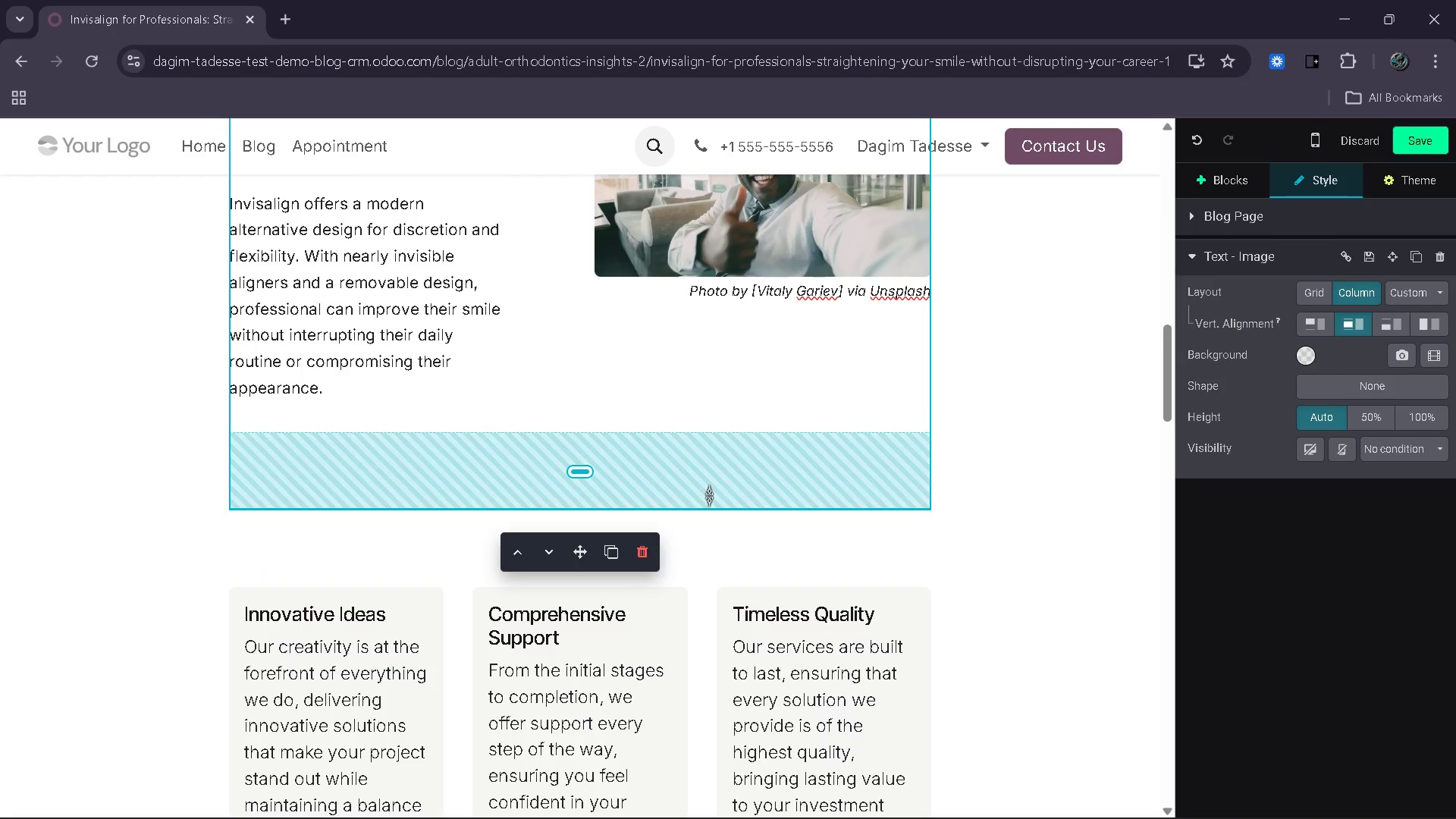 
left_click_drag(start_coordinate=[709, 495], to_coordinate=[731, 384])
 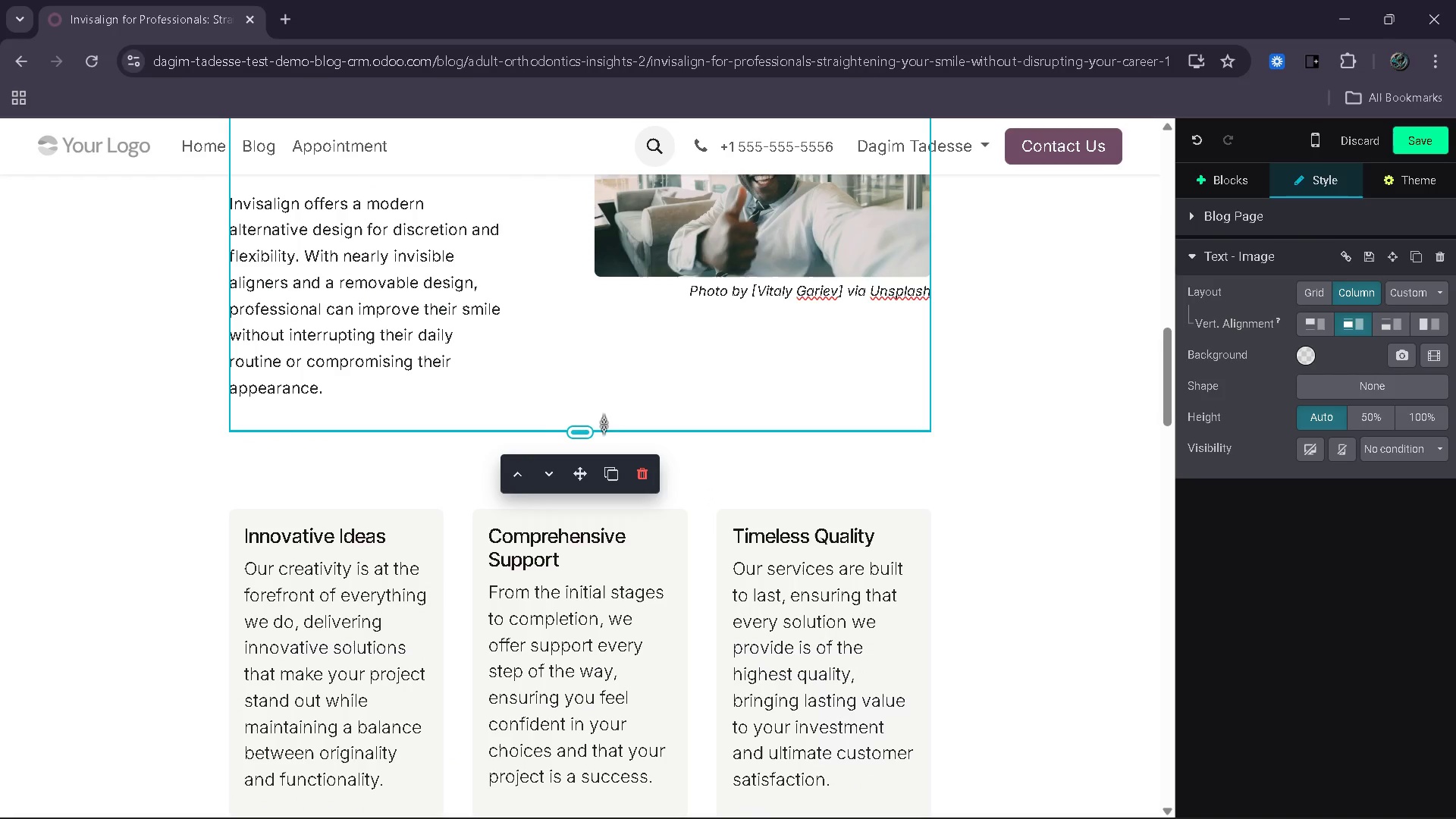 
left_click_drag(start_coordinate=[585, 424], to_coordinate=[582, 455])
 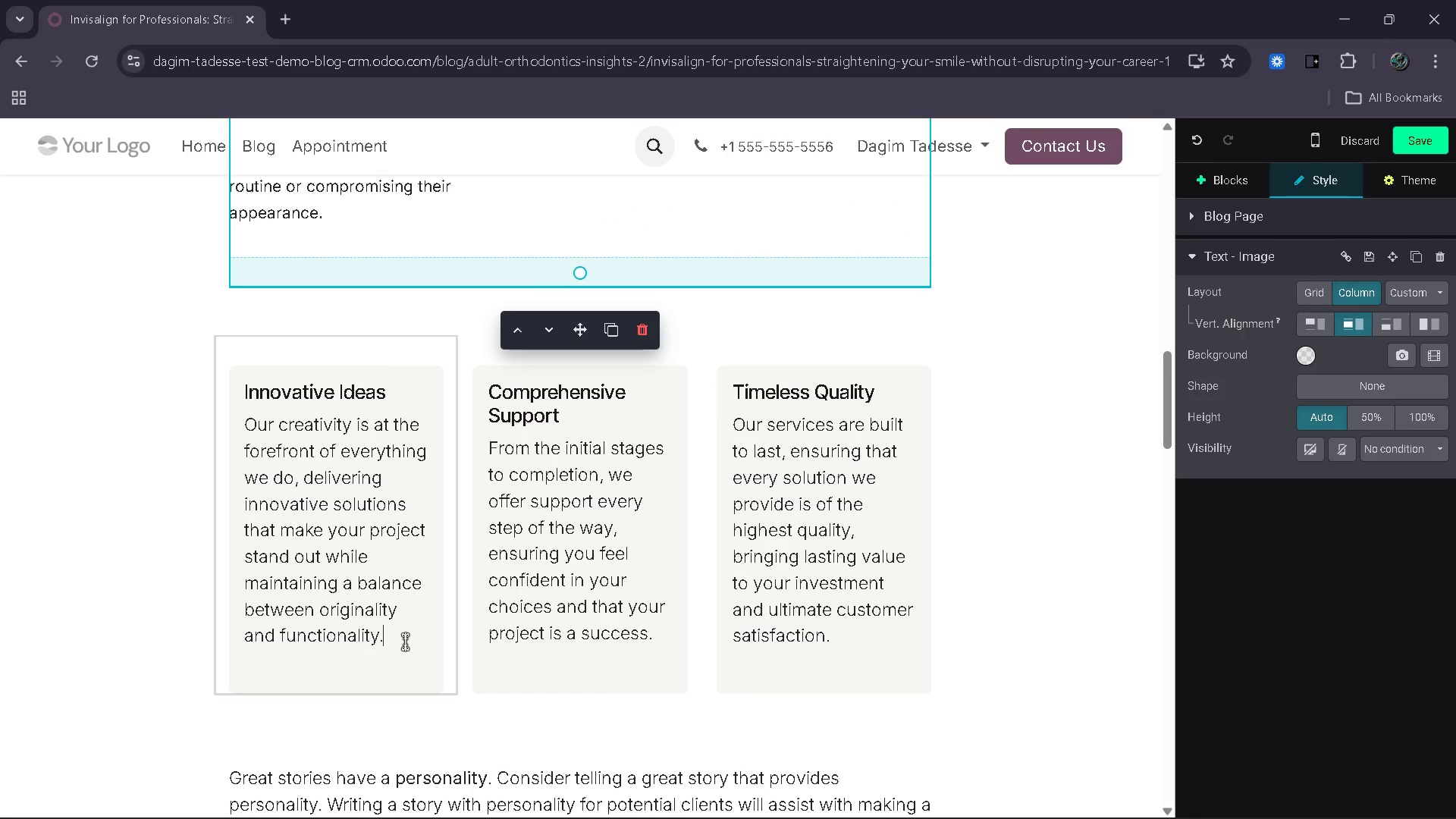 
left_click([405, 642])
 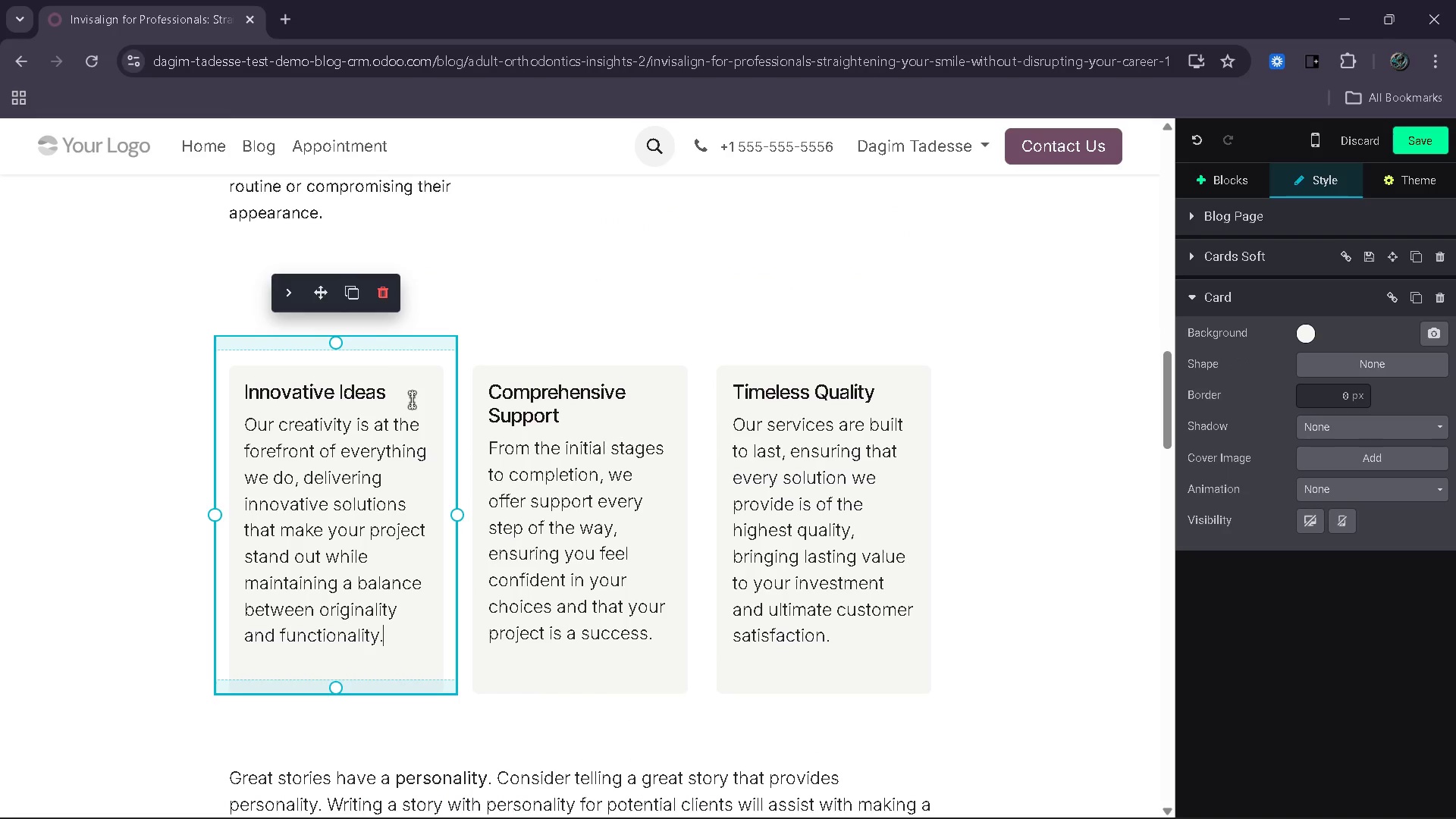 
left_click_drag(start_coordinate=[412, 400], to_coordinate=[247, 391])
 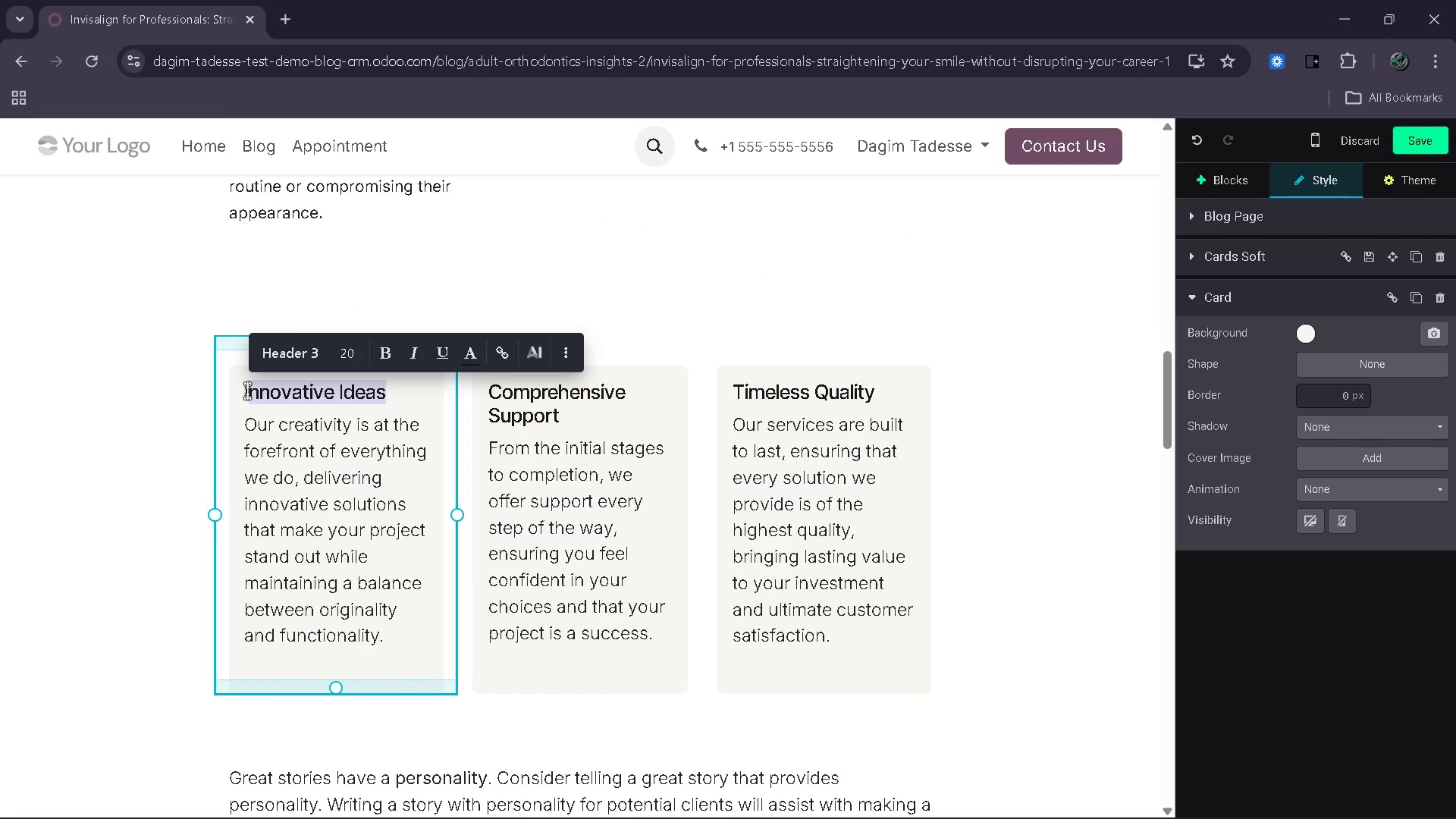 
type(Discreet Appearn)
key(Backspace)
type(ance)
 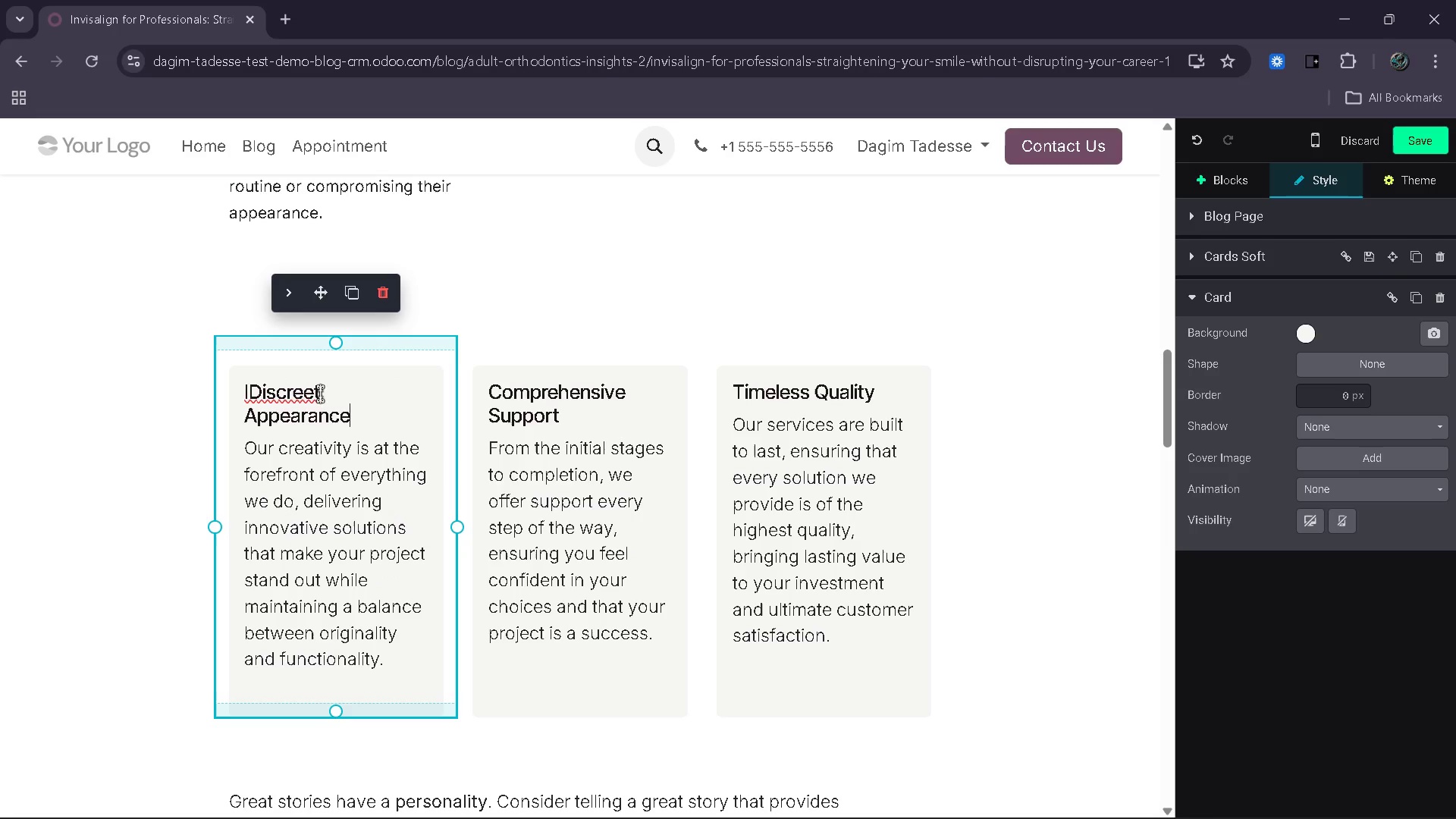 
left_click([251, 393])
 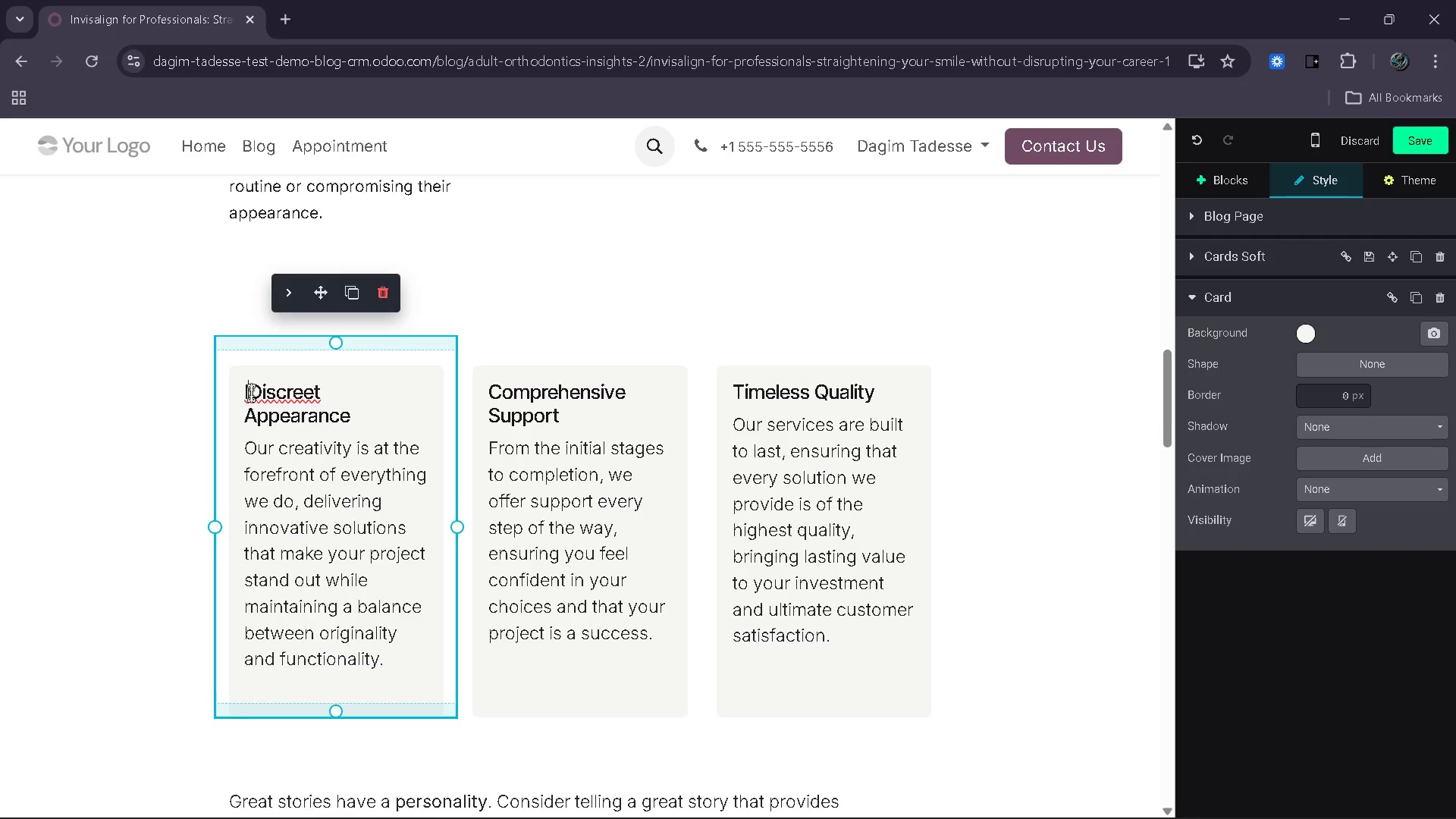 
key(Backspace)
 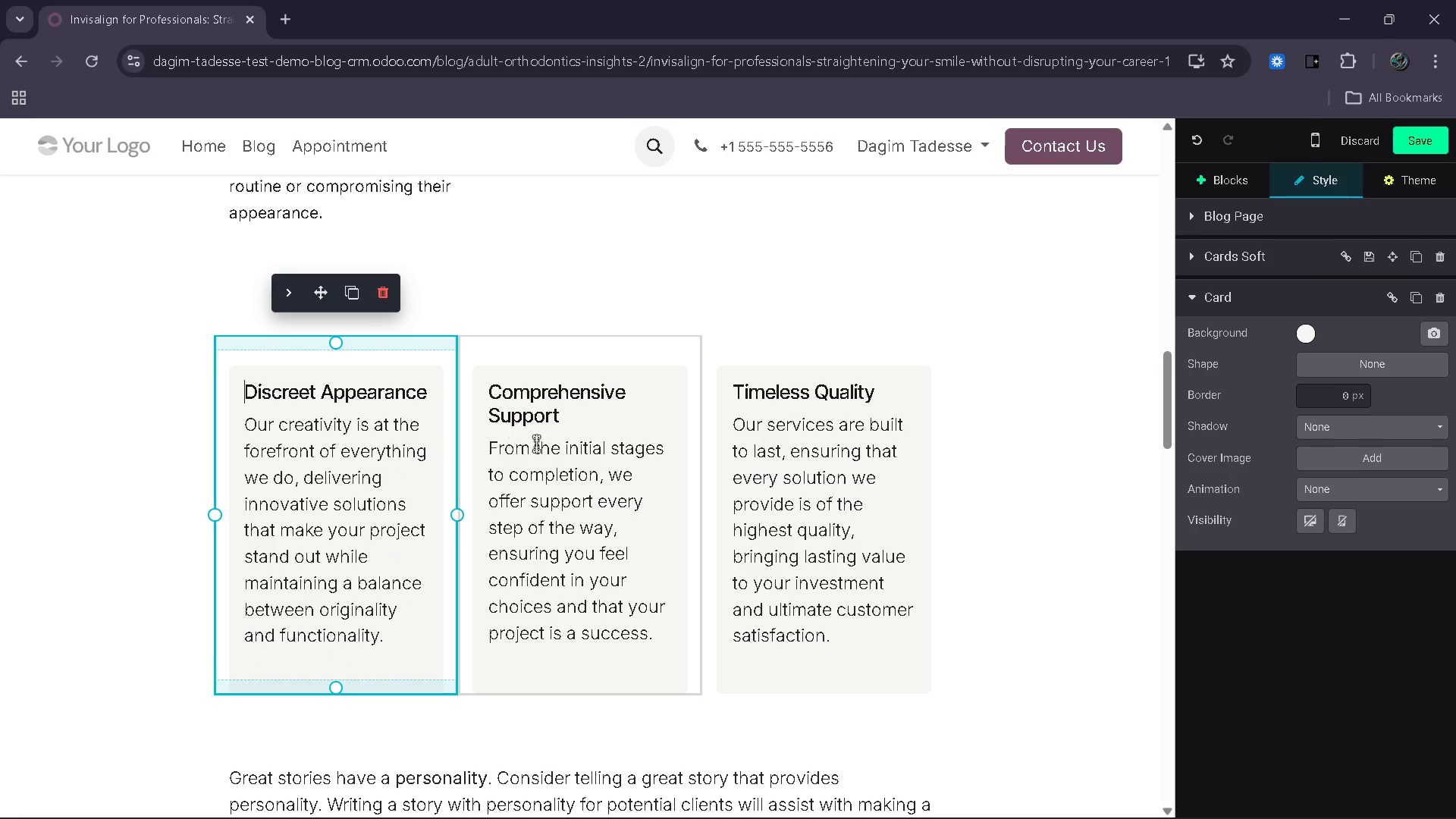 
left_click_drag(start_coordinate=[577, 420], to_coordinate=[494, 400])
 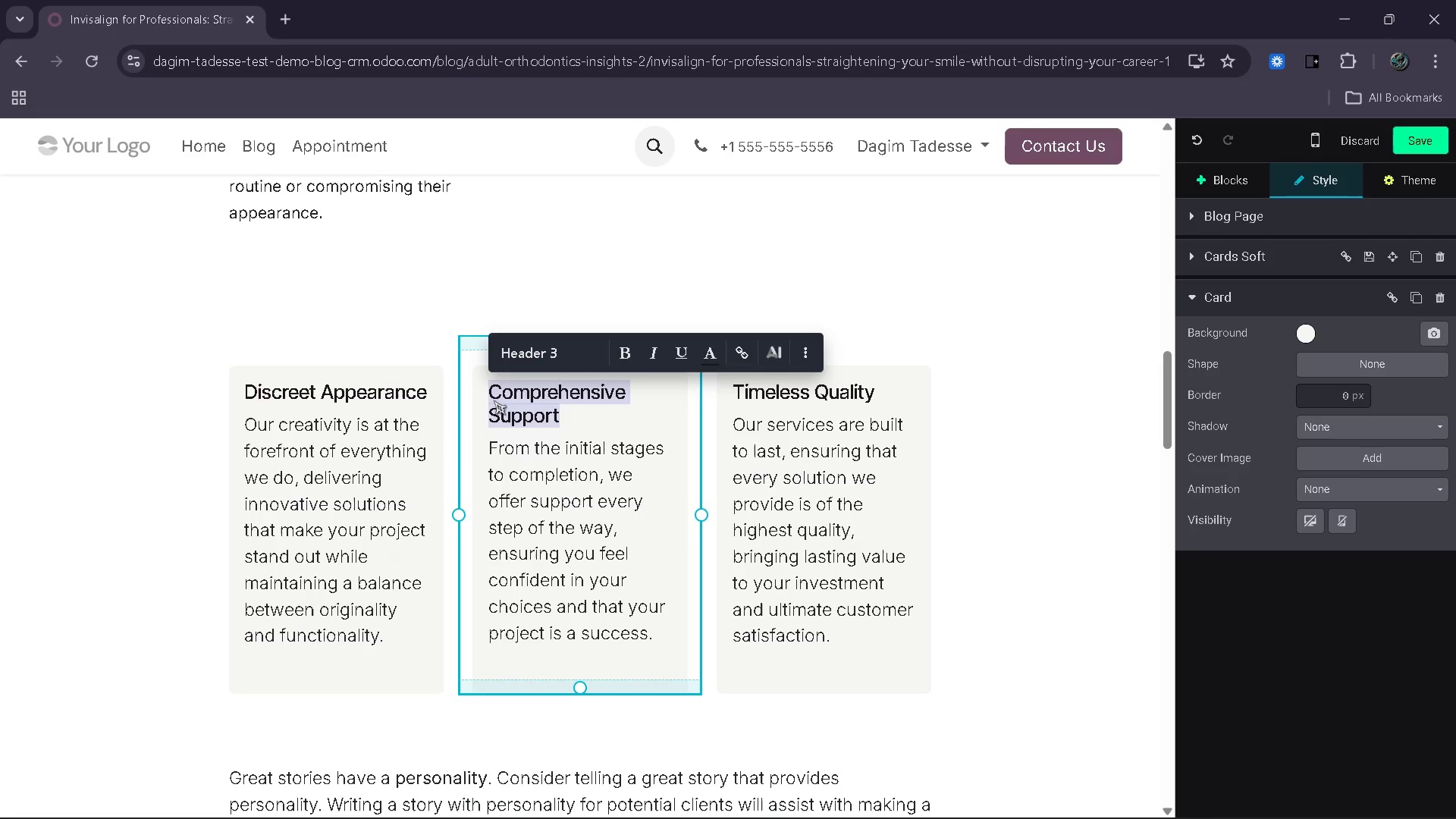 
type(Flexab)
key(Backspace)
key(Backspace)
type(ible Lifestyle)
 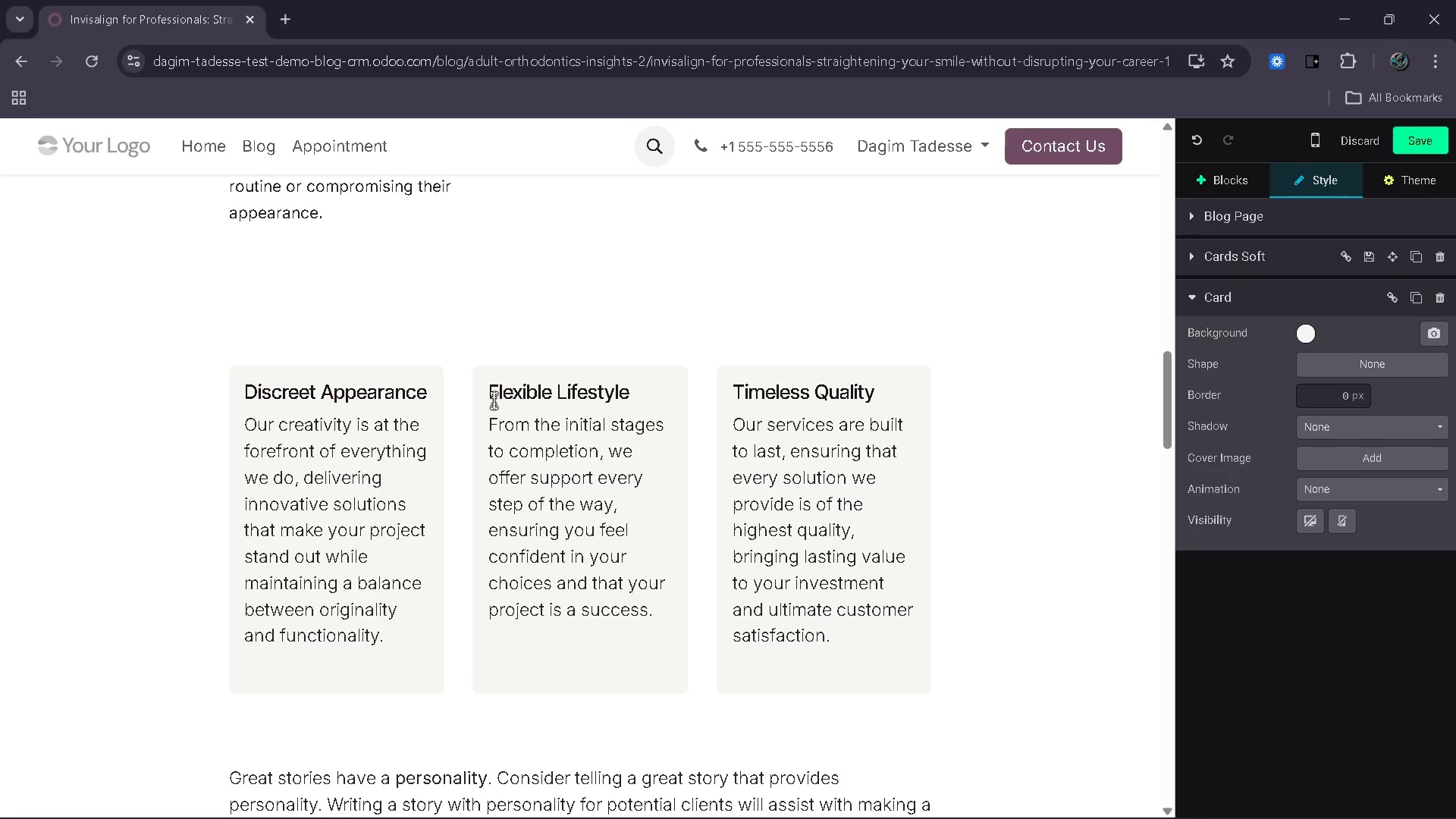 
left_click_drag(start_coordinate=[883, 390], to_coordinate=[736, 399])
 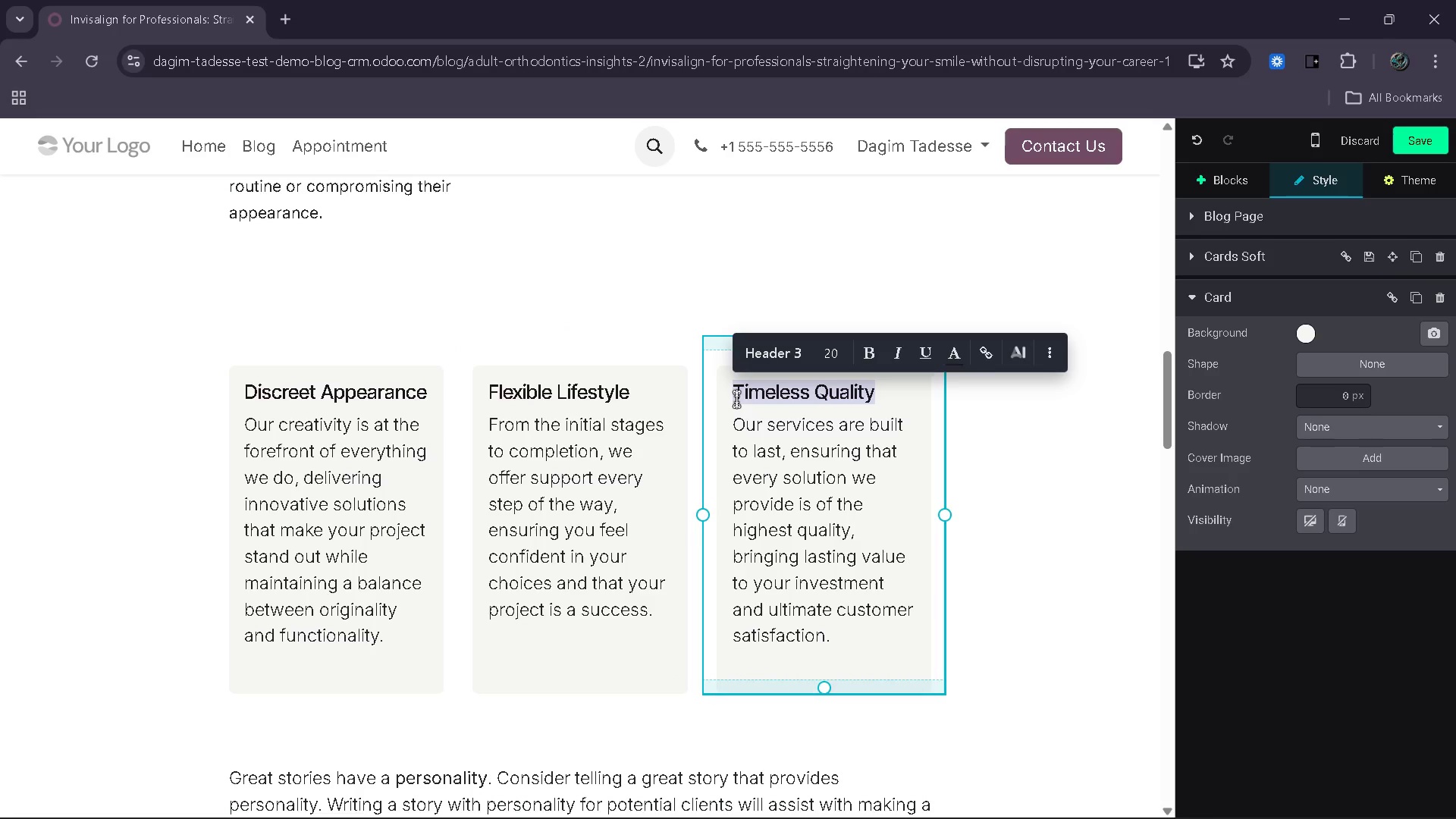 
type(Predictable Results)
 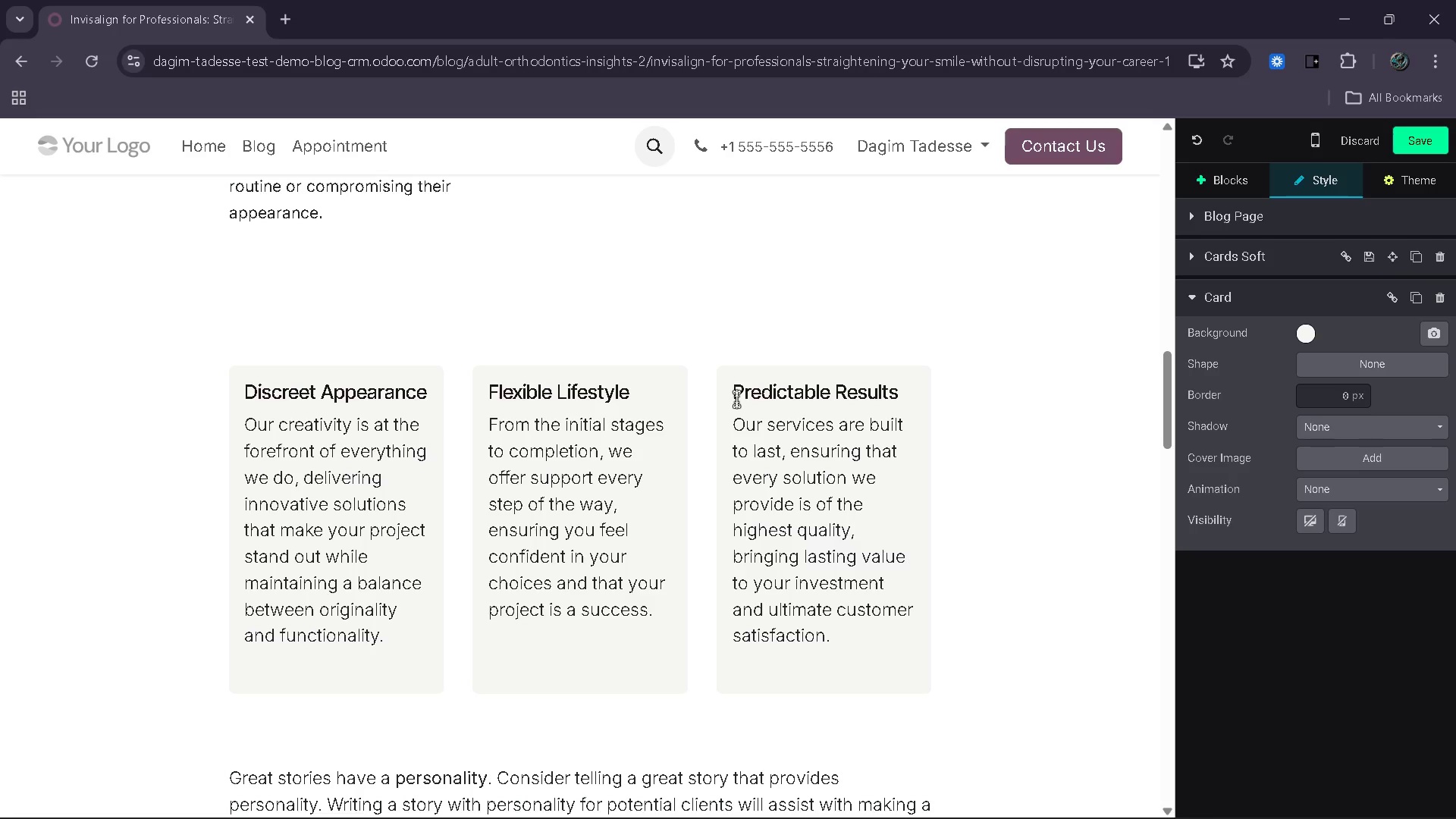 
left_click([505, 588])
 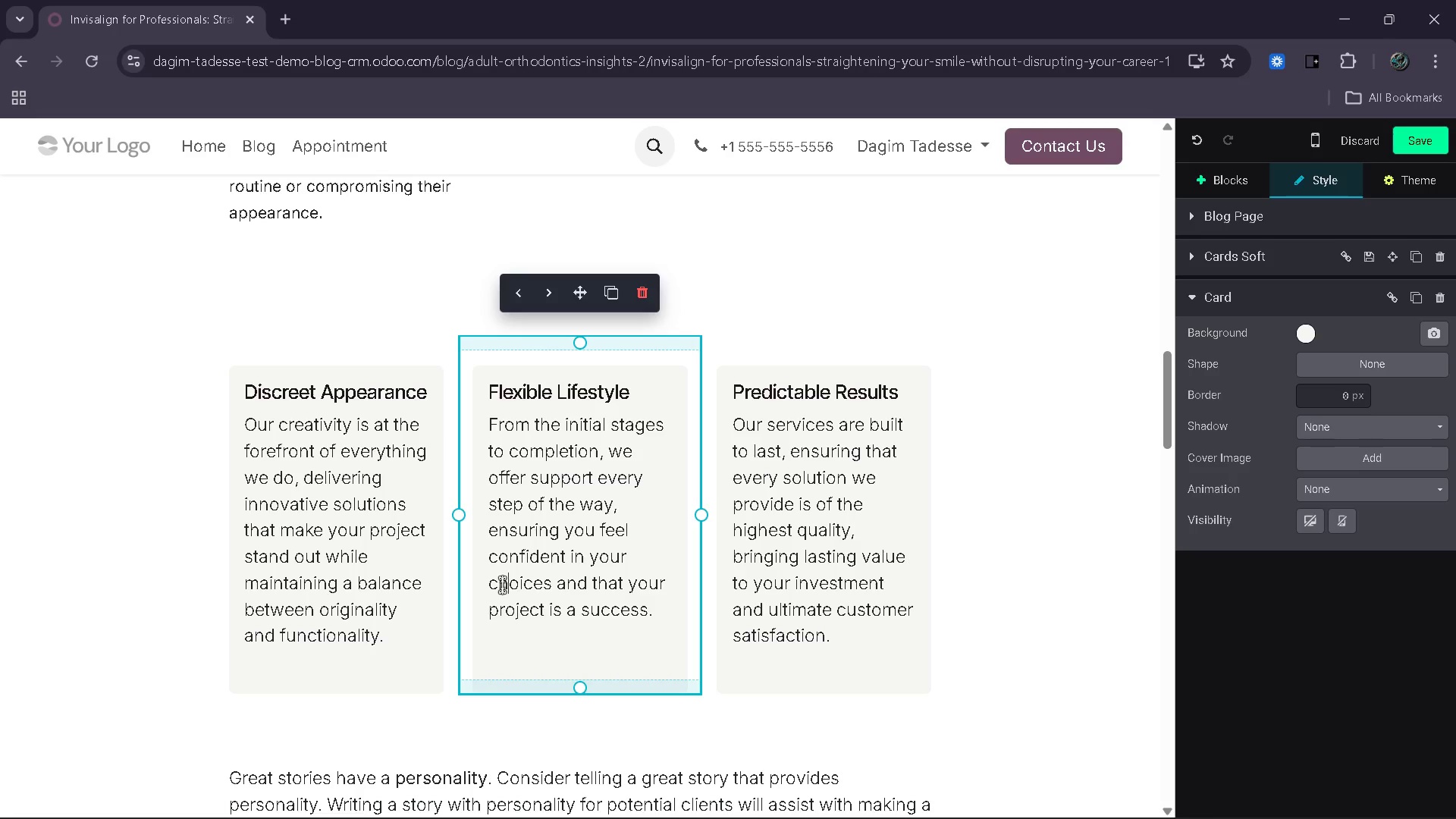 
wait(5.45)
 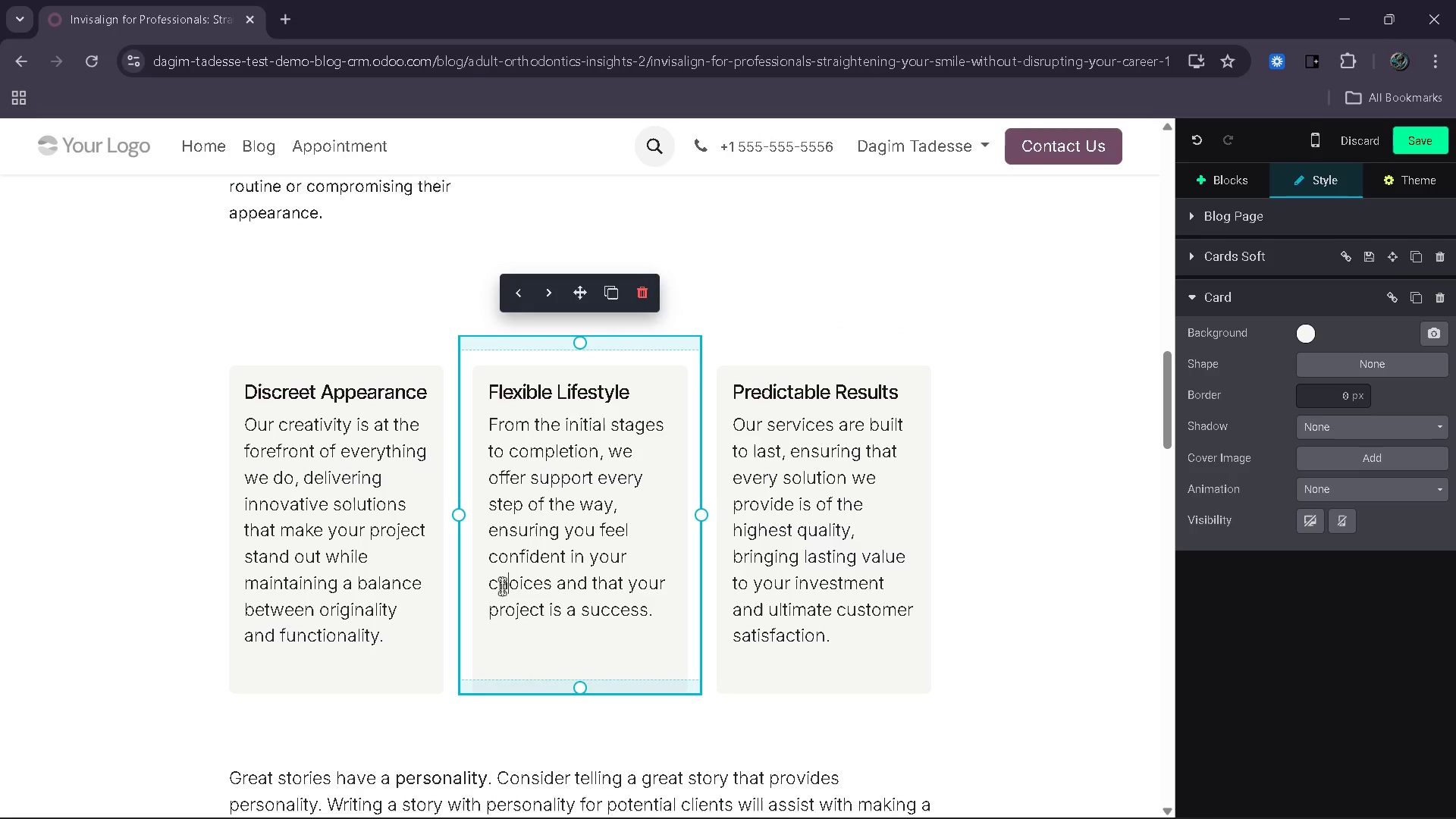 
left_click_drag(start_coordinate=[401, 635], to_coordinate=[244, 425])
 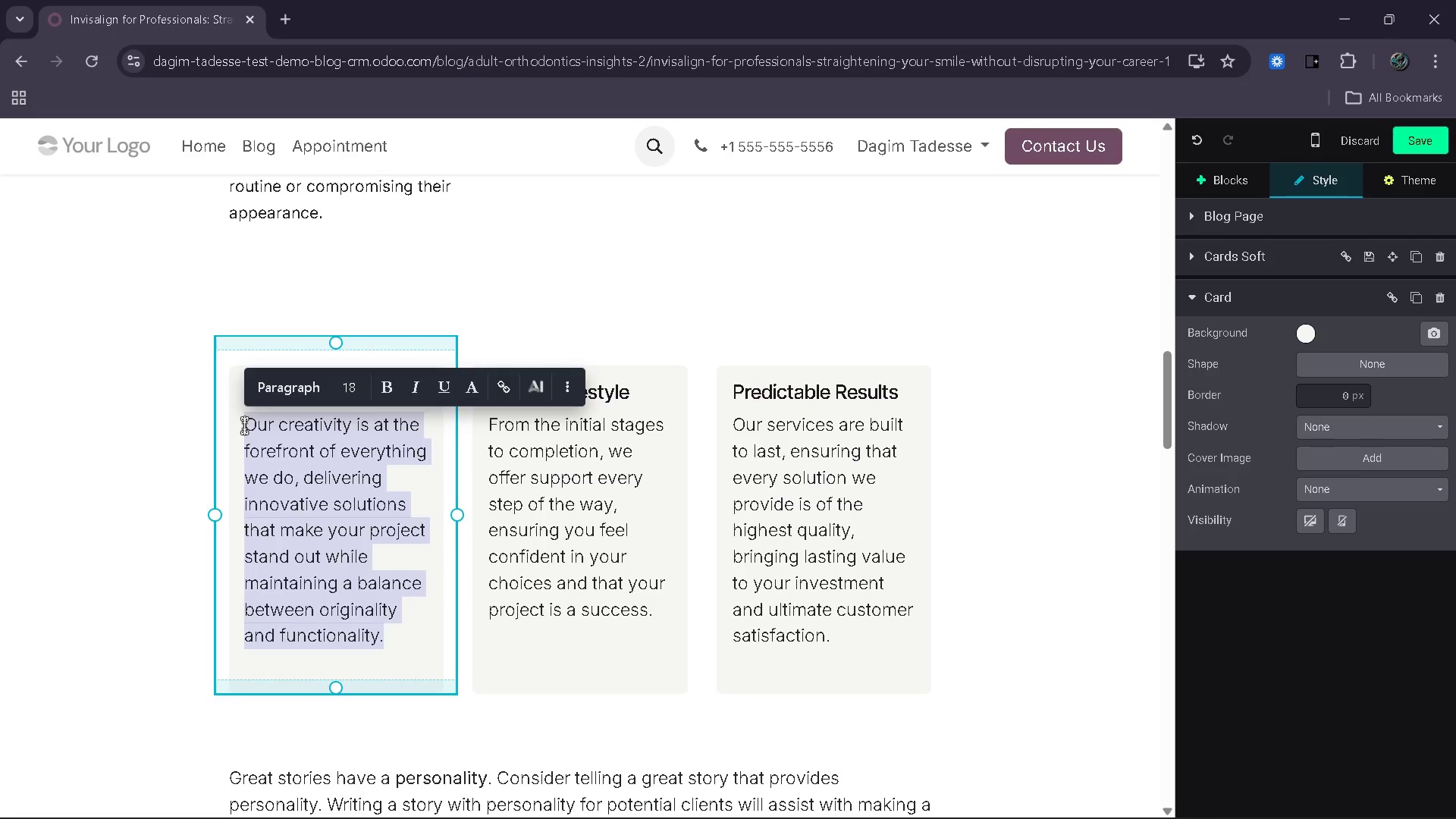 
type(Clear aligners are barely noticabble)
key(Backspace)
key(Backspace)
key(Backspace)
type(le)
 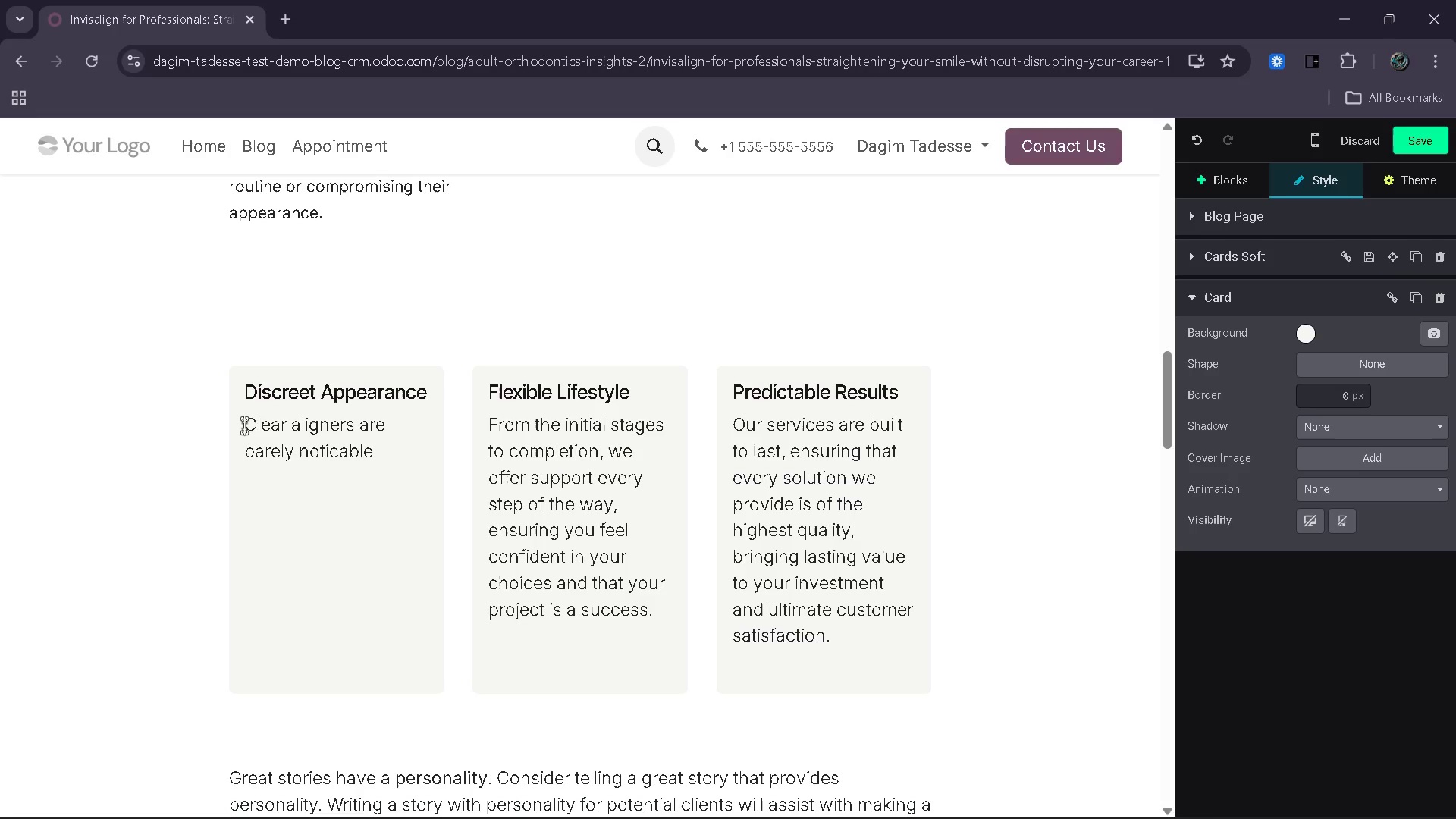 
key(ArrowLeft)
 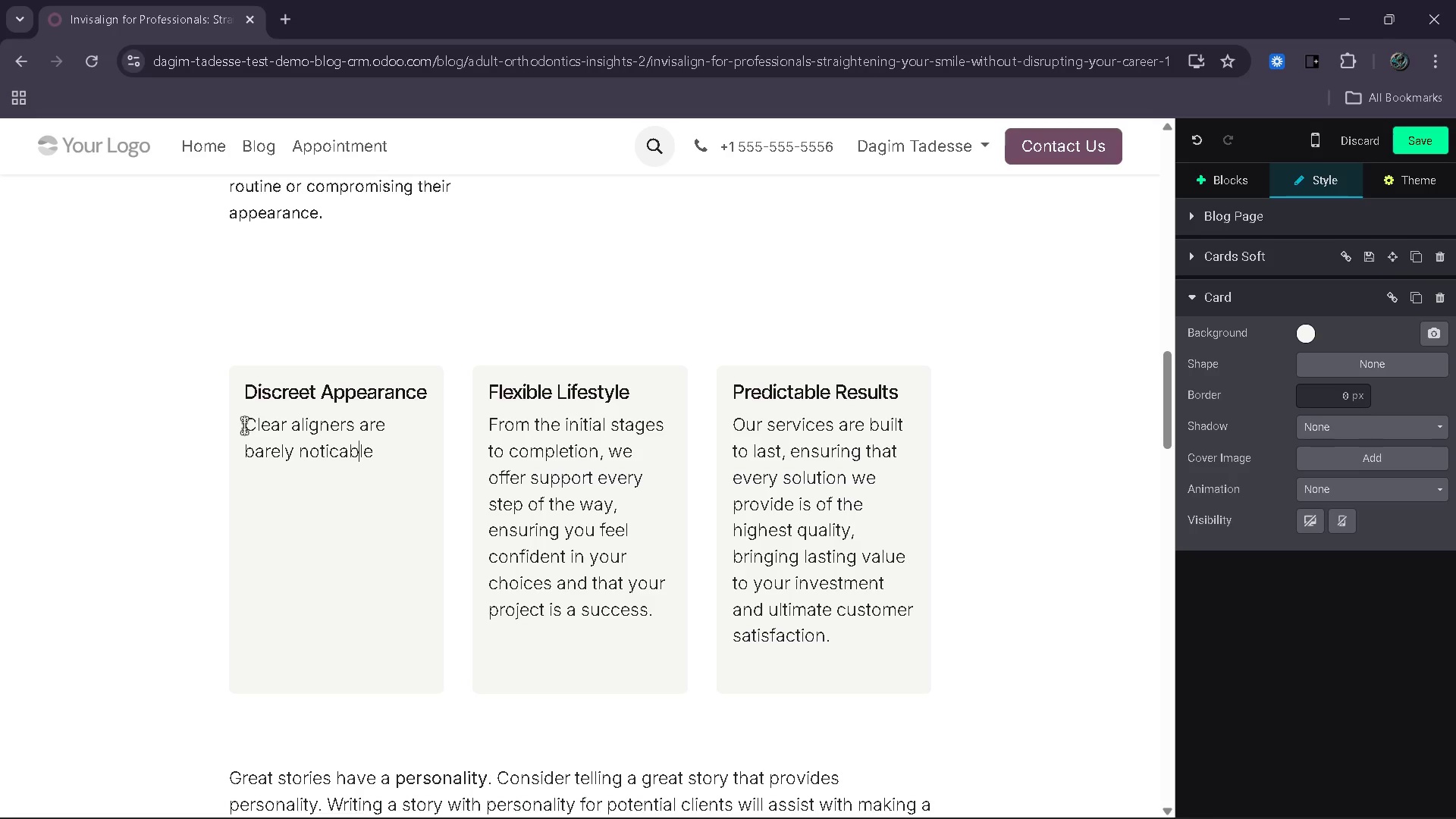 
key(ArrowLeft)
 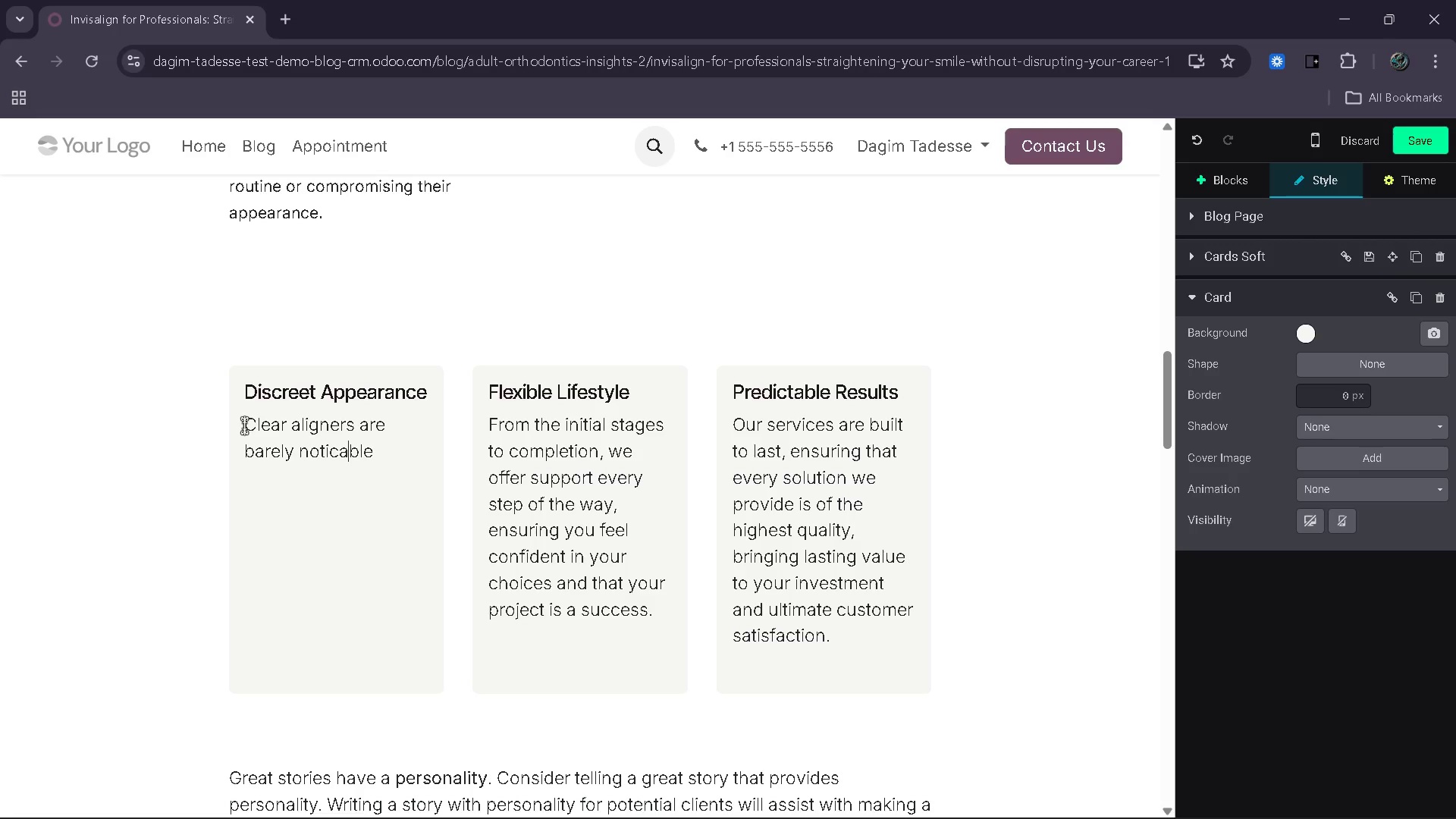 
key(ArrowLeft)
 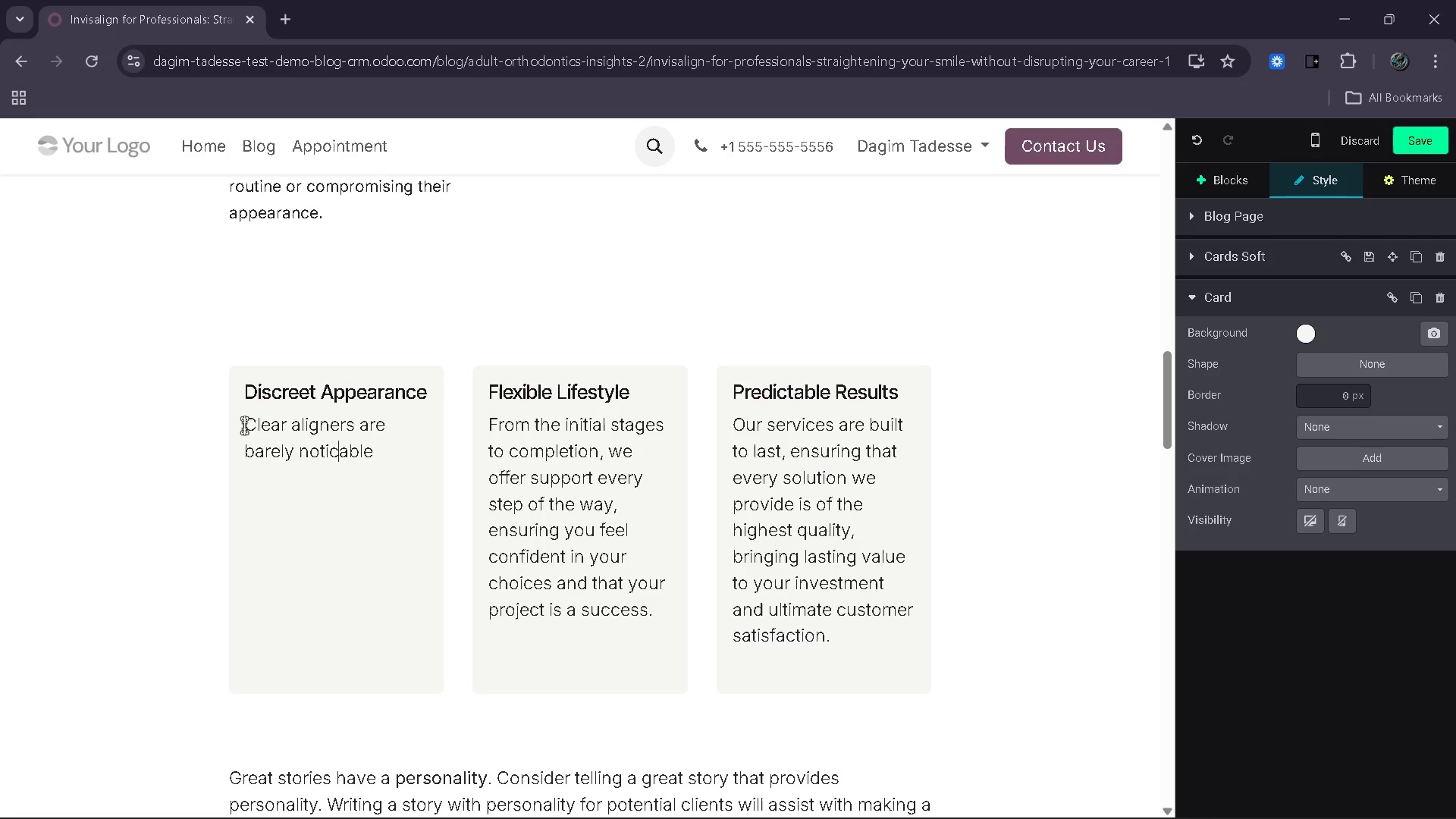 
key(ArrowLeft)
 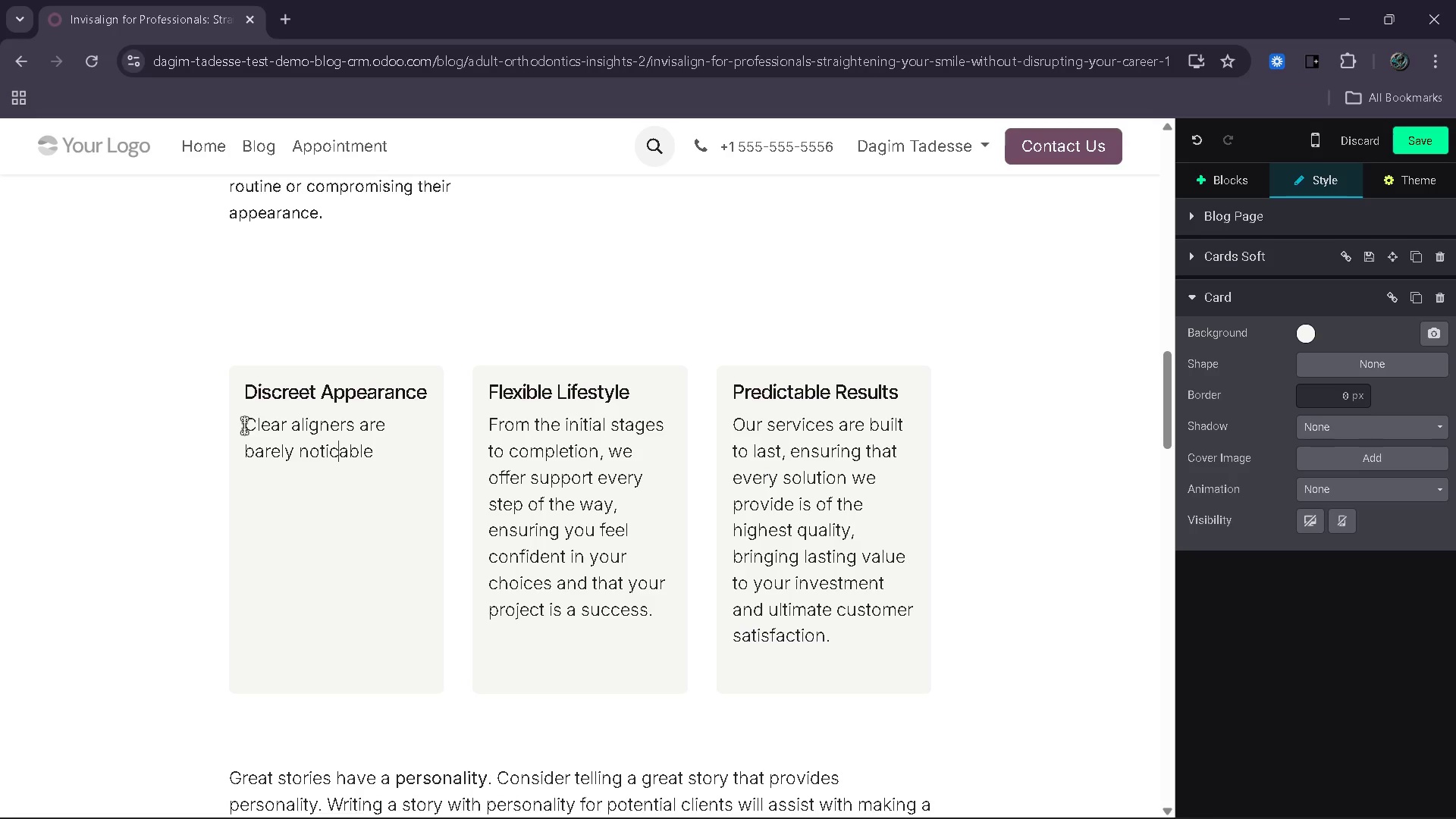 
key(E)
 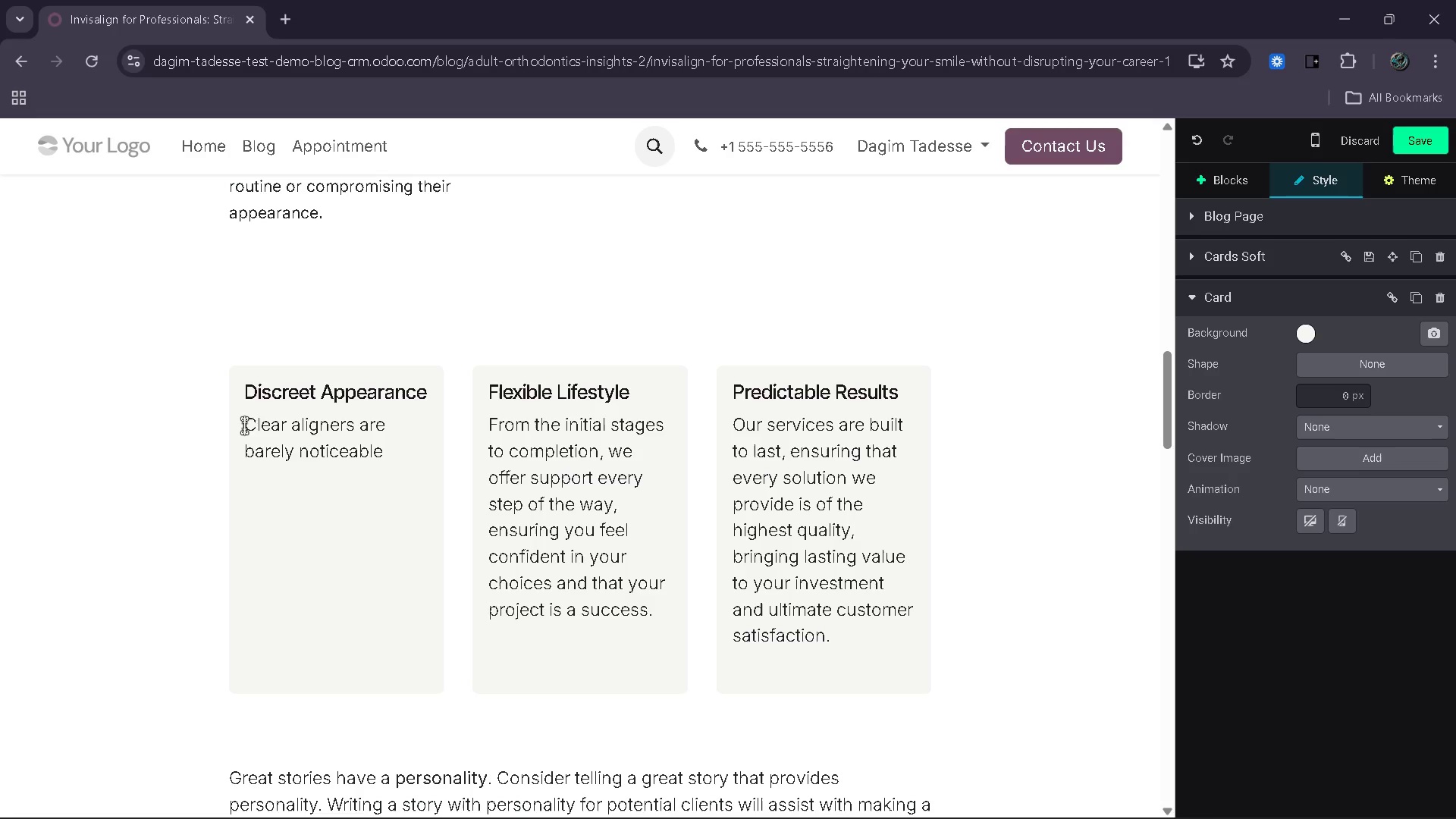 
key(ArrowRight)
 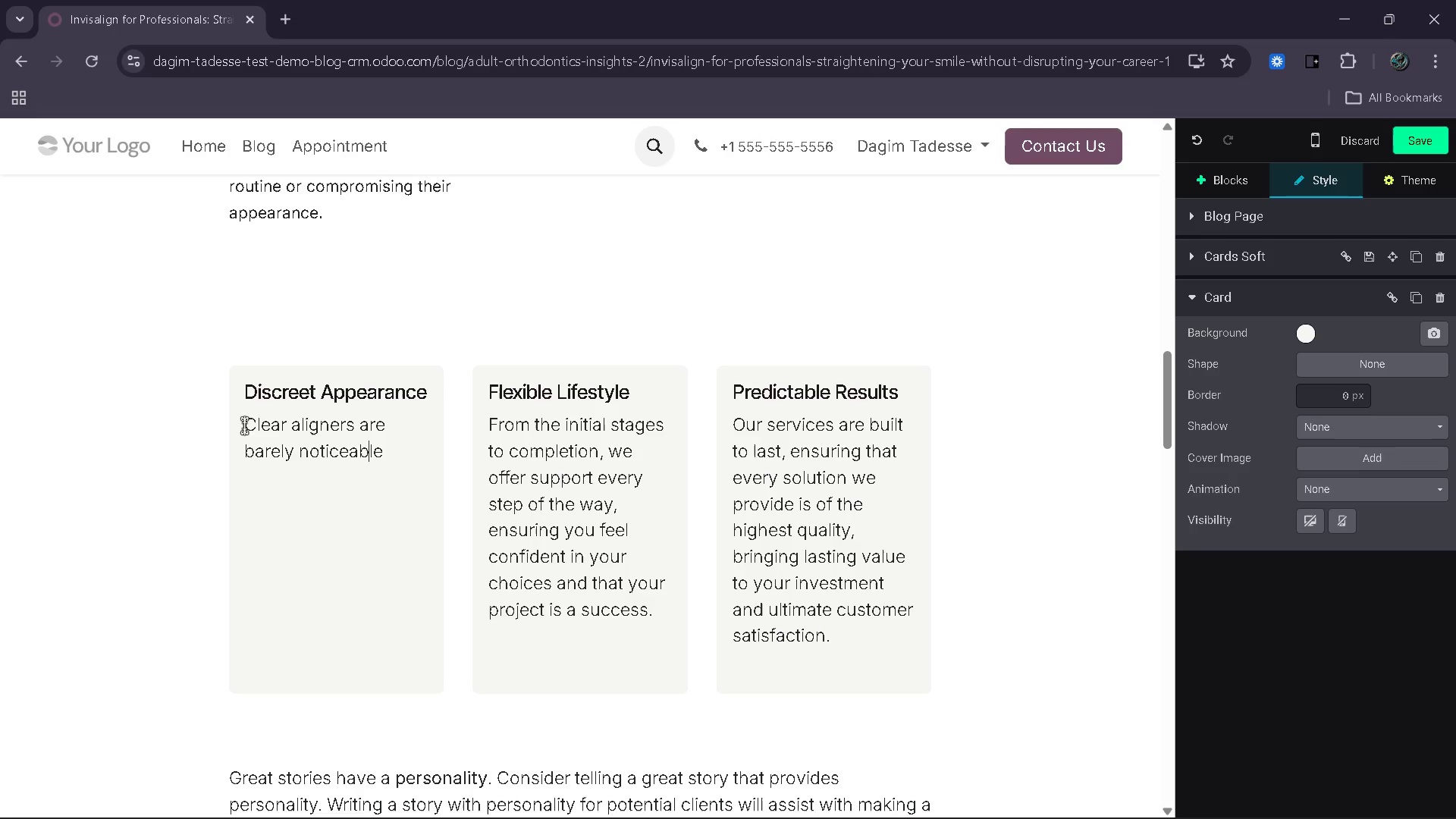 
key(ArrowRight)
 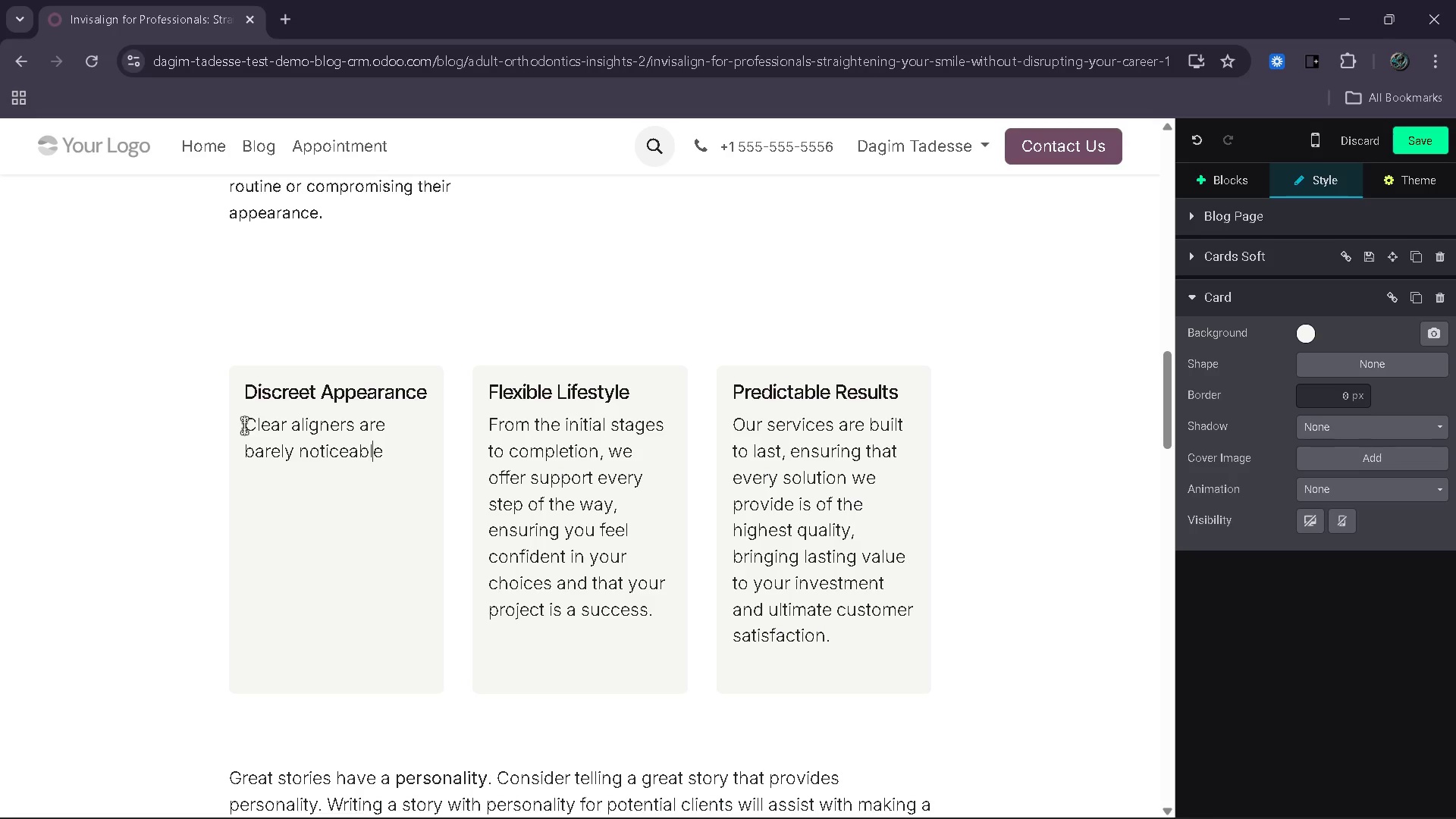 
key(ArrowRight)
 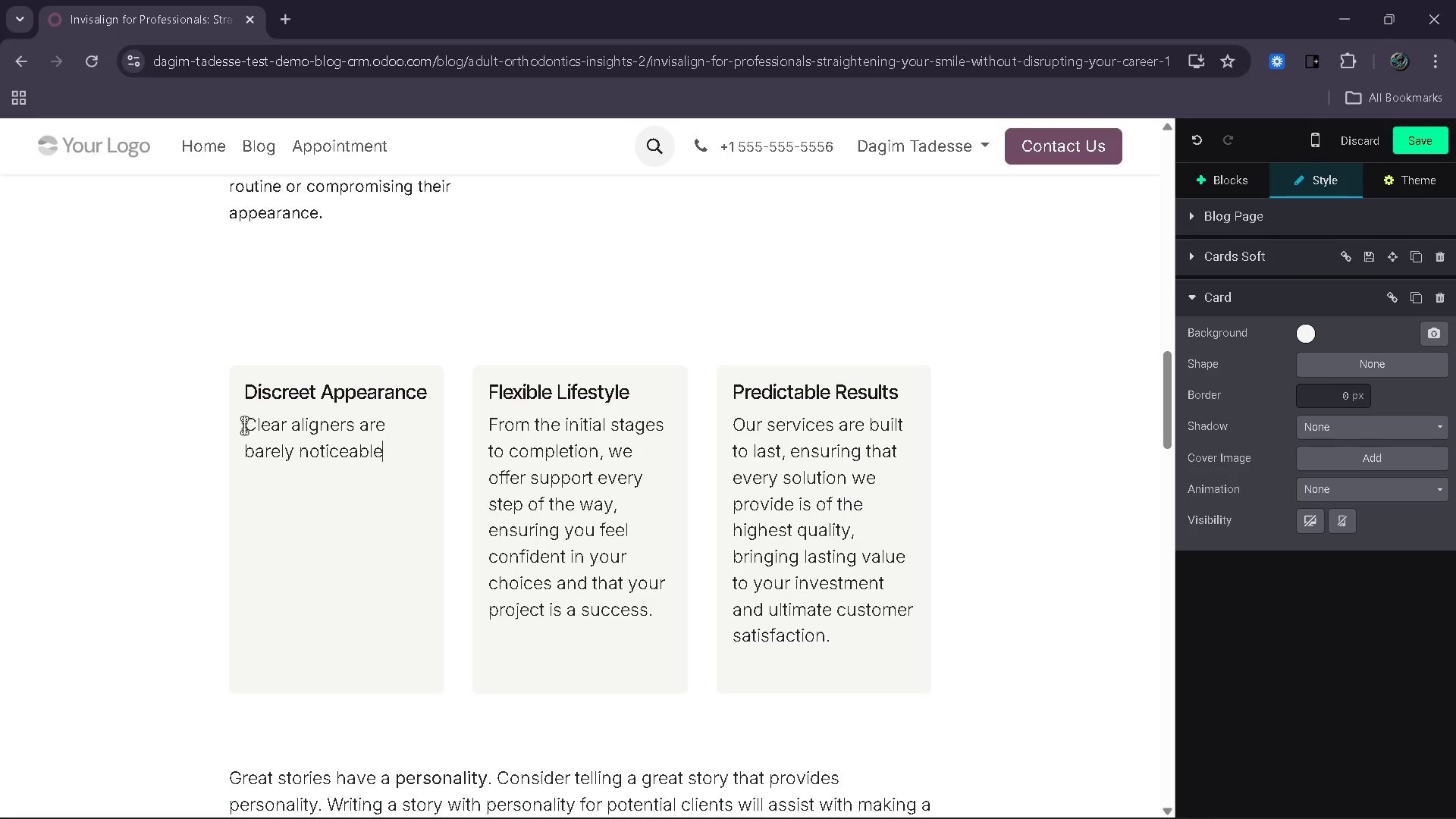 
key(ArrowRight)
 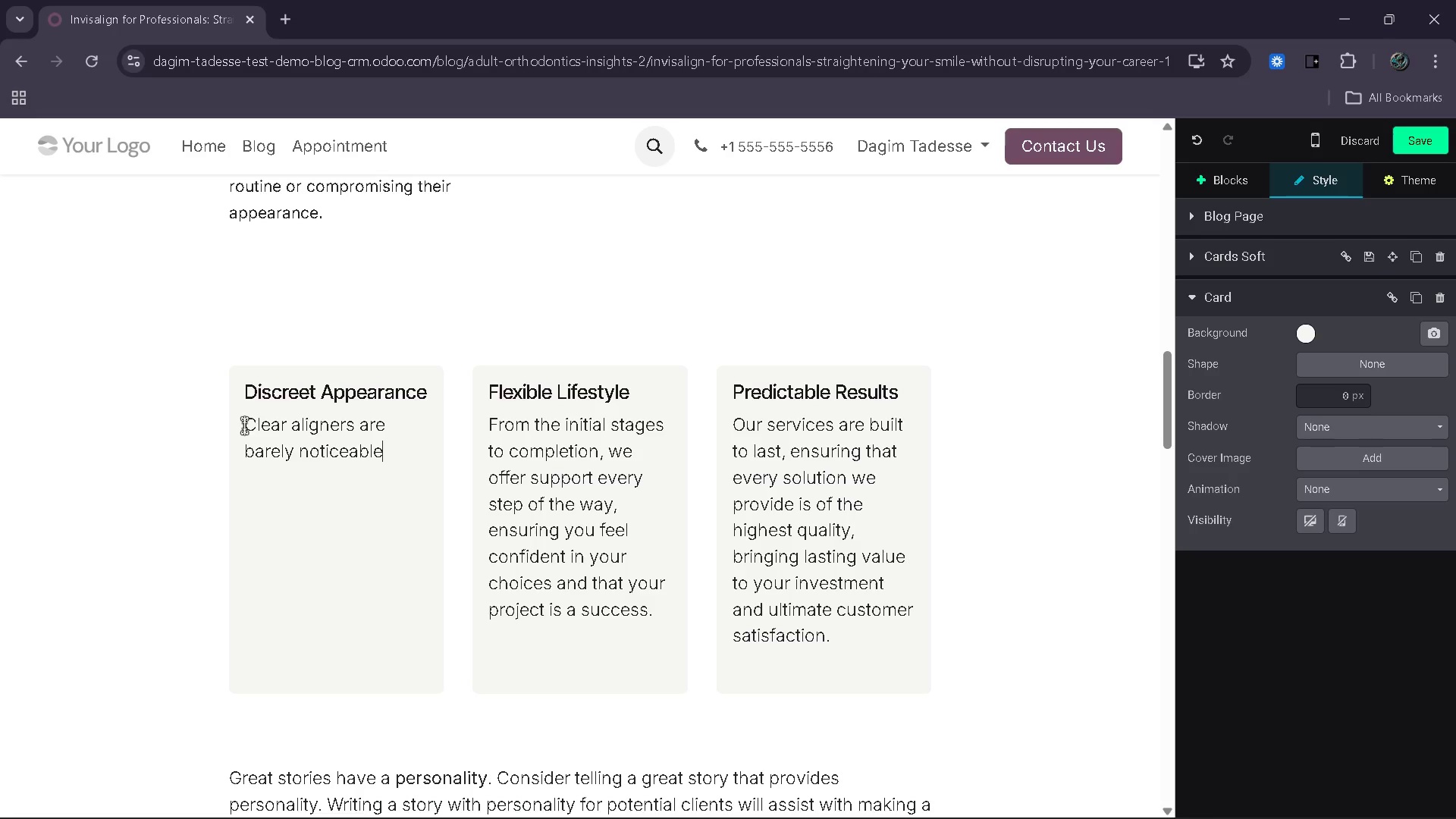 
type( in professional stt)
key(Backspace)
key(Backspace)
type(ettings.)
 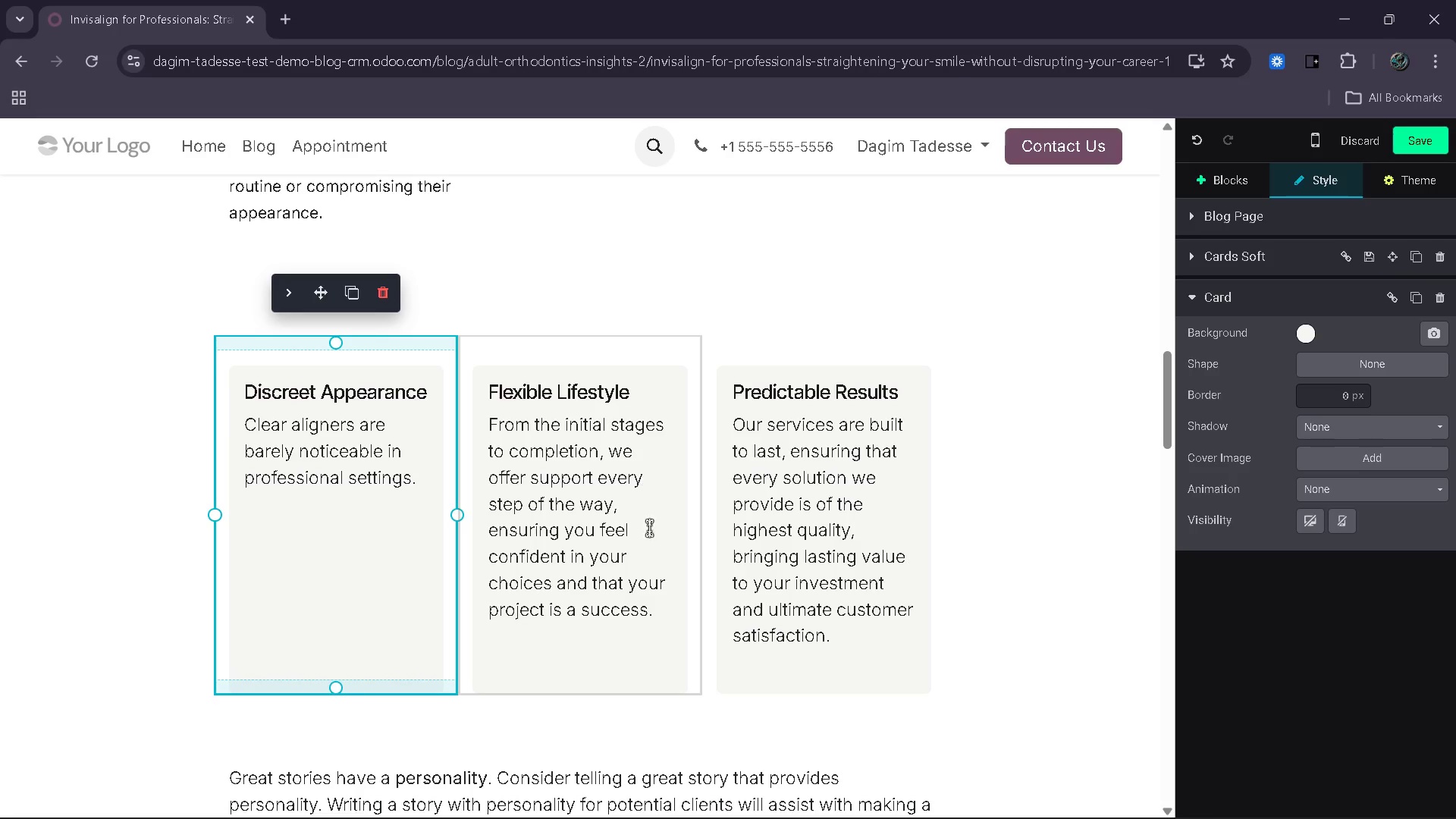 
left_click_drag(start_coordinate=[653, 617], to_coordinate=[491, 435])
 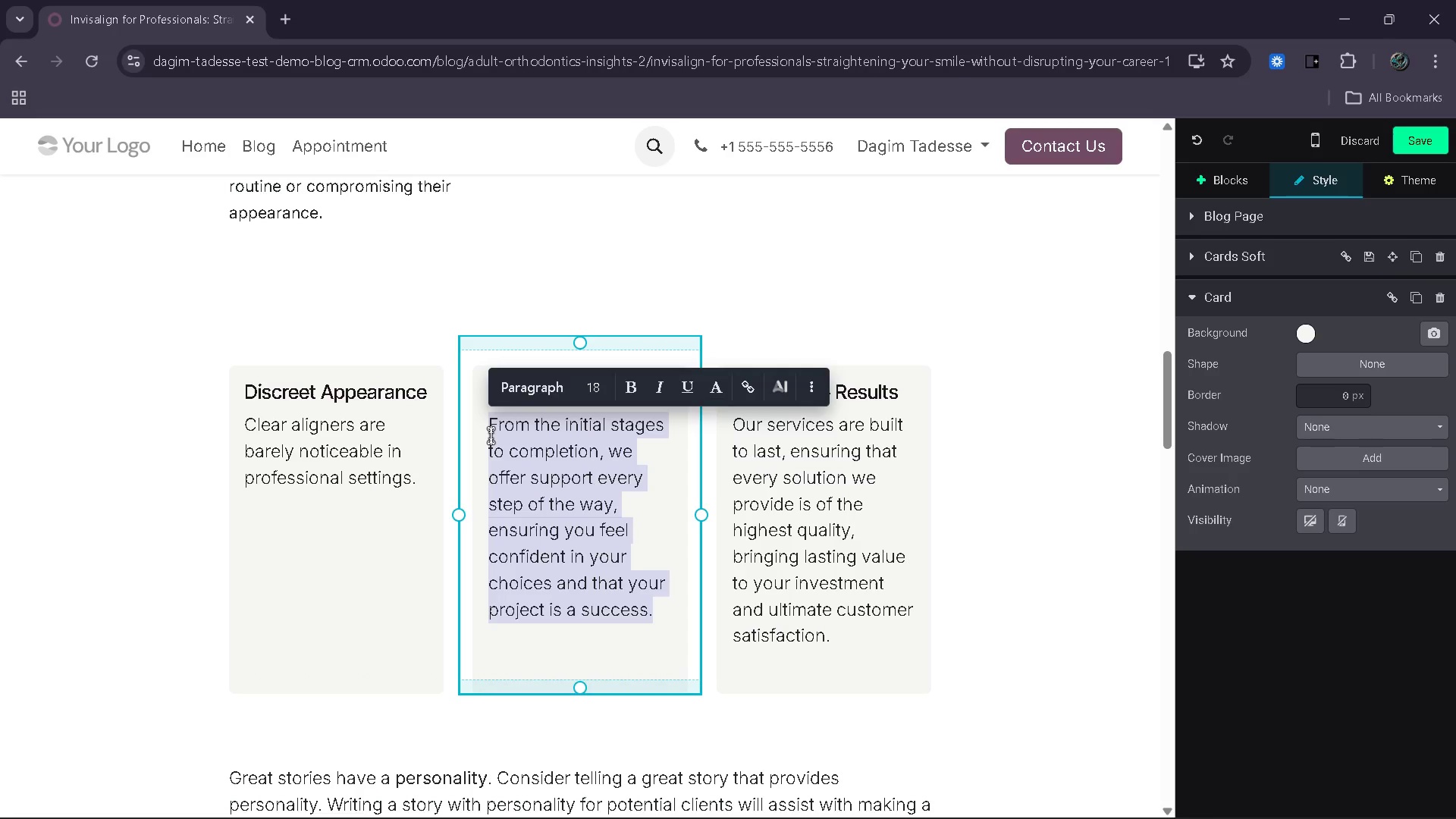 
type(Remve)
key(Backspace)
key(Backspace)
type(ove )
key(Backspace)
key(Backspace)
type(able trays allow normal eating and social habits.)
 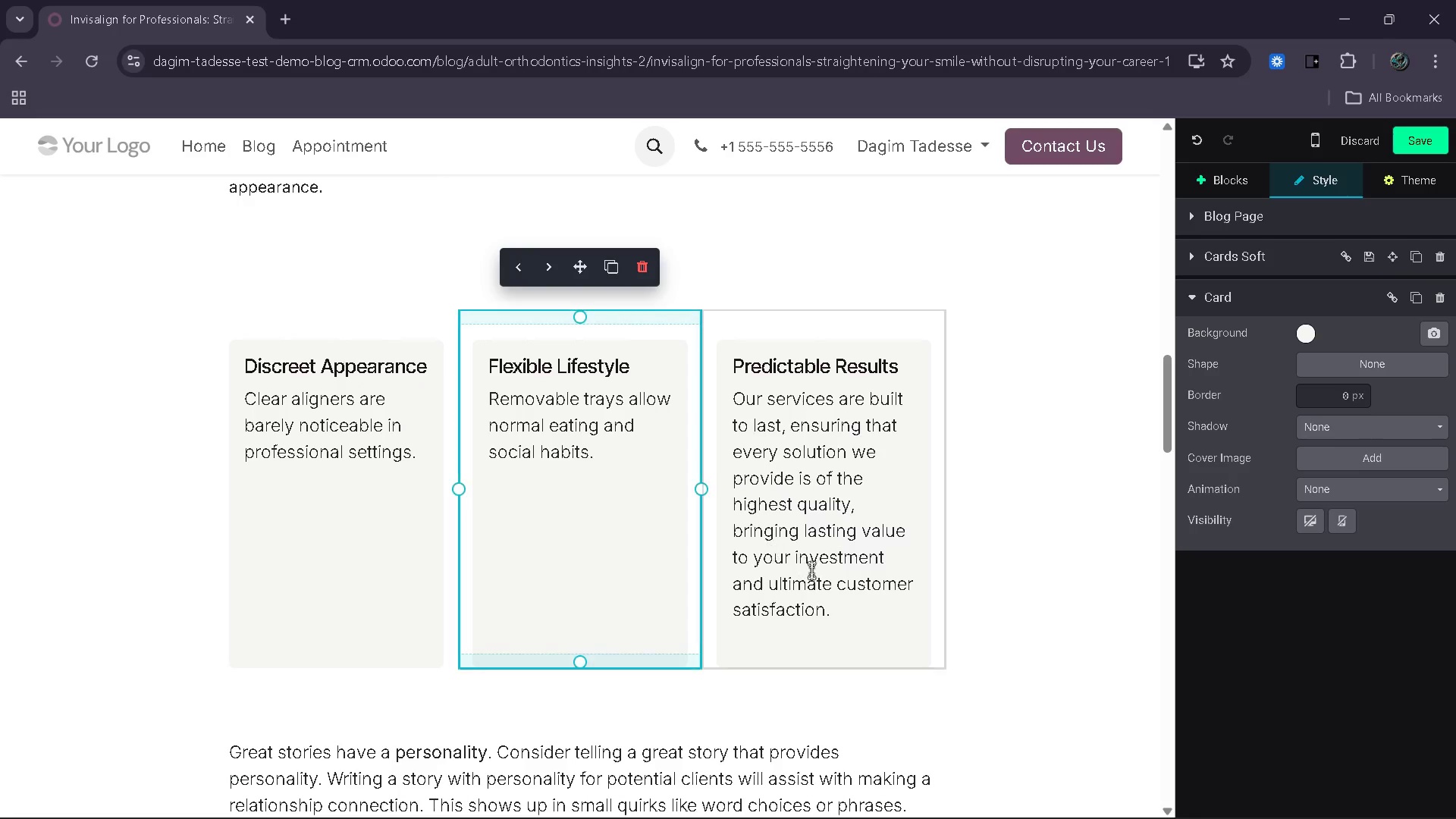 
left_click_drag(start_coordinate=[855, 627], to_coordinate=[737, 406])
 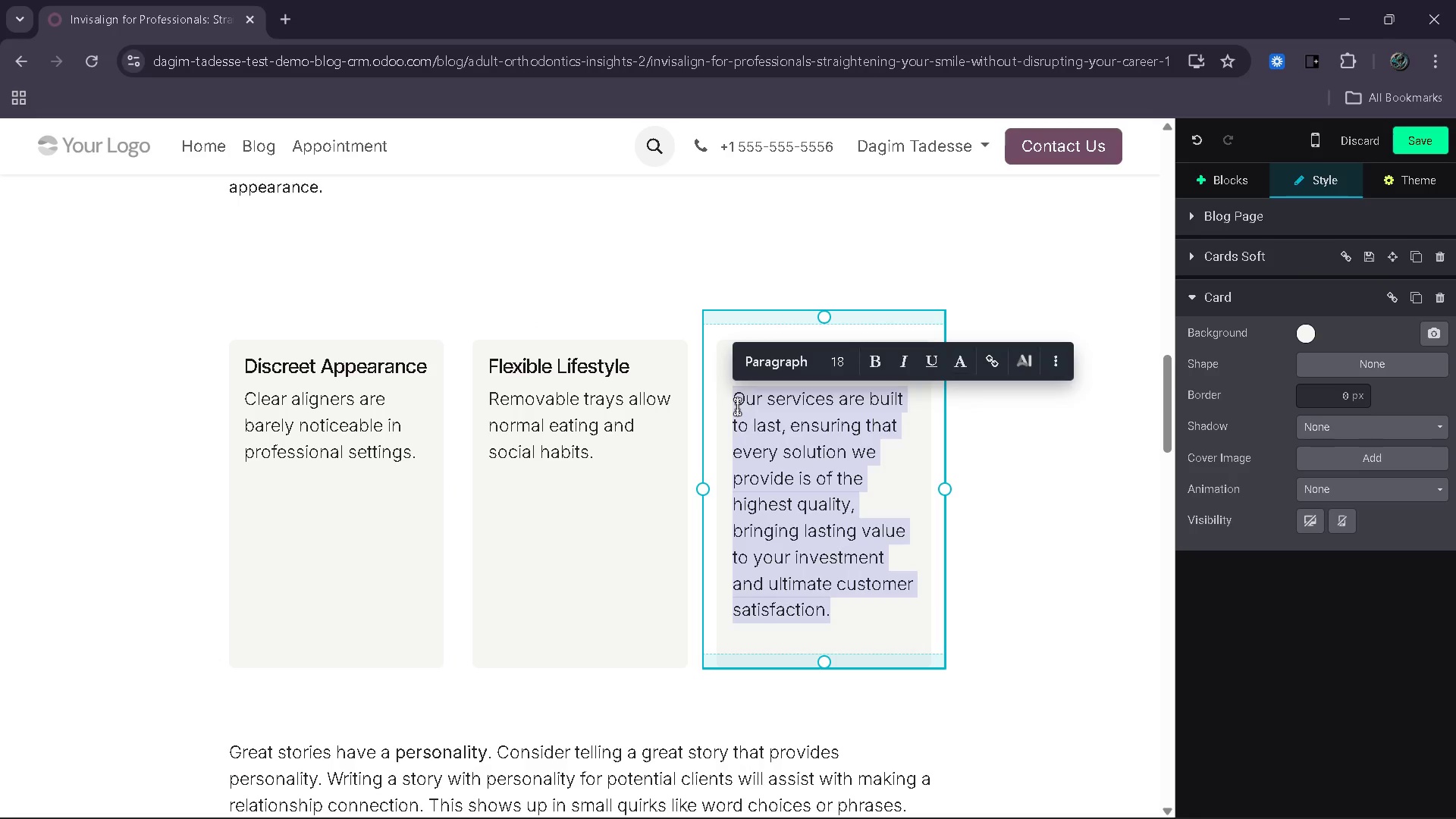 
type(Digital planning ensures clea)
key(Backspace)
key(Backspace)
type(rea)
key(Backspace)
key(Backspace)
key(Backspace)
type(ear treatment timelines.)
 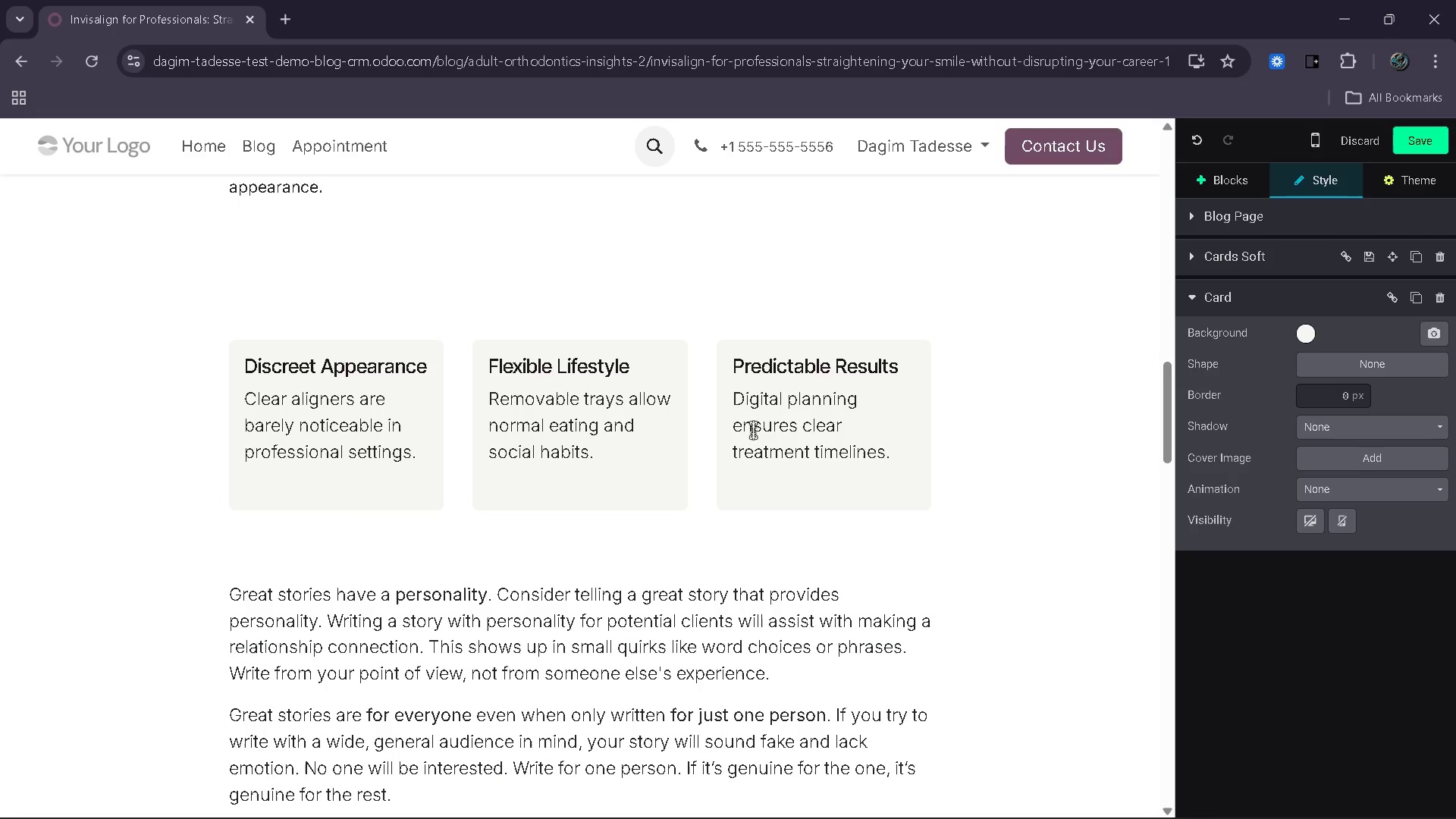 
mouse_move([788, 507])
 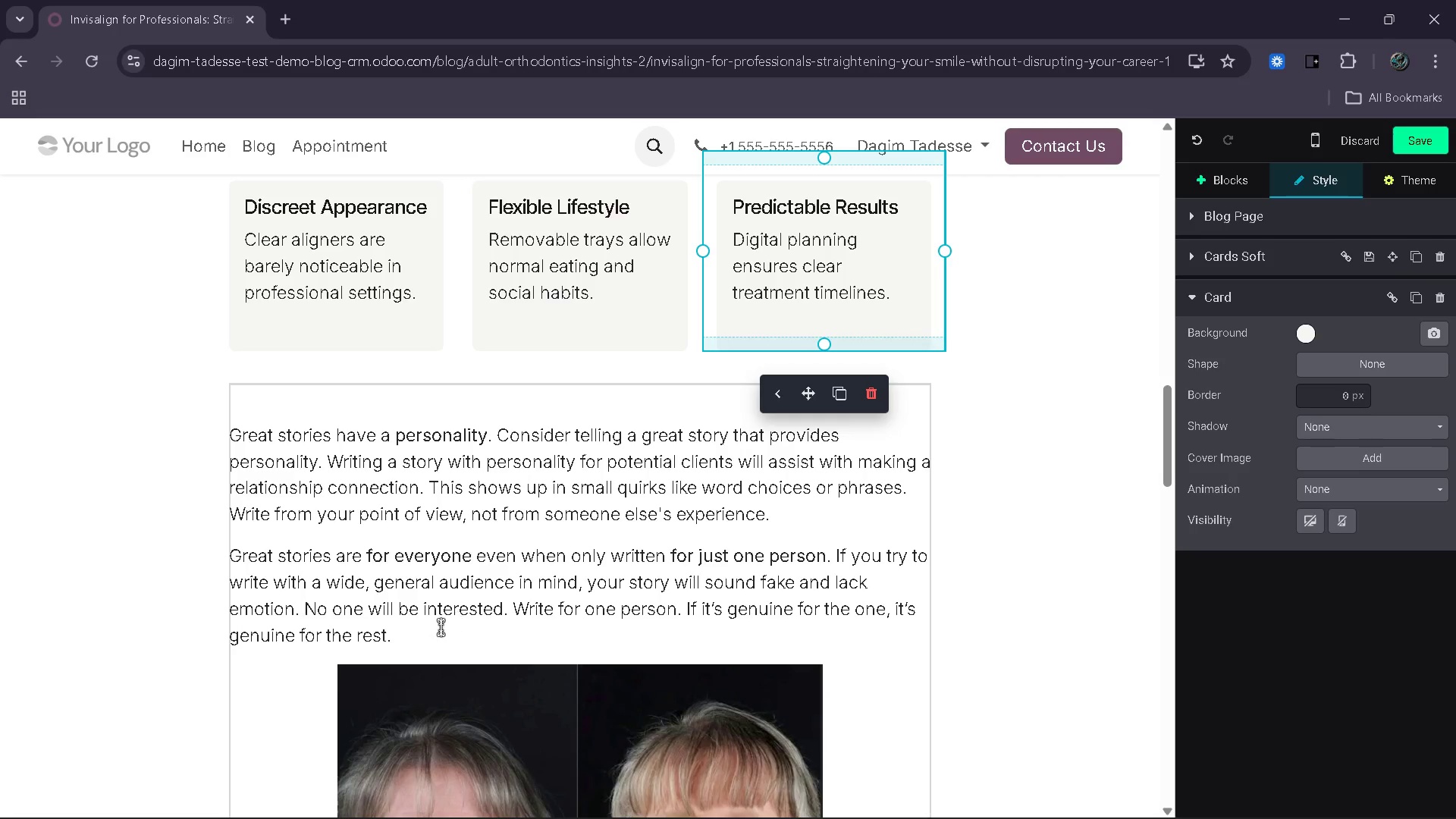 
left_click_drag(start_coordinate=[422, 630], to_coordinate=[221, 431])
 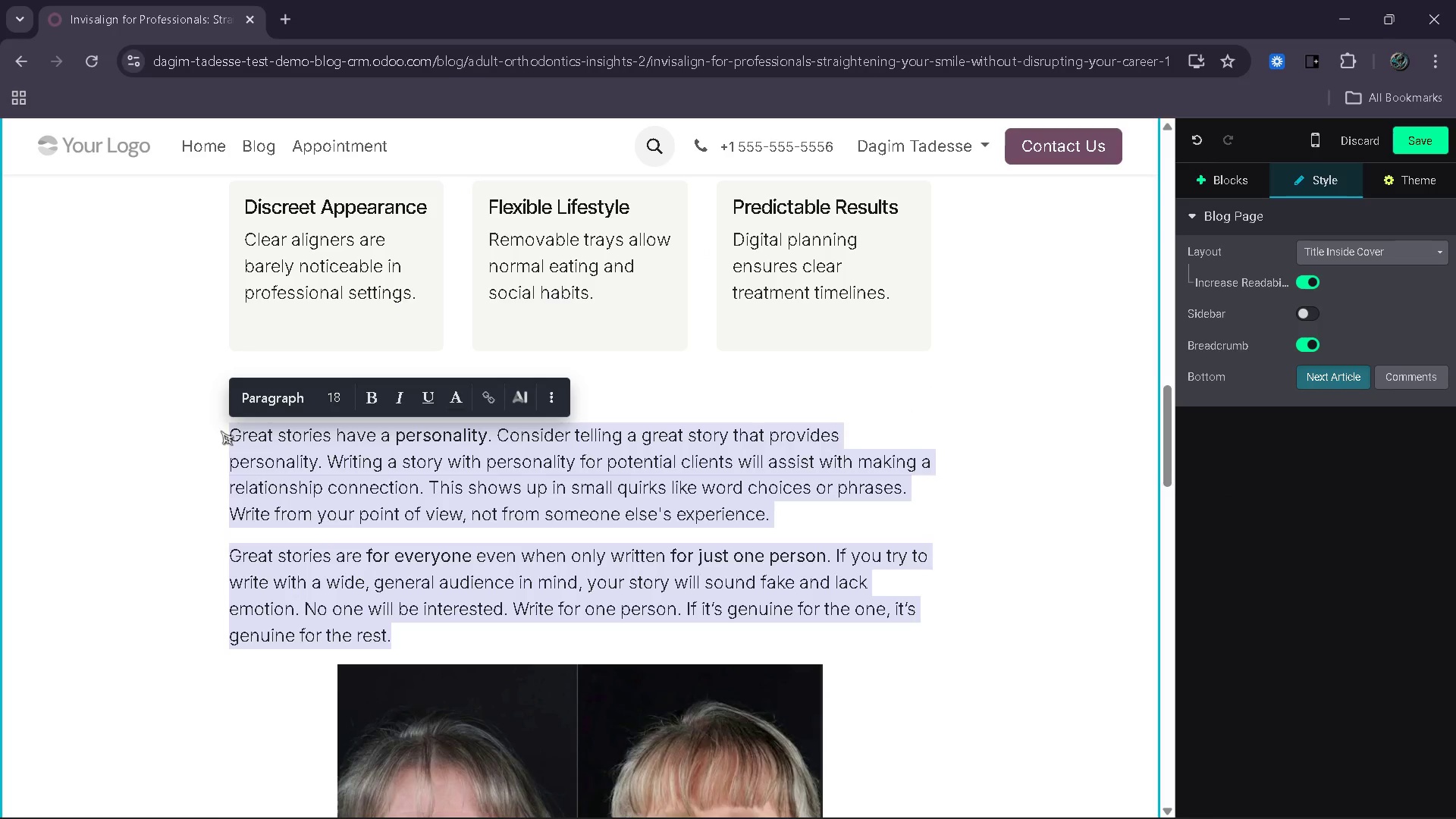 
type(Why)
 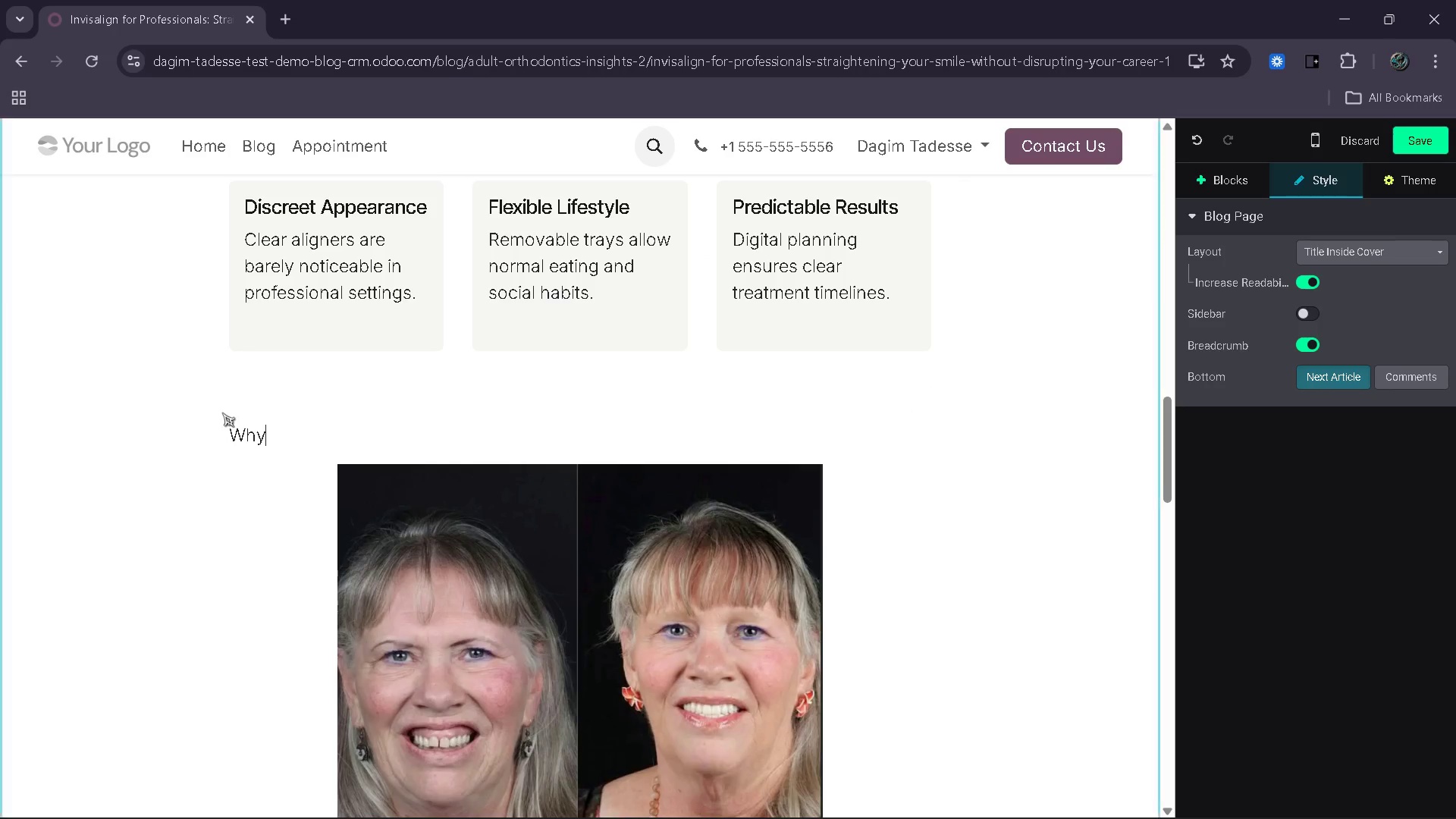 
type( Adults Delay Orthodontic Treatment)
 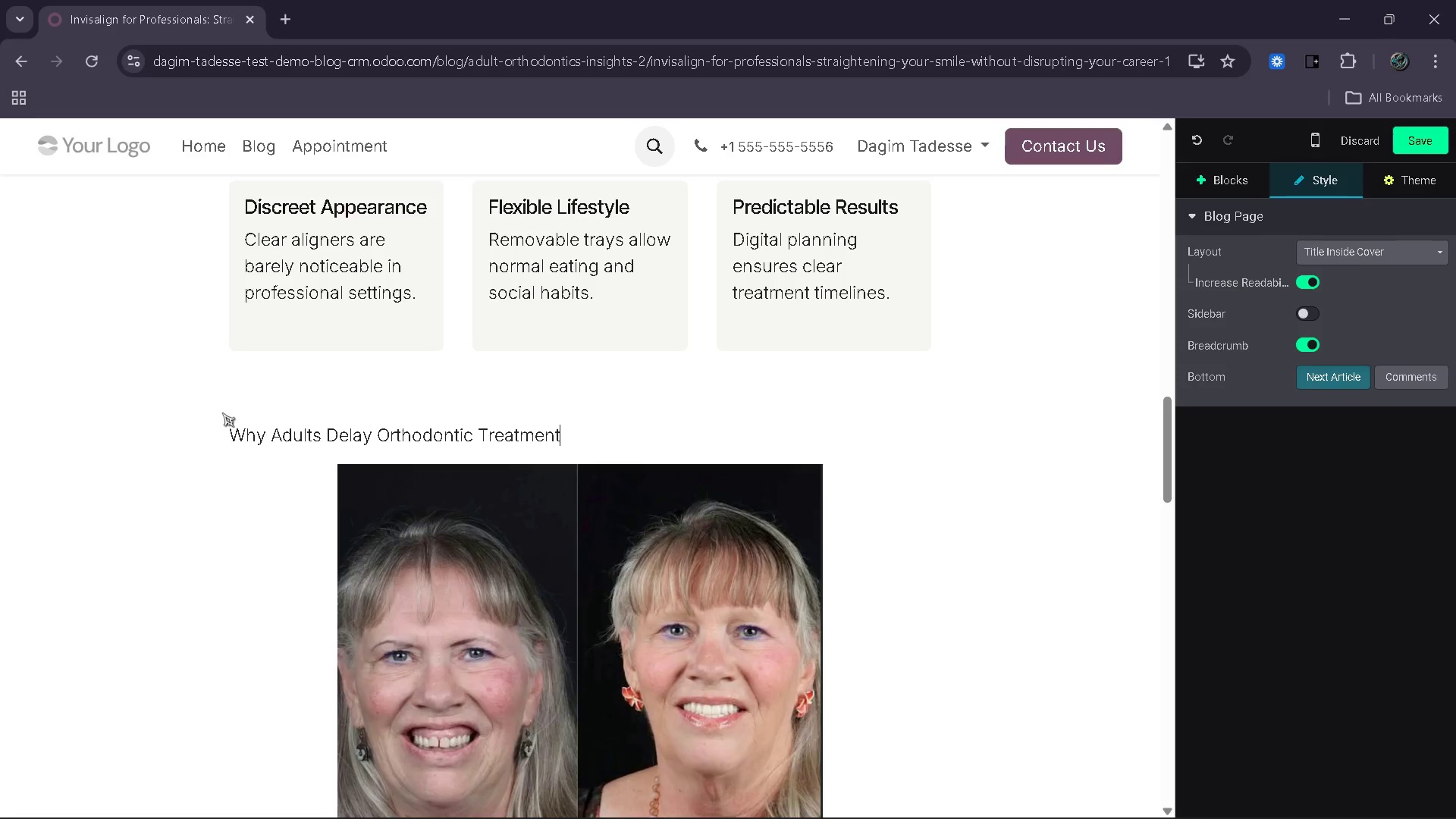 
left_click_drag(start_coordinate=[600, 419], to_coordinate=[546, 435])
 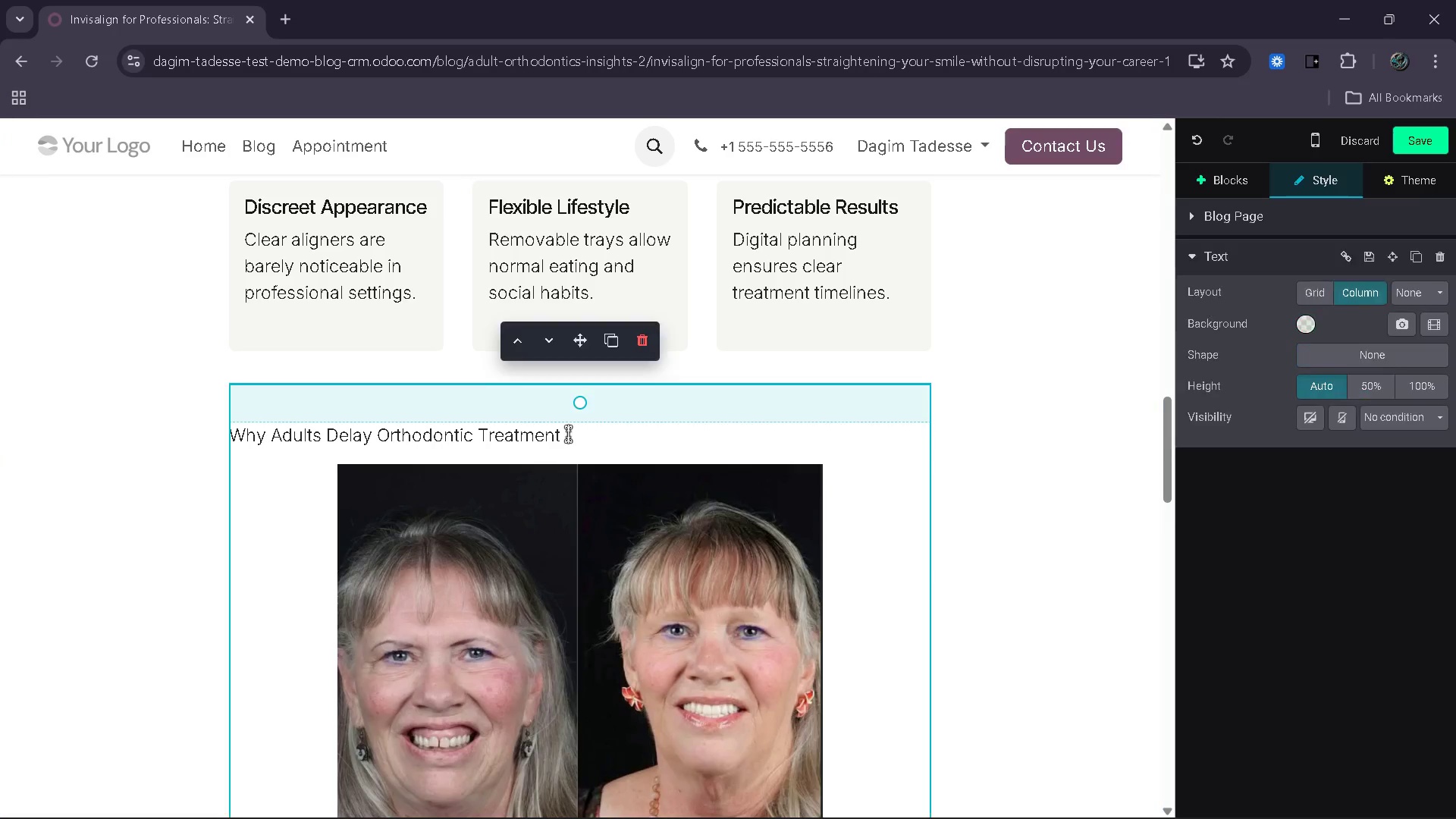 
left_click_drag(start_coordinate=[568, 434], to_coordinate=[228, 415])
 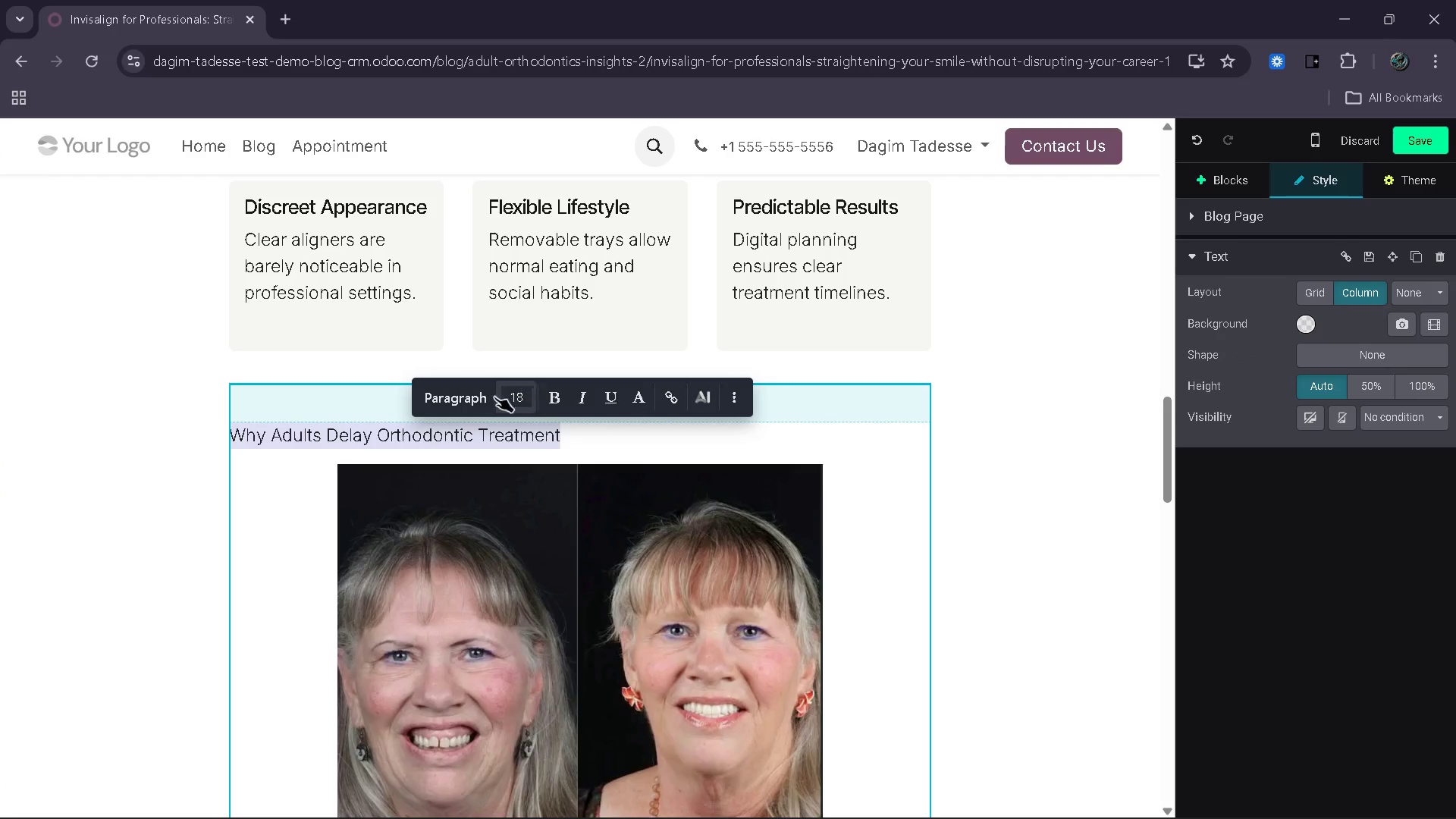 
left_click([466, 404])
 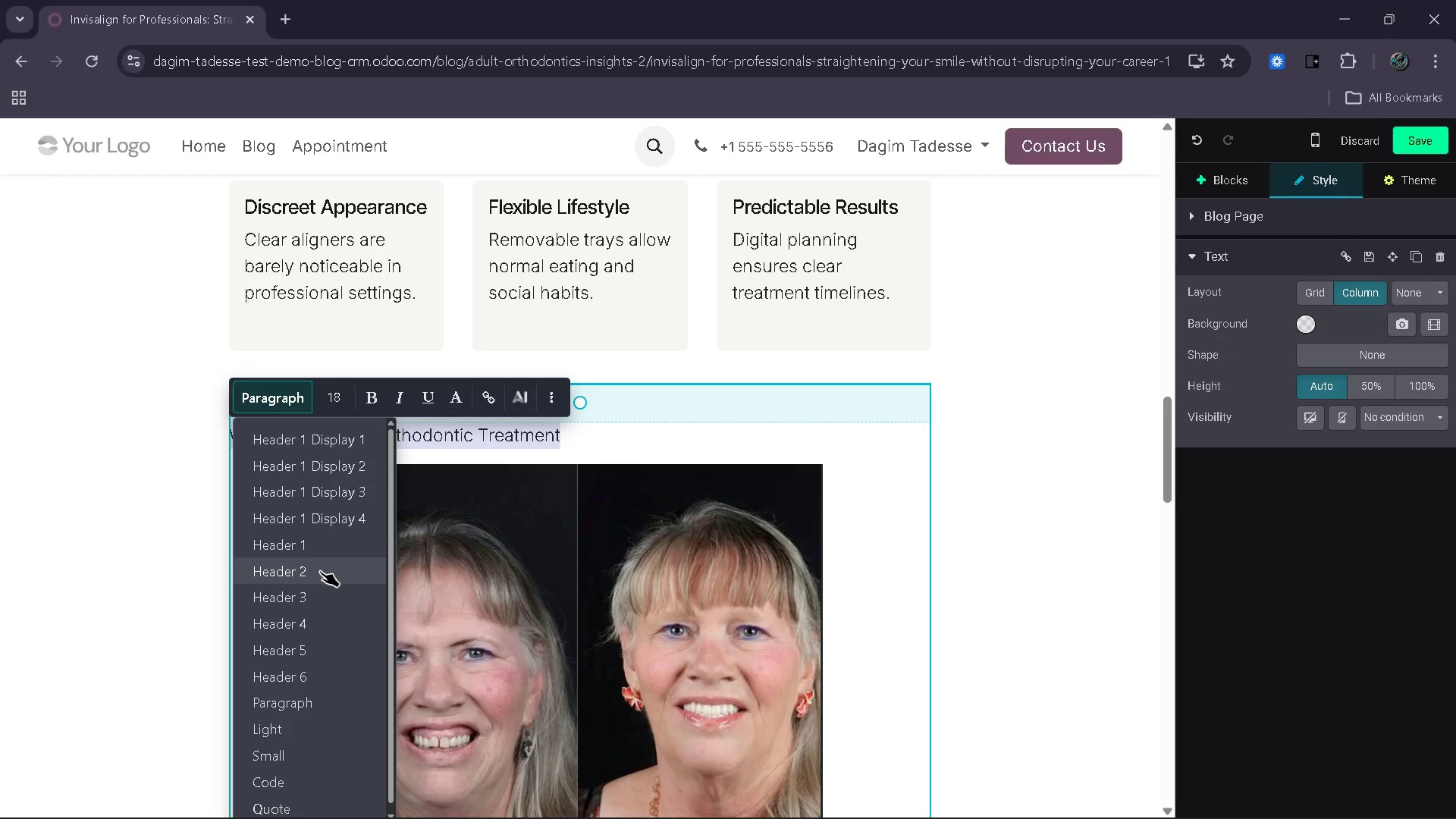 
left_click([320, 572])
 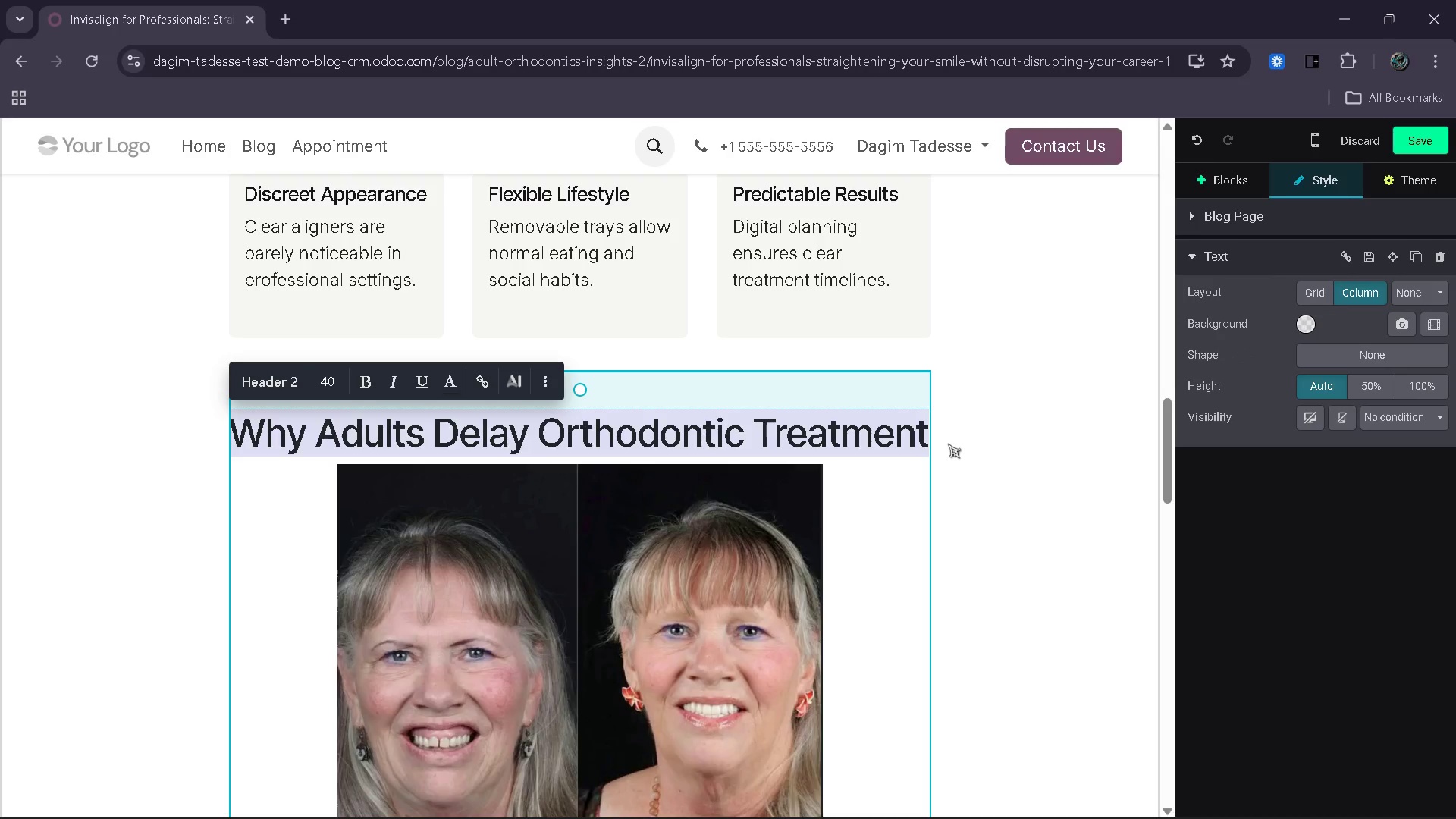 
left_click([927, 436])
 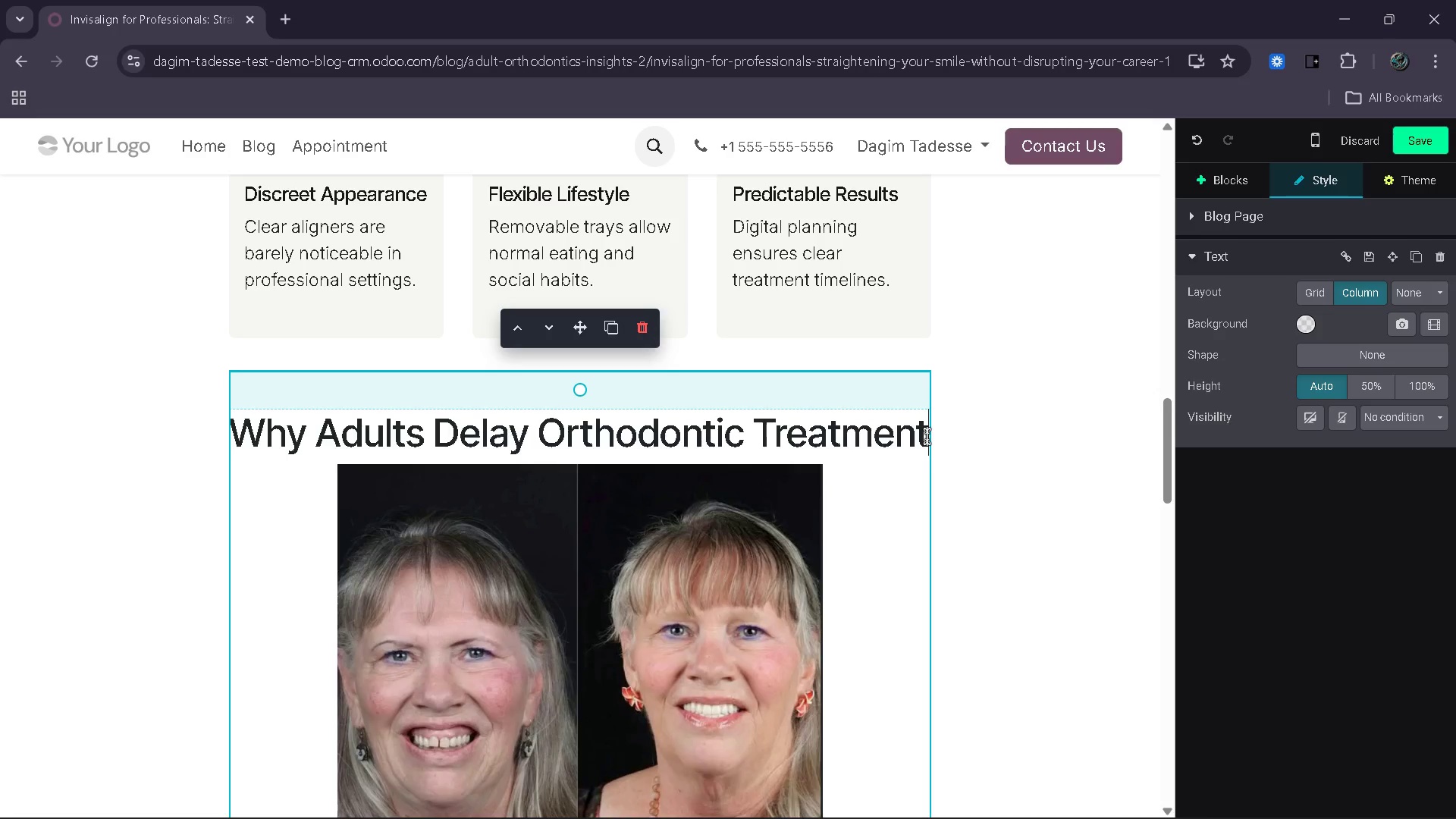 
wait(7.75)
 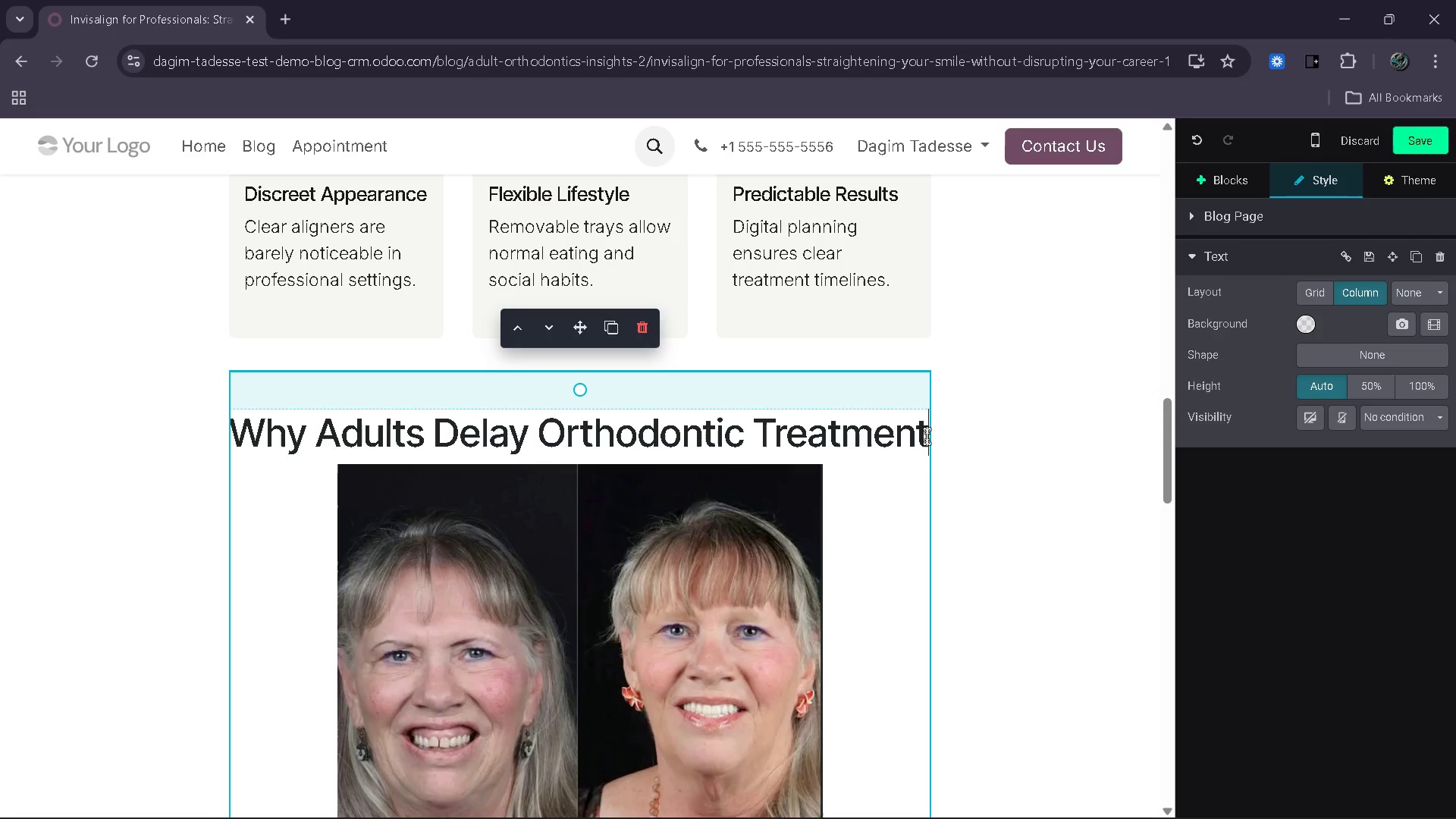 
key(Enter)
 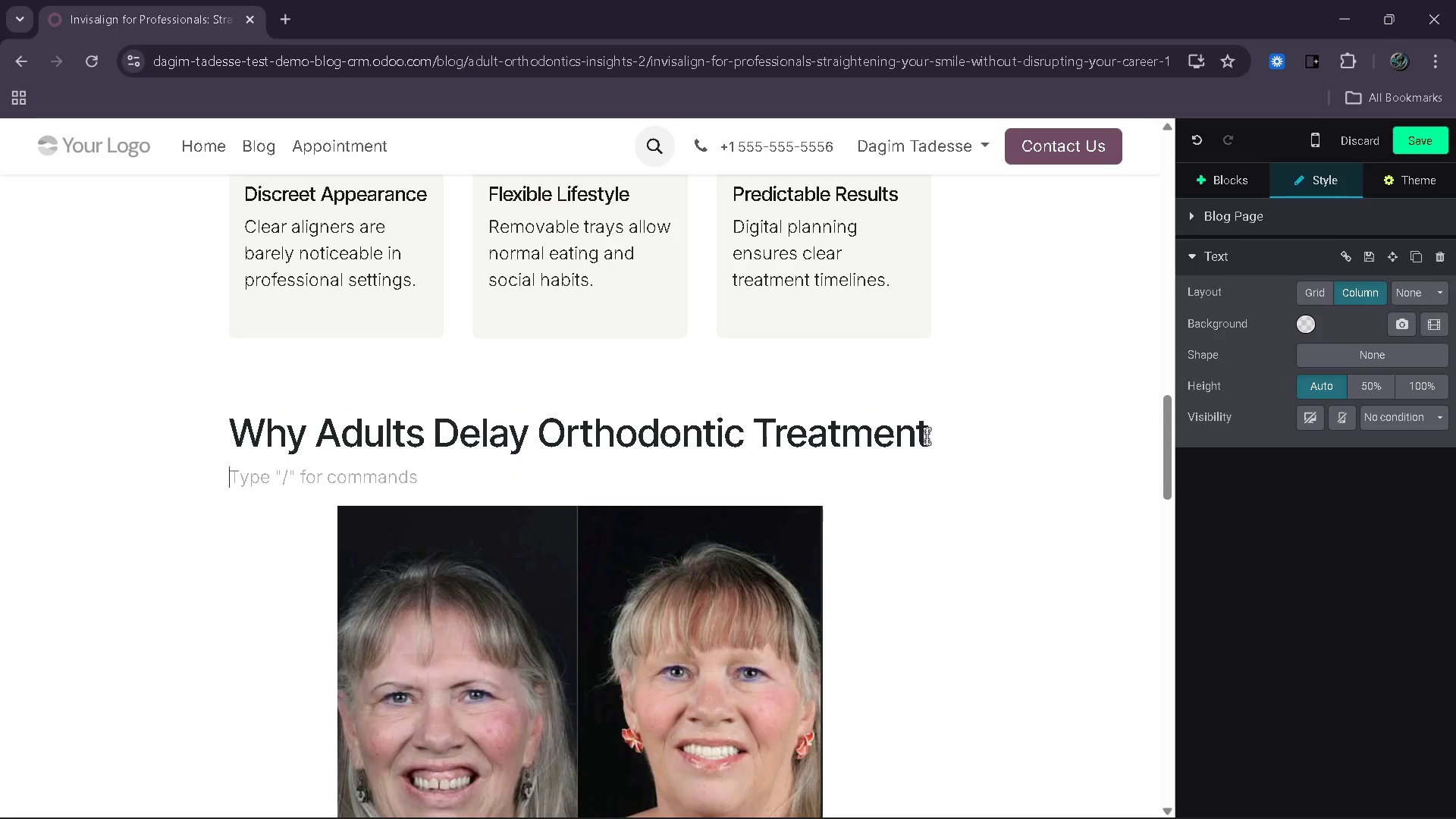 
type(Many adults postpone ot)
key(Backspace)
type(rthodontic care due to concerns about visibility )
key(Backspace)
type(, discomfort and time cmm)
key(Backspace)
key(Backspace)
type(ommitment. In professional environments, )
 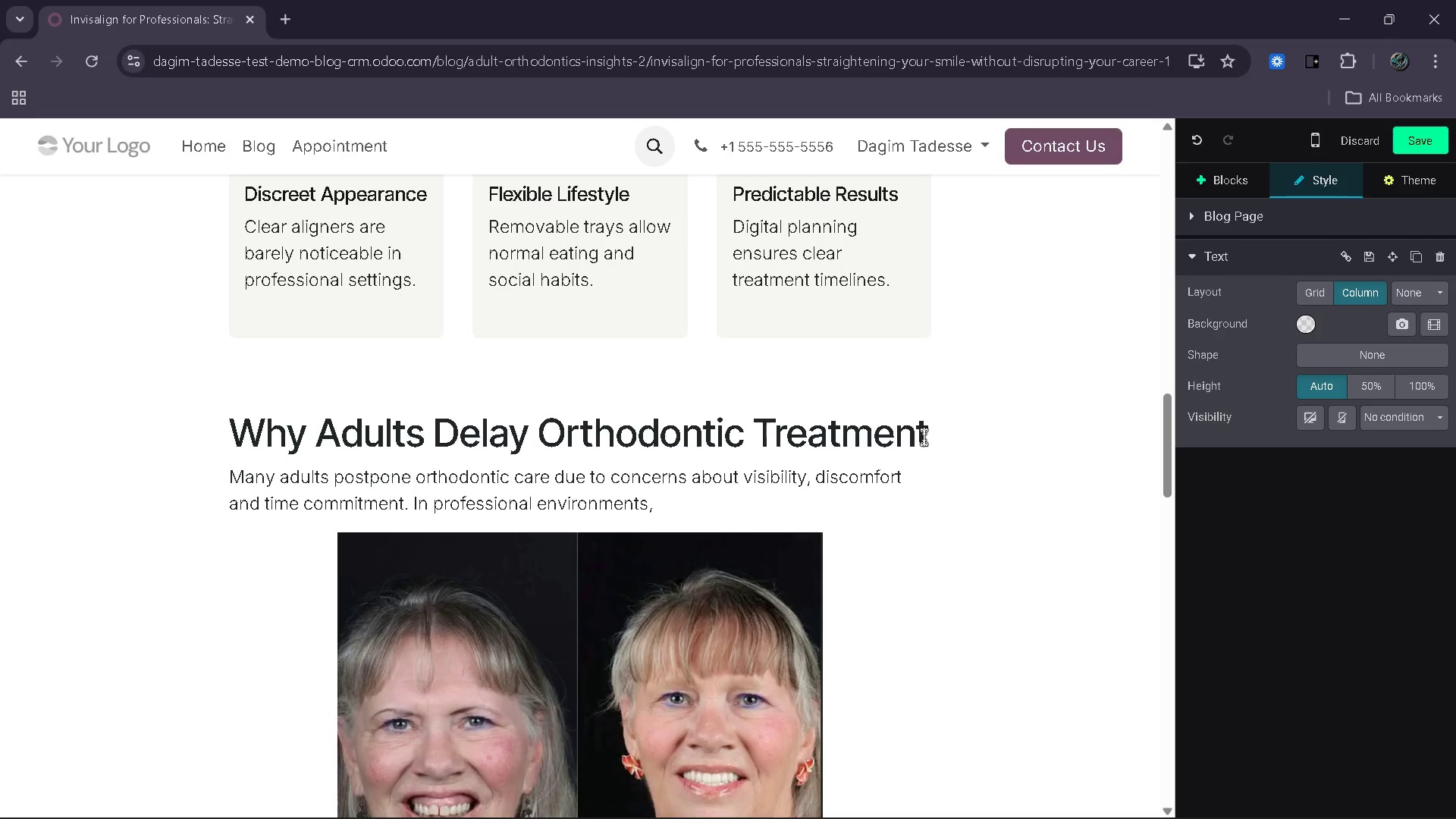 
left_click([952, 786])
 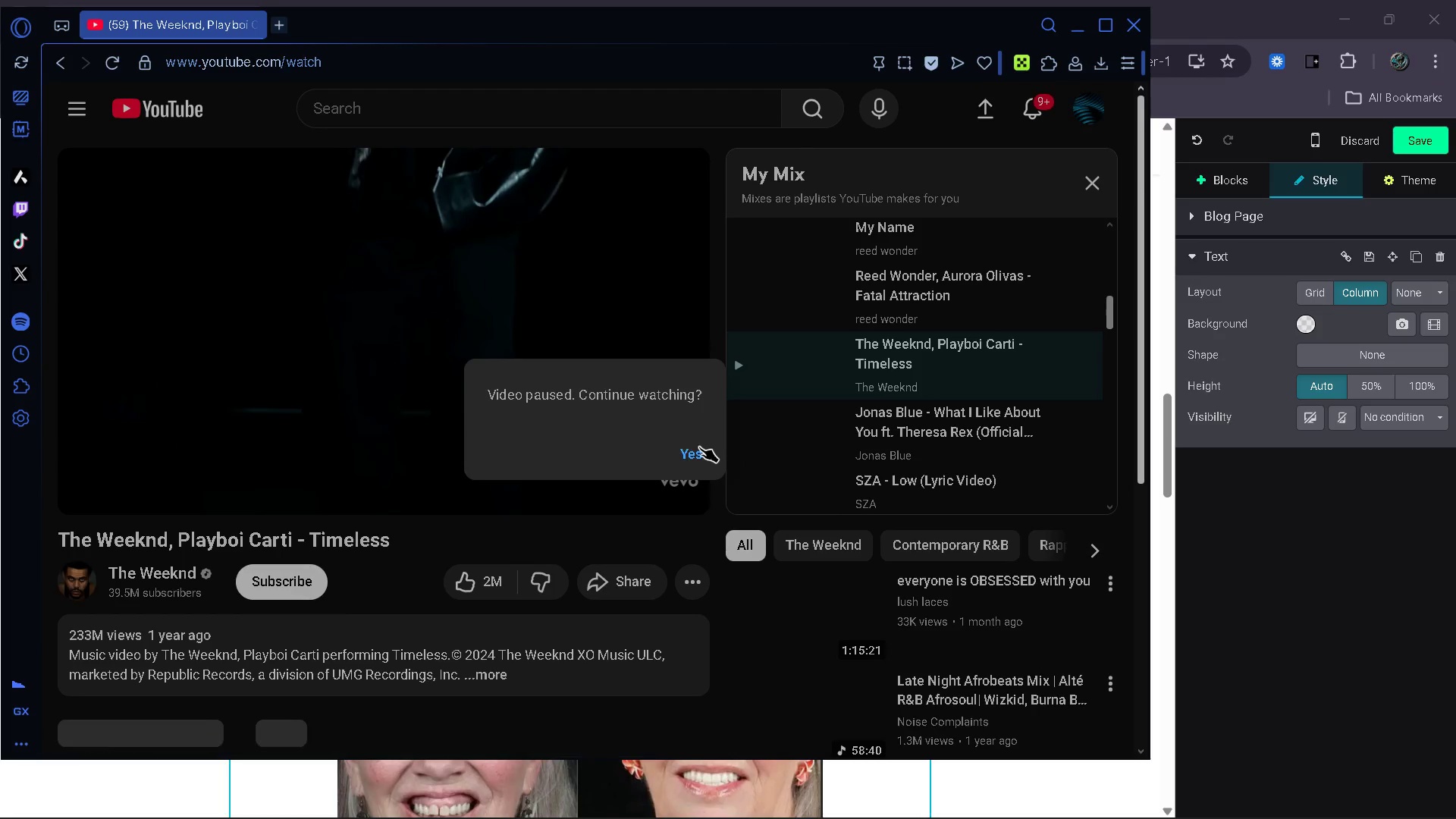 
left_click([704, 457])
 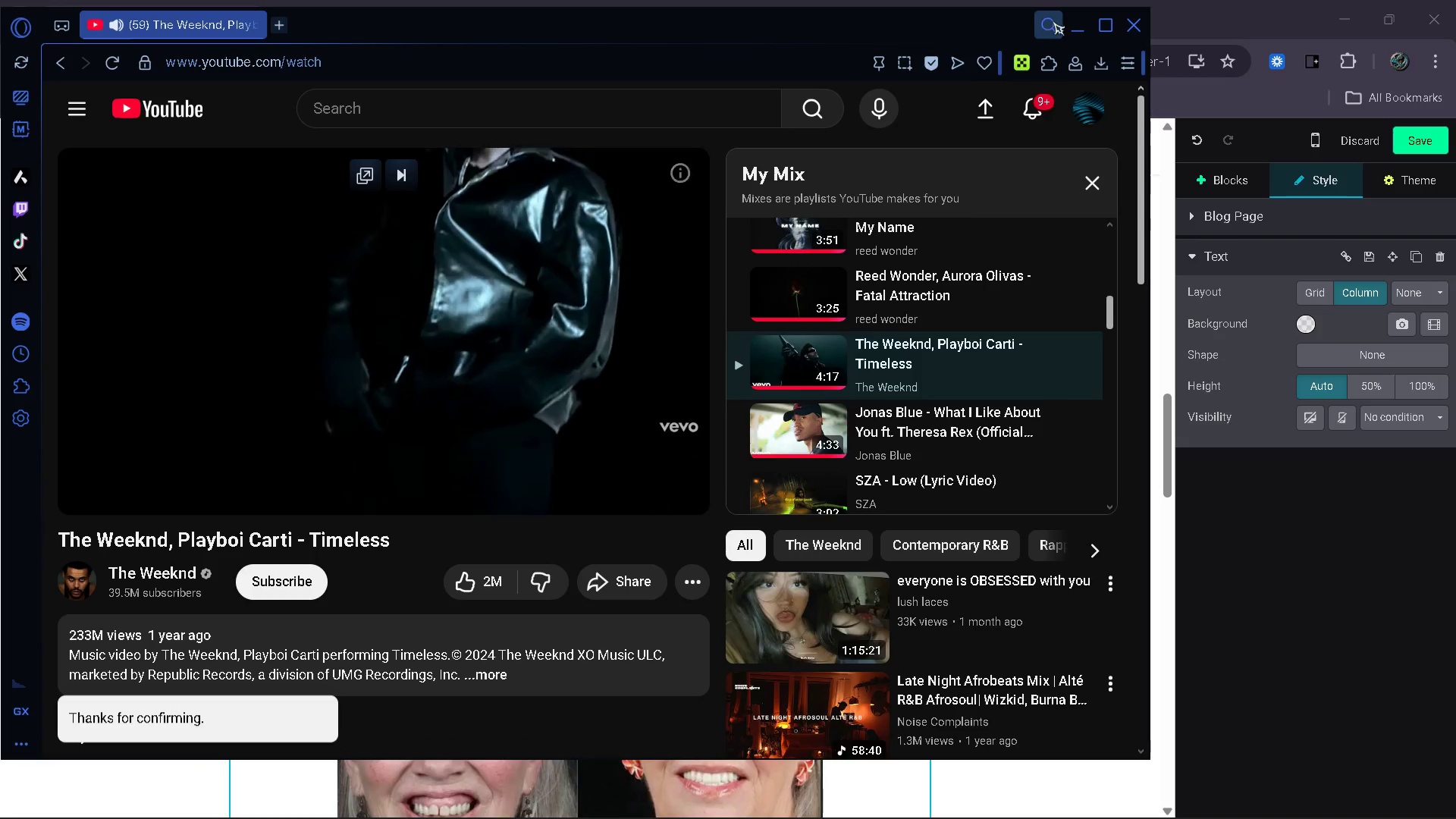 
left_click([1068, 31])
 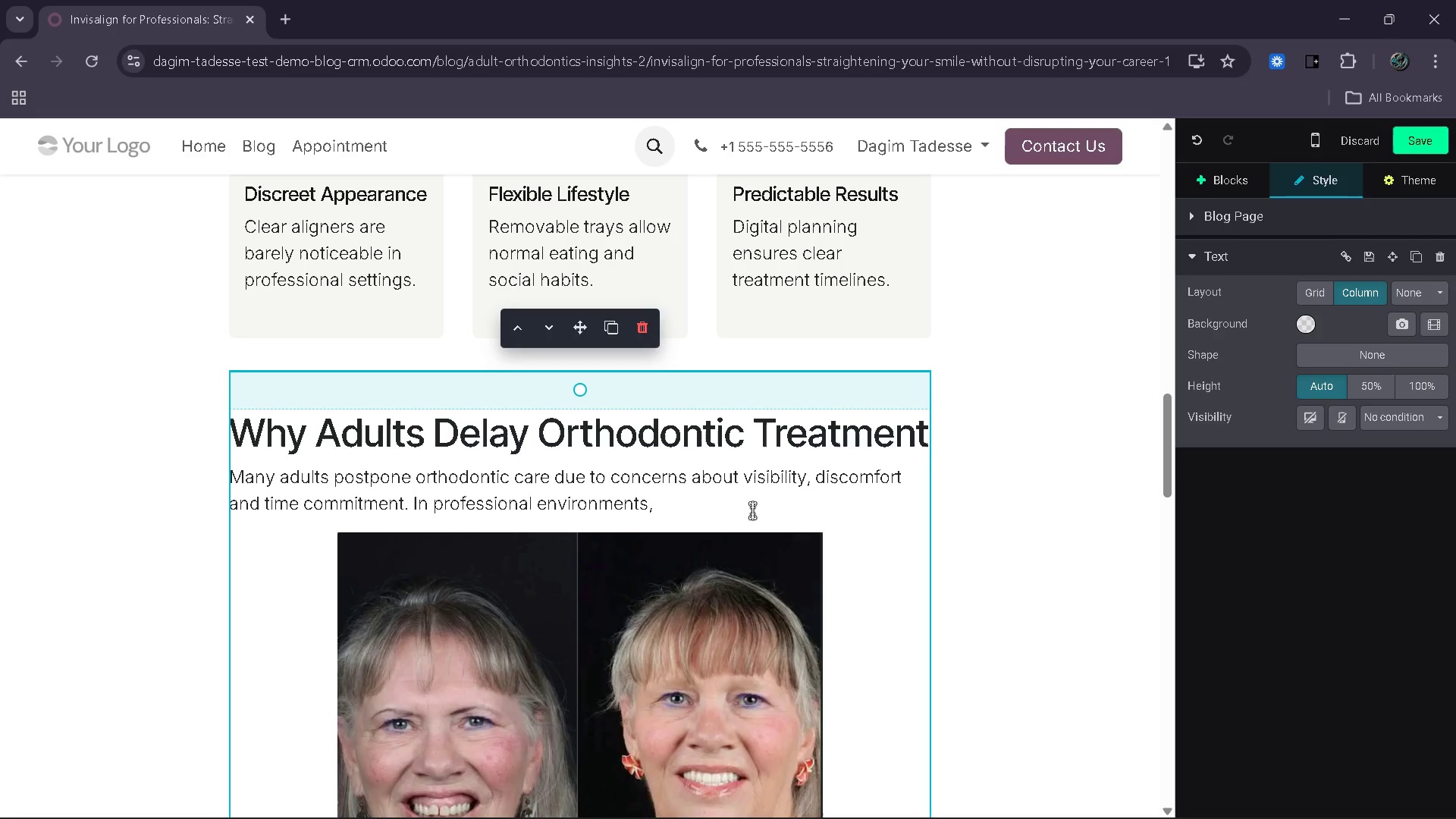 
left_click([739, 508])
 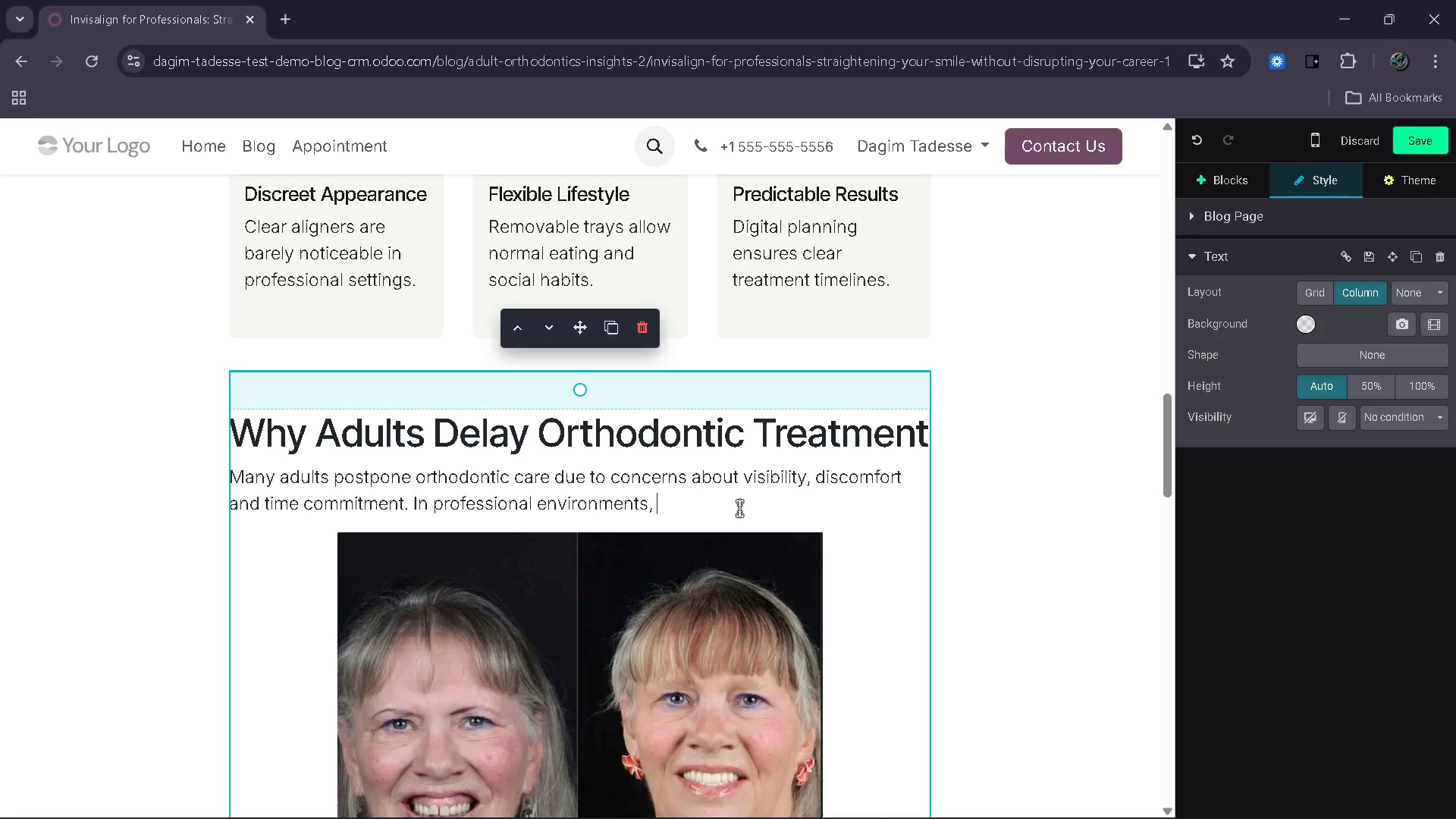 
wait(5.89)
 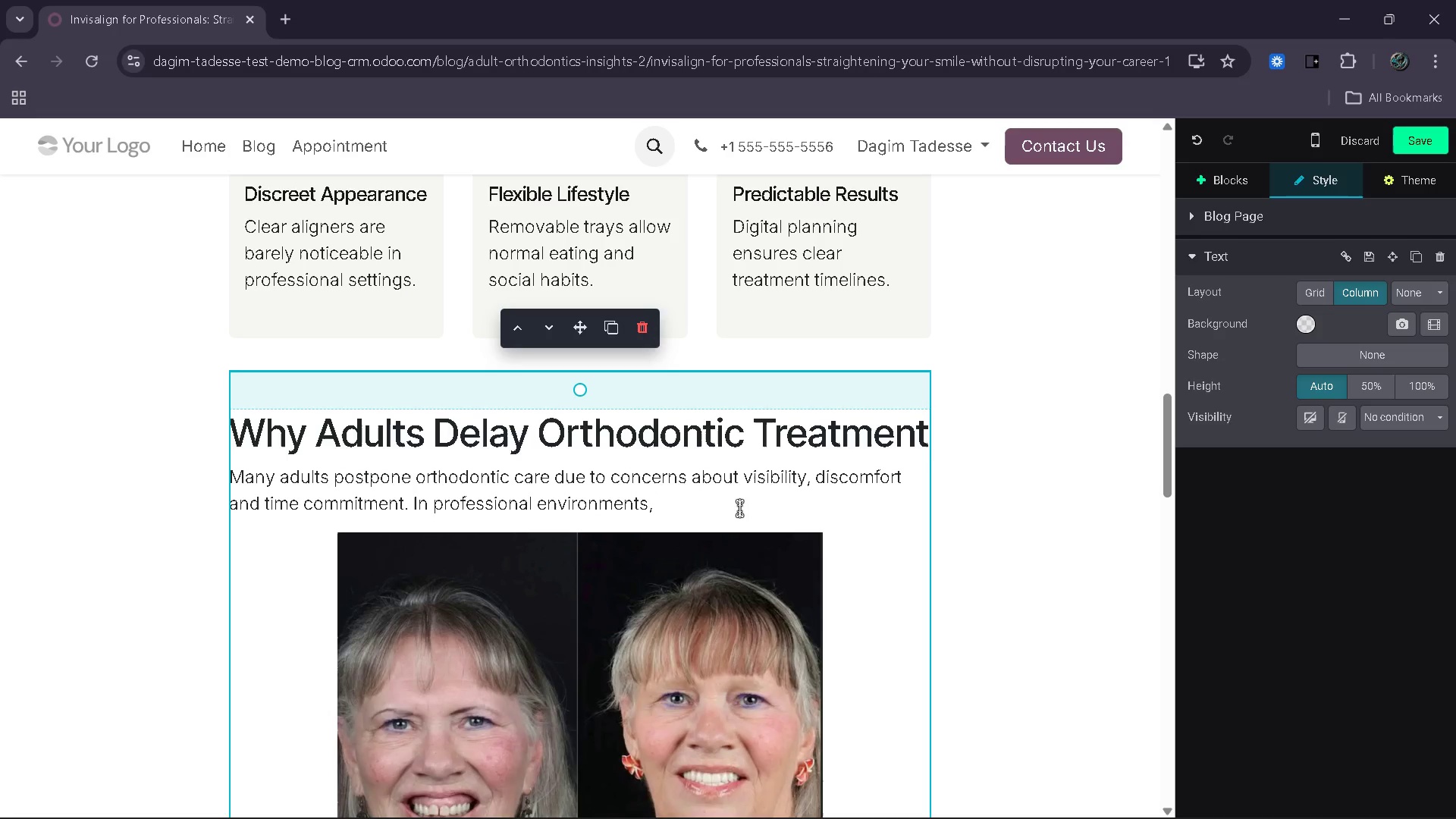 
type(appearance lays a significant role in confidence and communiac)
key(Backspace)
key(Backspace)
type(cation.)
 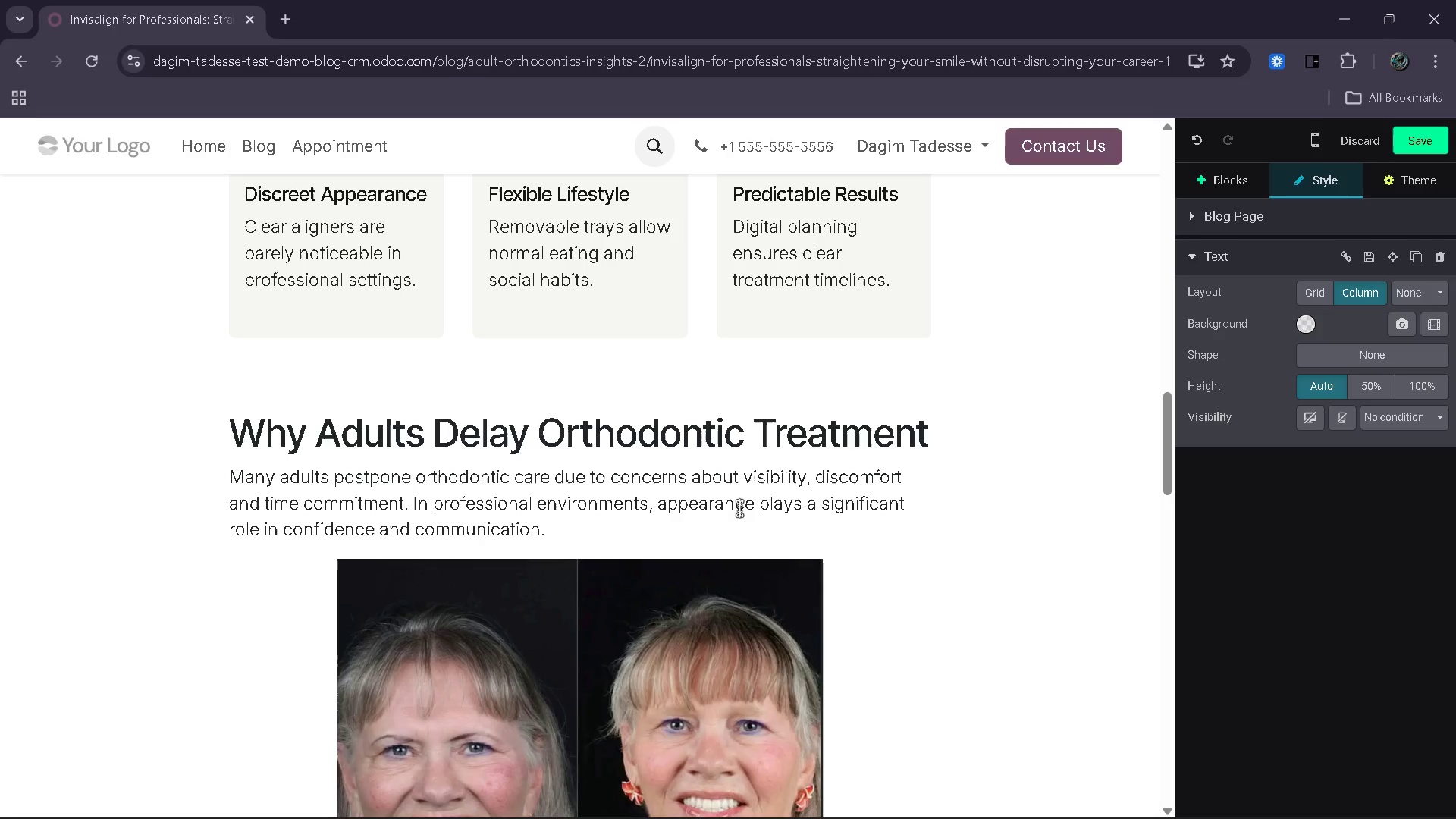 
key(Enter)
 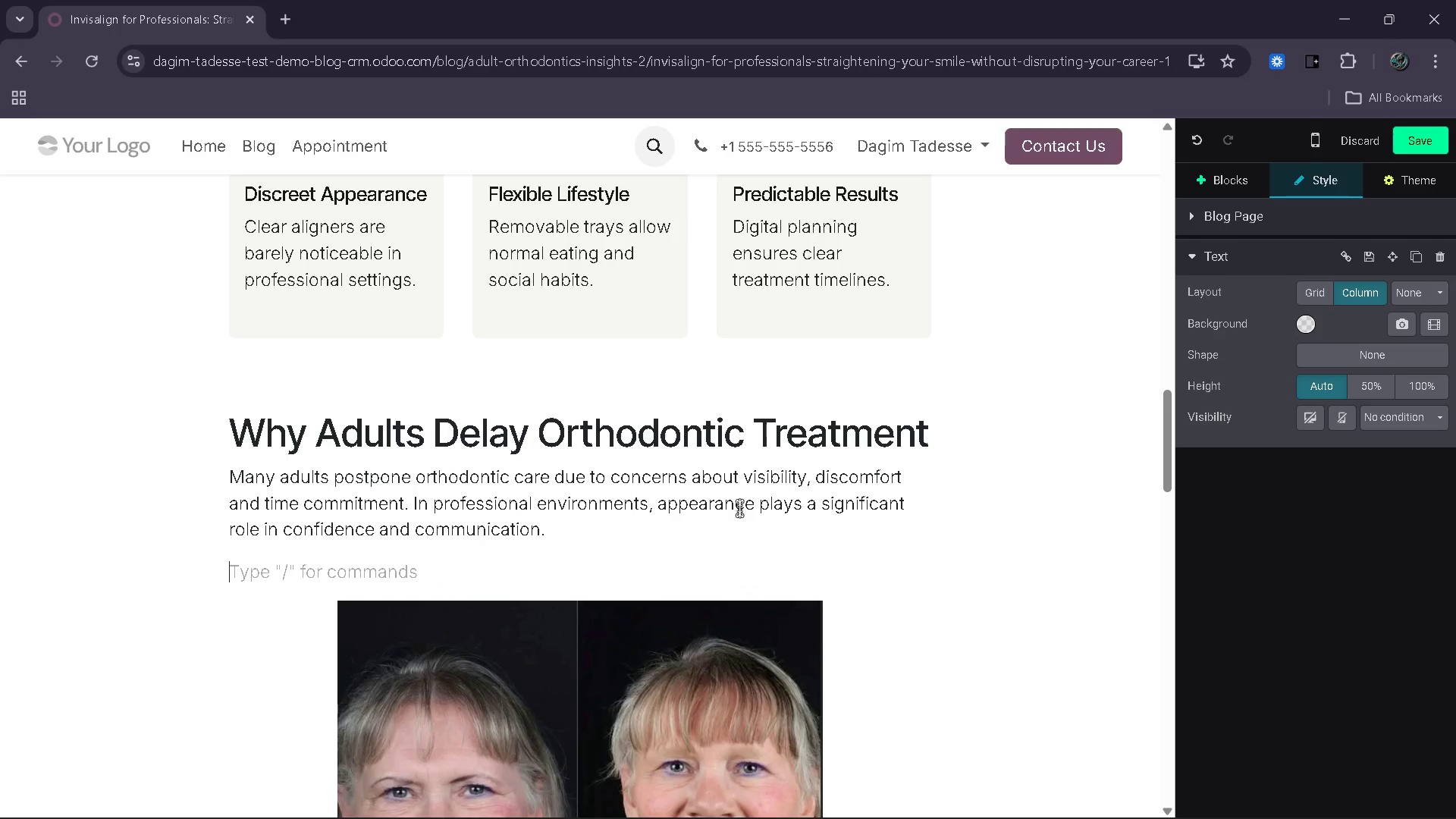 
type(Traditional braces can feel like a barrier, leading individuals to avoid treatment altogether. H)
 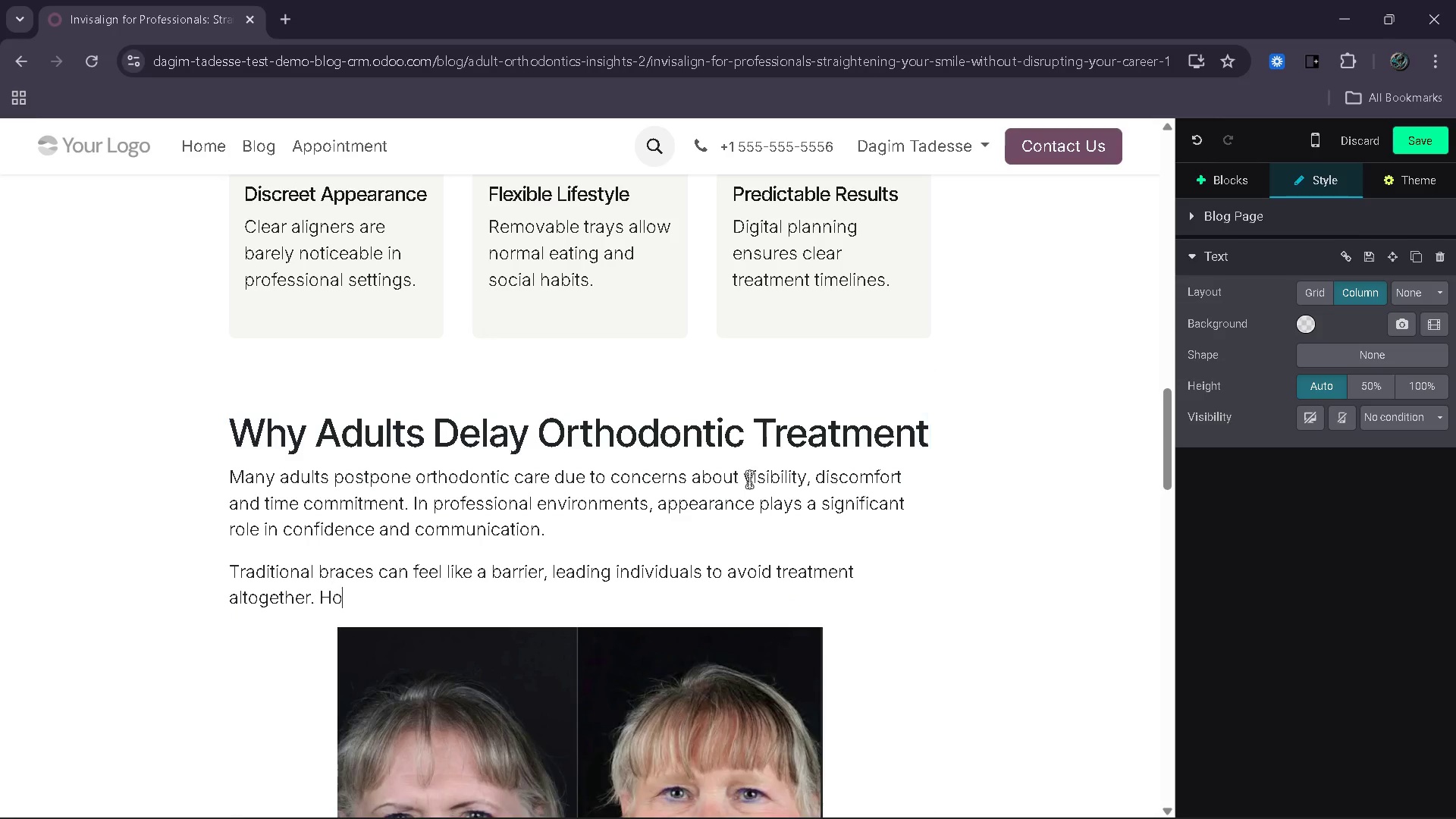 
 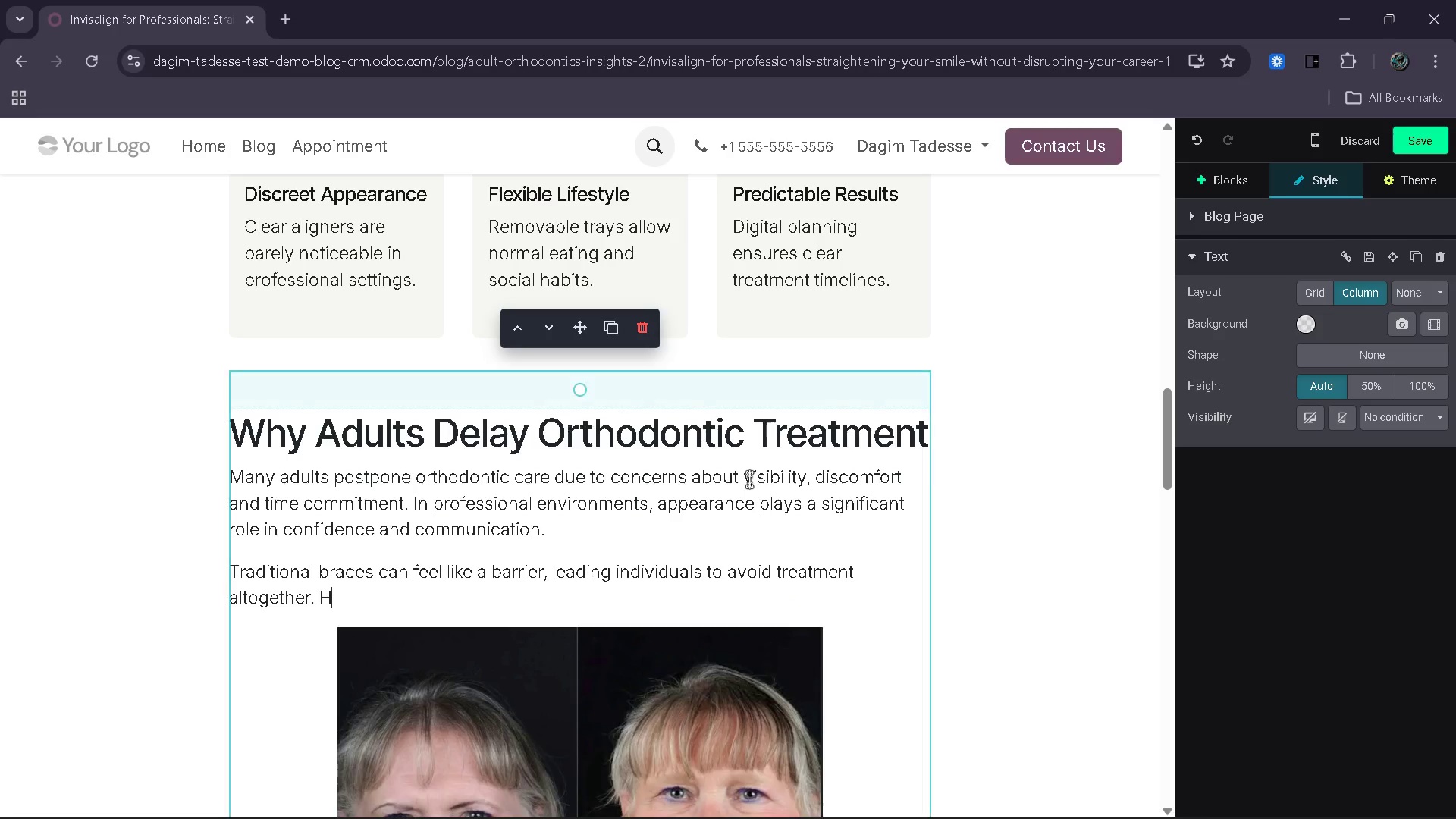 
type(ower)
key(Backspace)
type(ver, delaying allignment)
 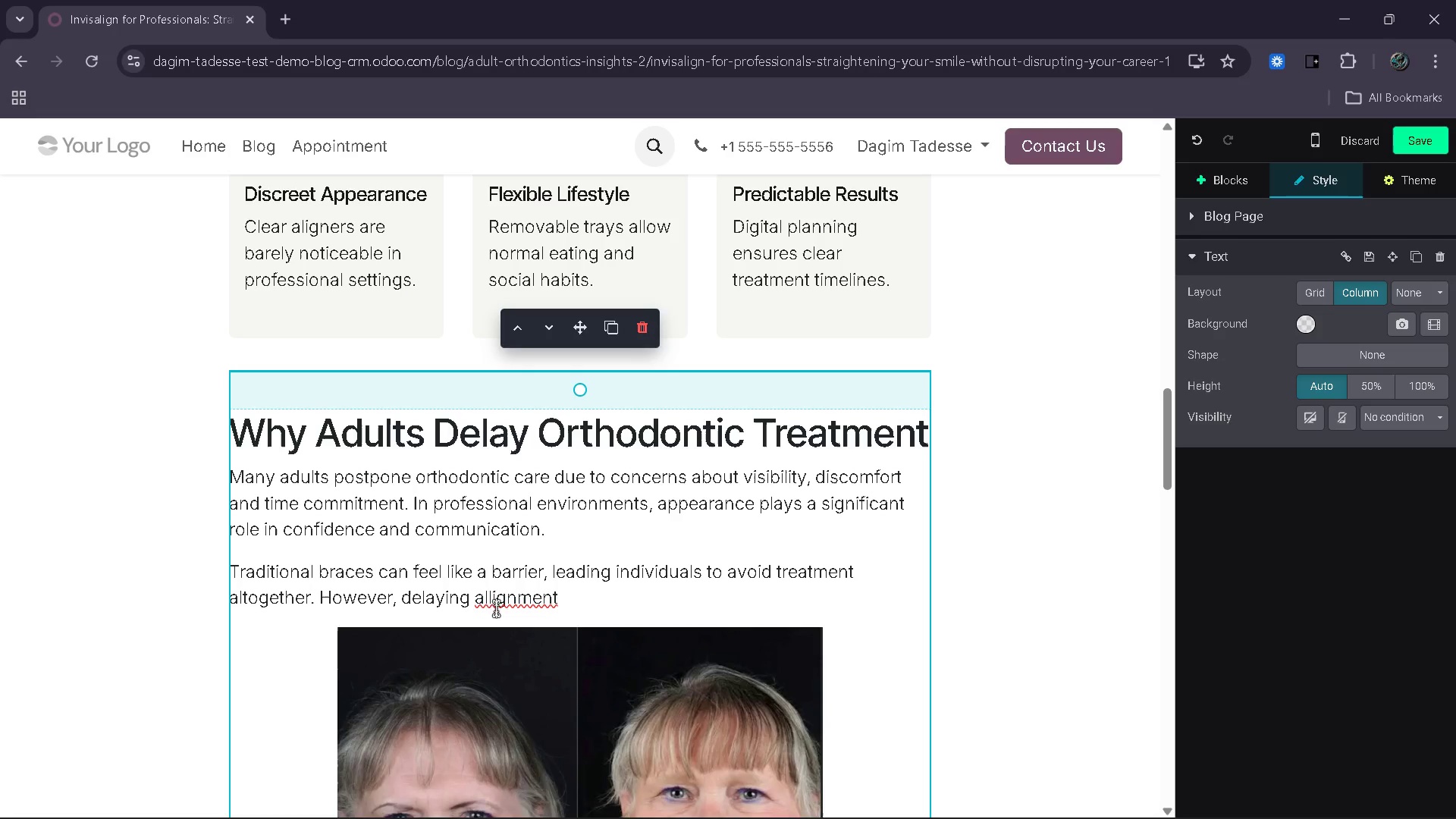 
key(Backspace)
 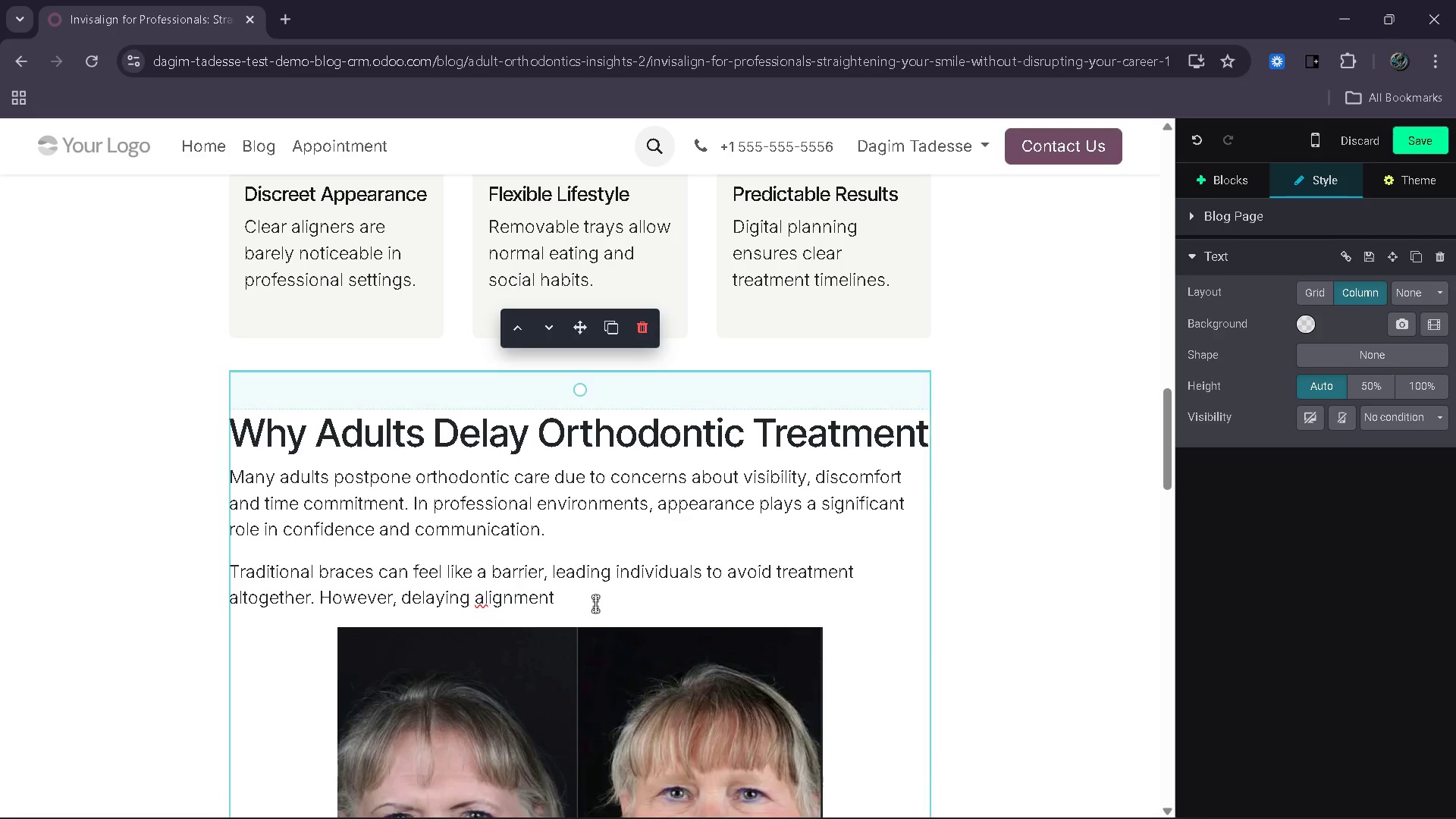 
left_click([593, 600])
 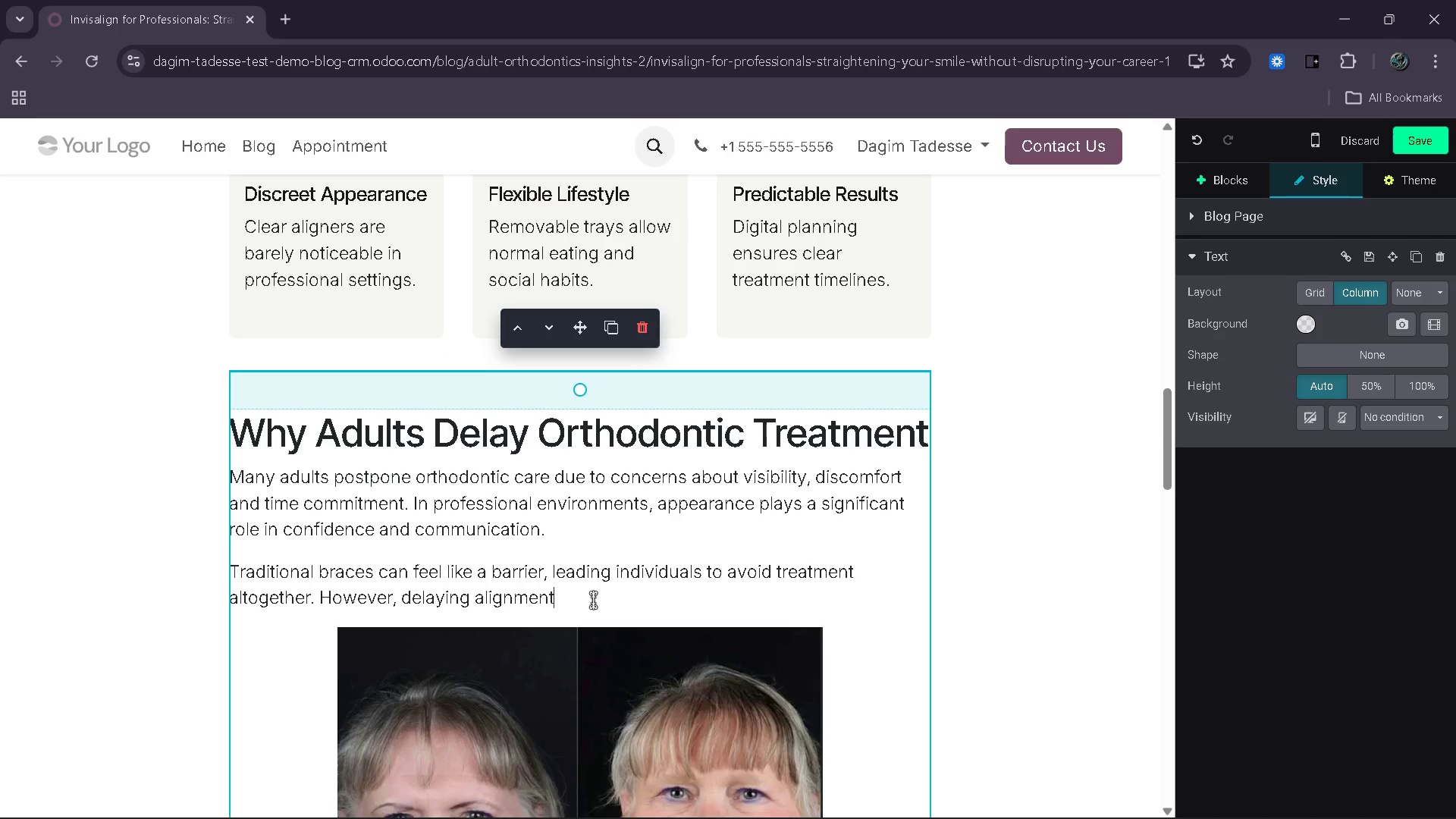 
type( can )
 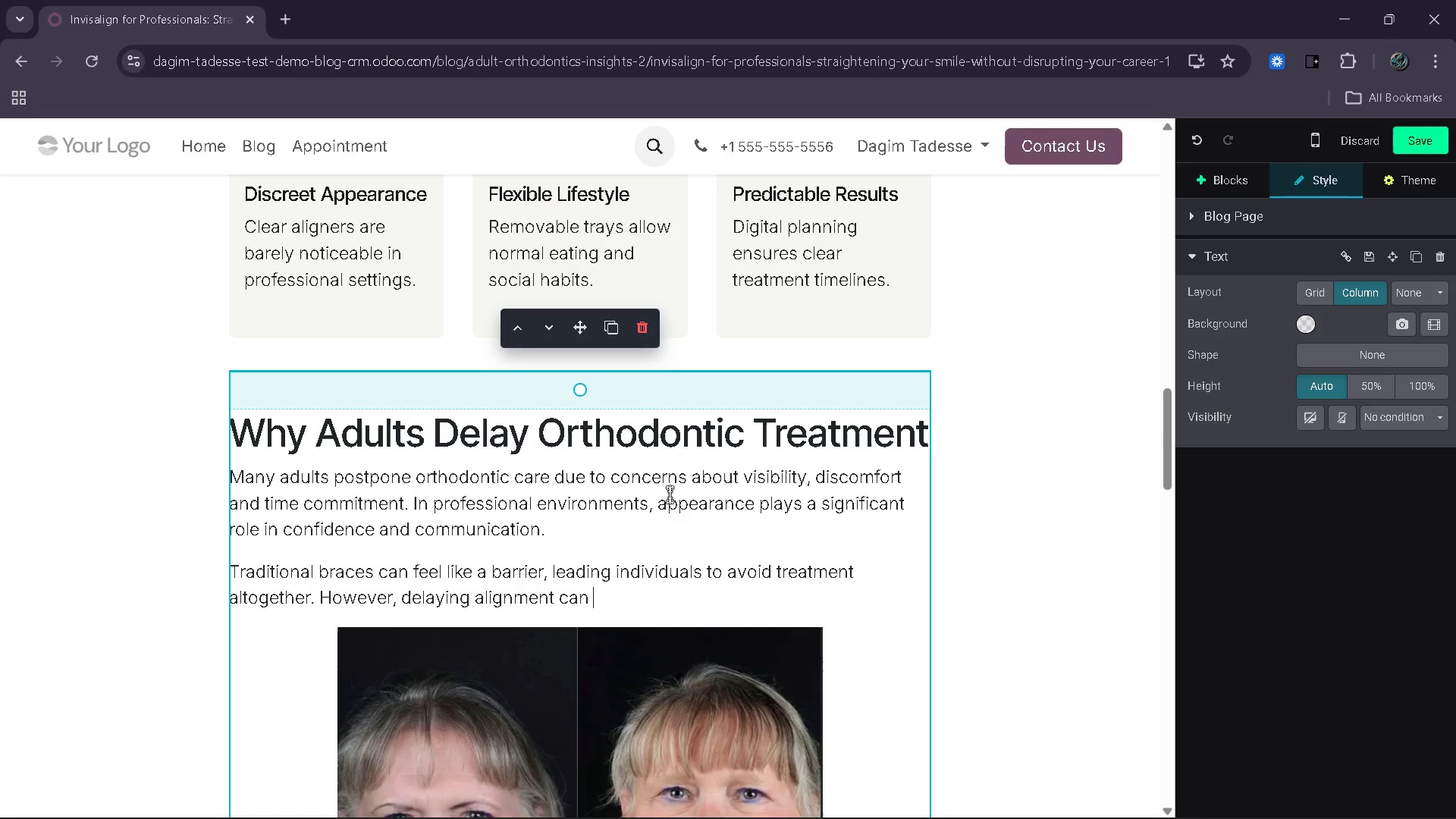 
type(result in long )
key(Backspace)
type(-term oral health issues, including uneven wa)
key(Backspace)
type(ear and jaw discomfort.)
 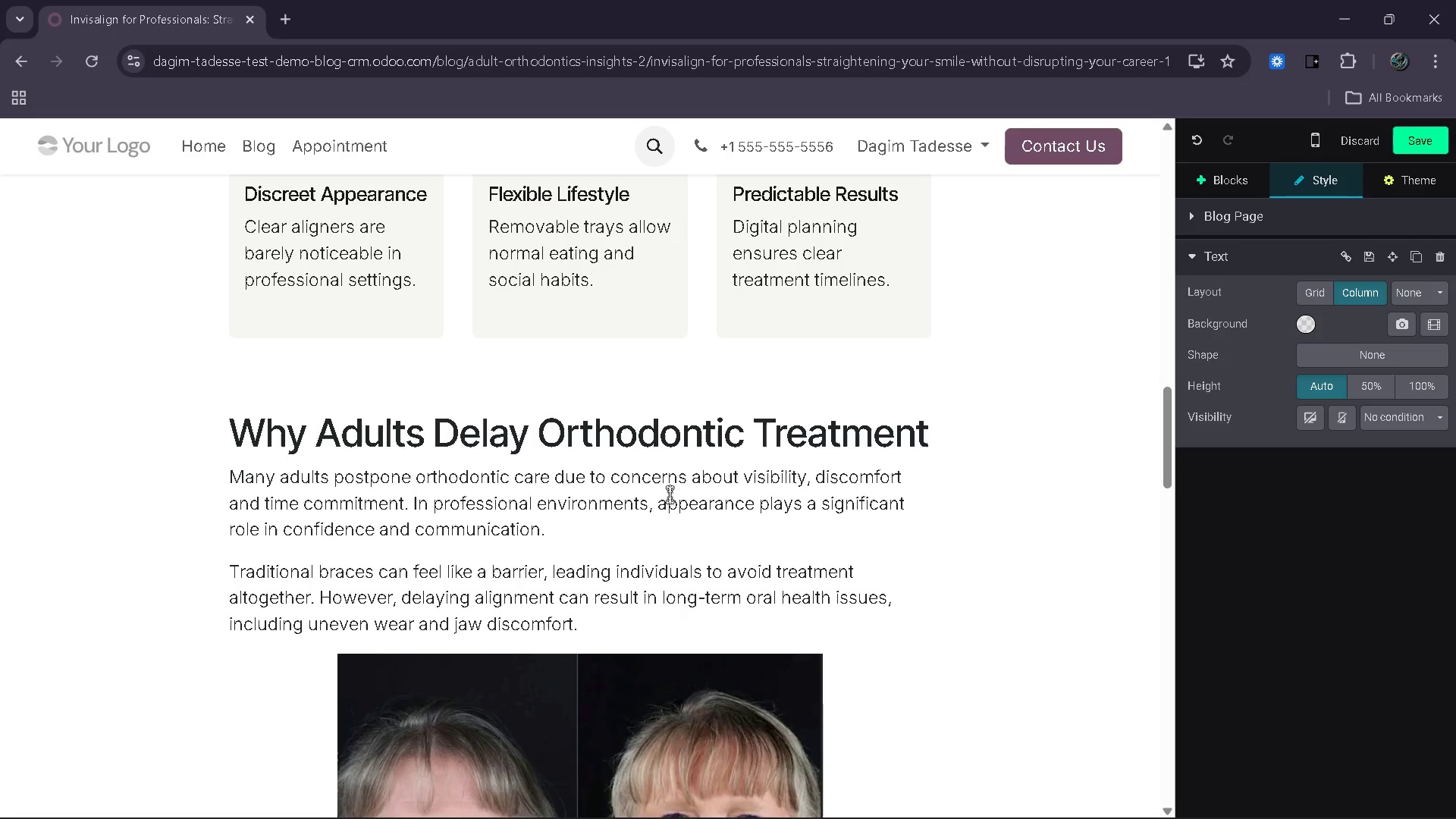 
key(Enter)
 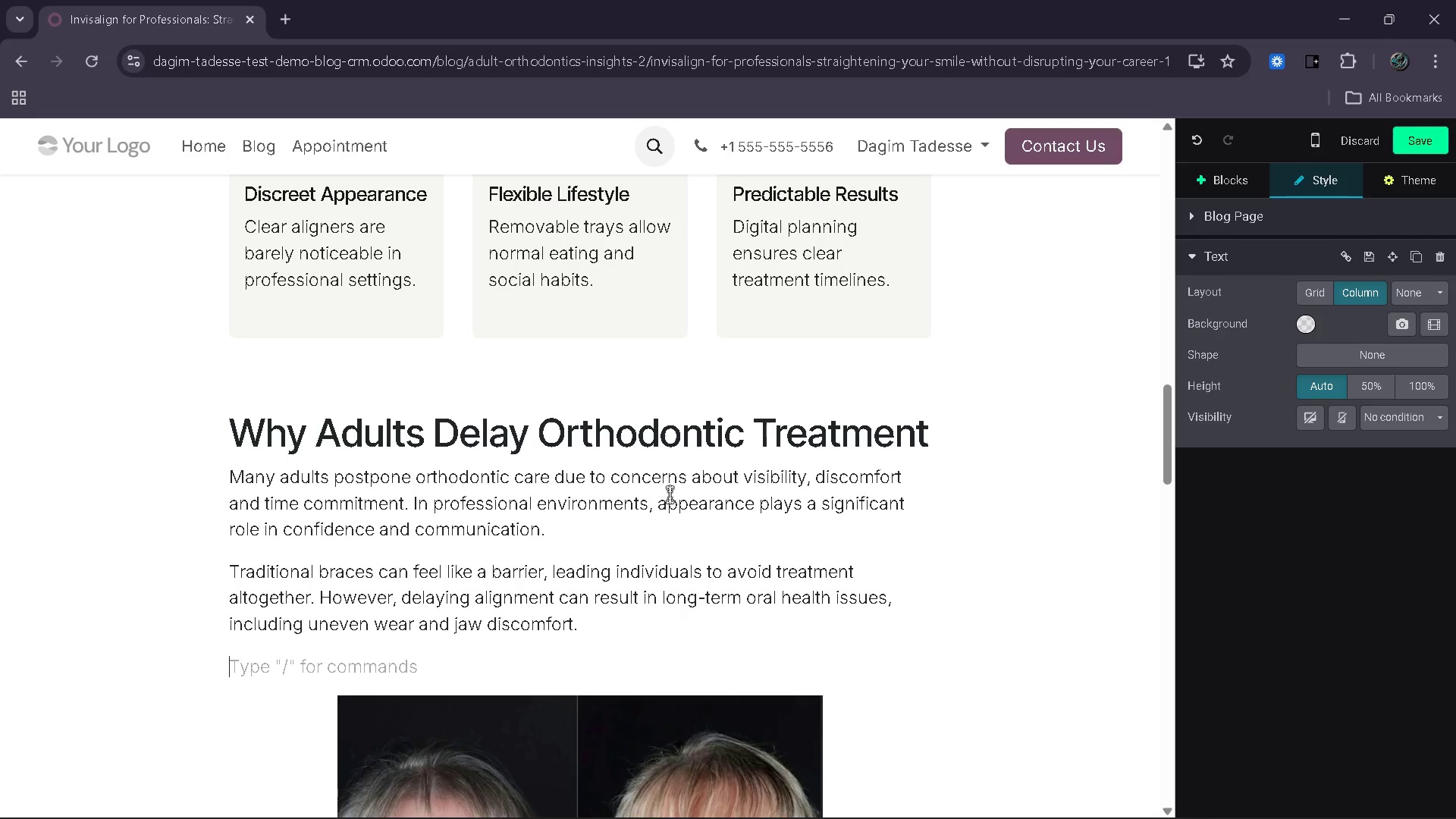 
type(Invisaling[Home])
 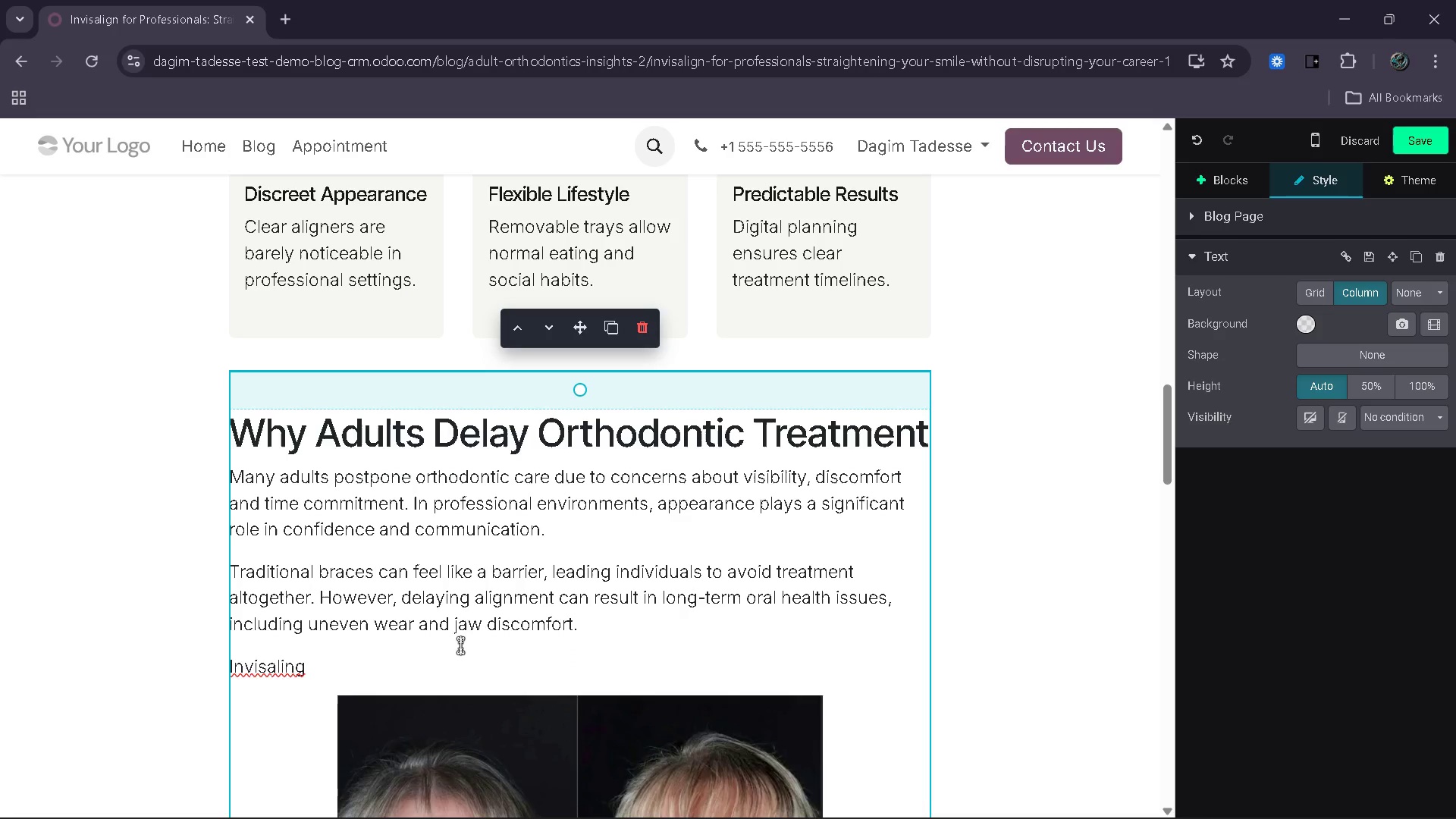 
left_click([441, 661])
 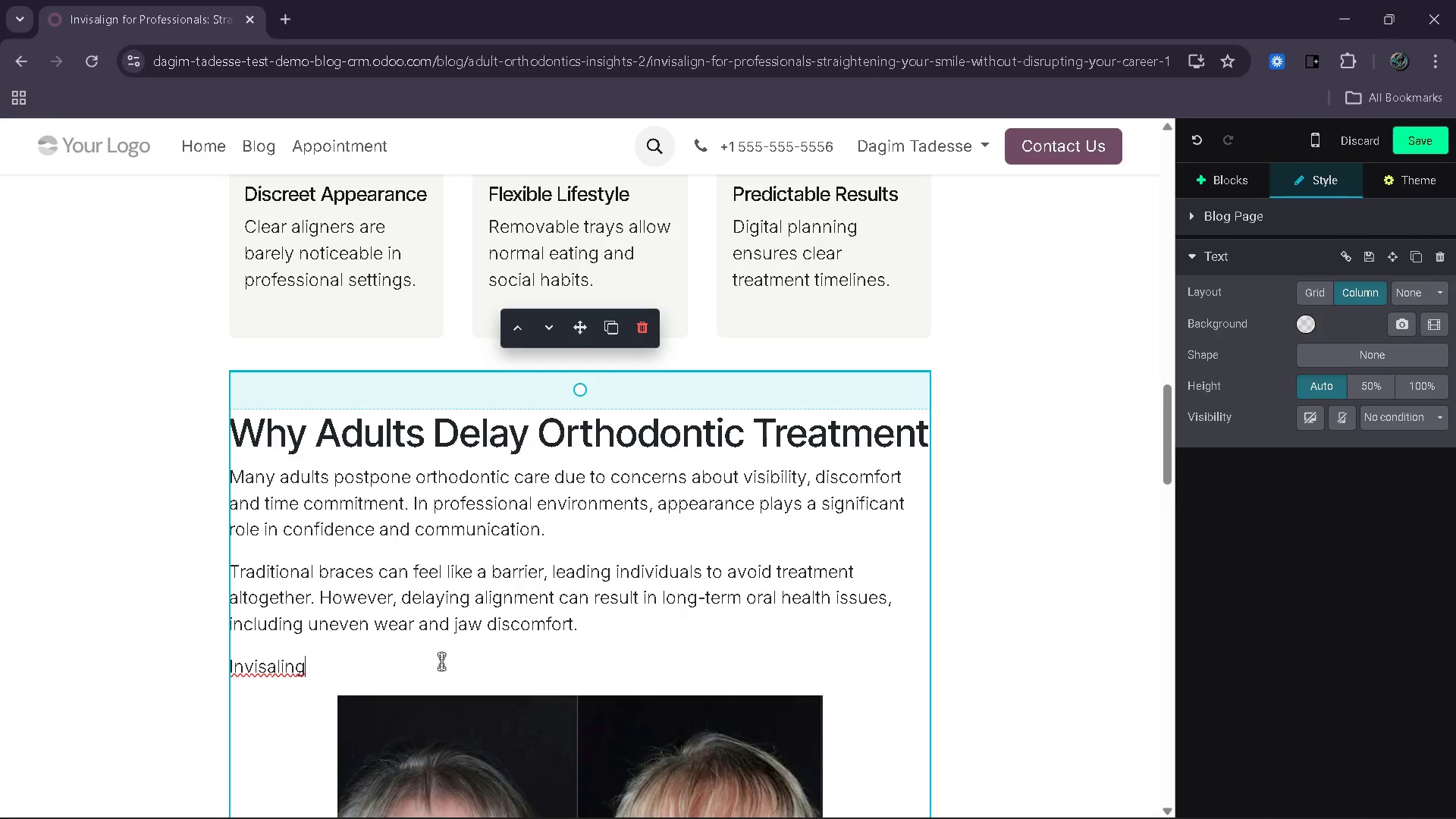 
key(Backspace)
key(Backspace)
type(gn)
 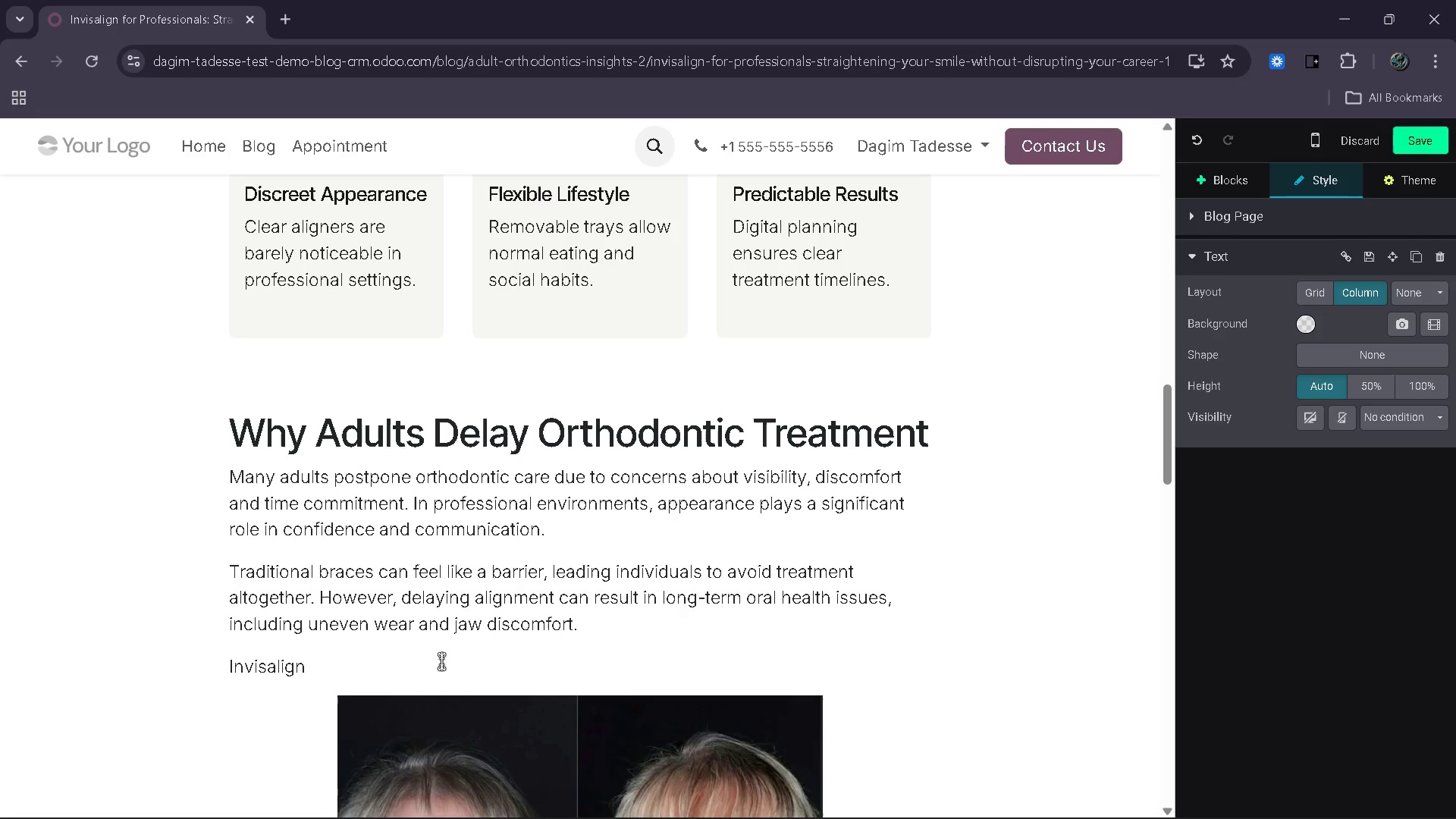 
type( removes many of thi)
key(Backspace)
type(ese concerns by offering a subtle and manageable solutions)
key(Backspace)
type( tailored to adults)
key(Backspace)
type( lifesy)
key(Backspace)
type(tyles.)
 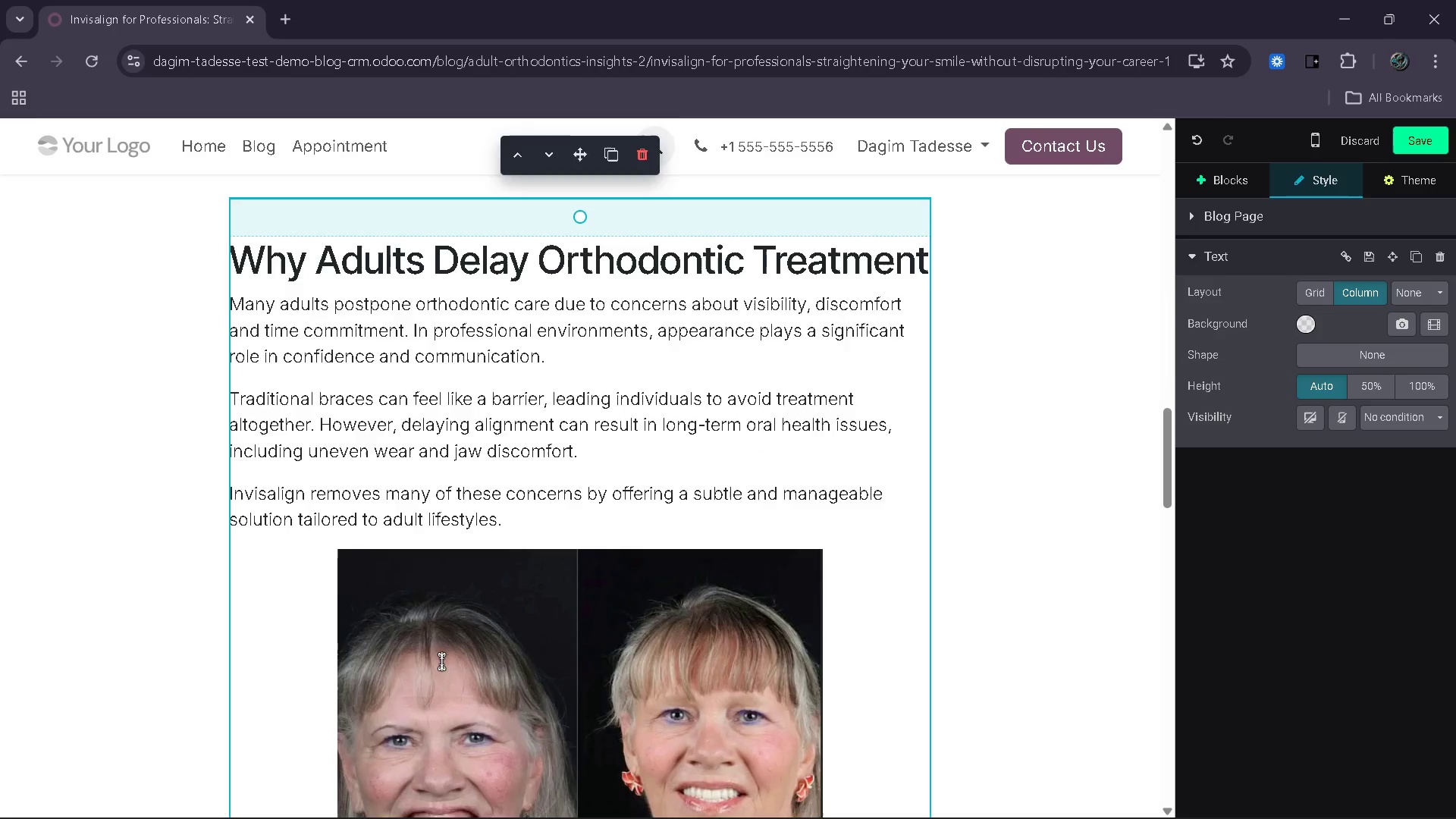 
wait(5.2)
 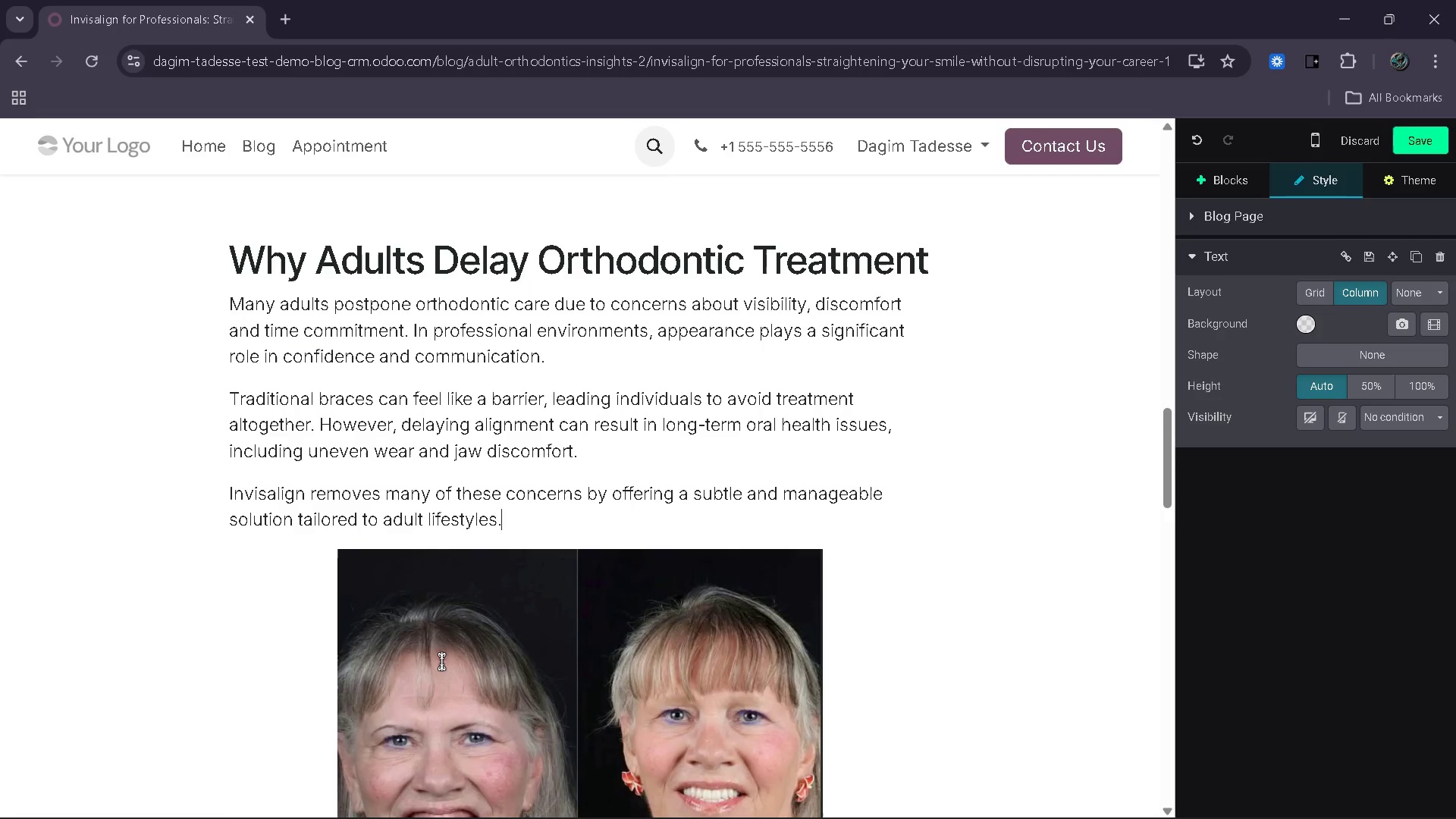 
key(Enter)
 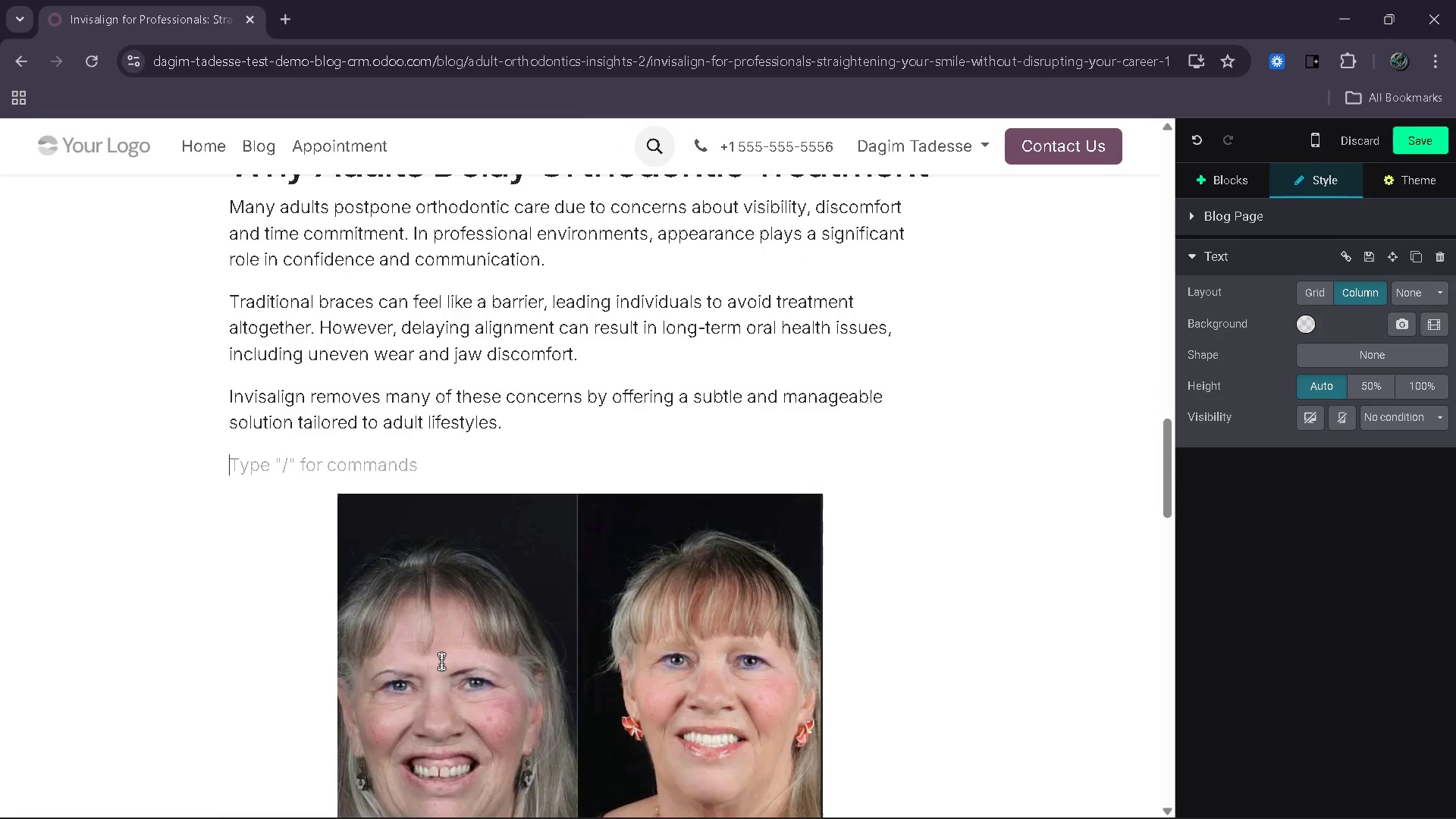 
key(Backspace)
 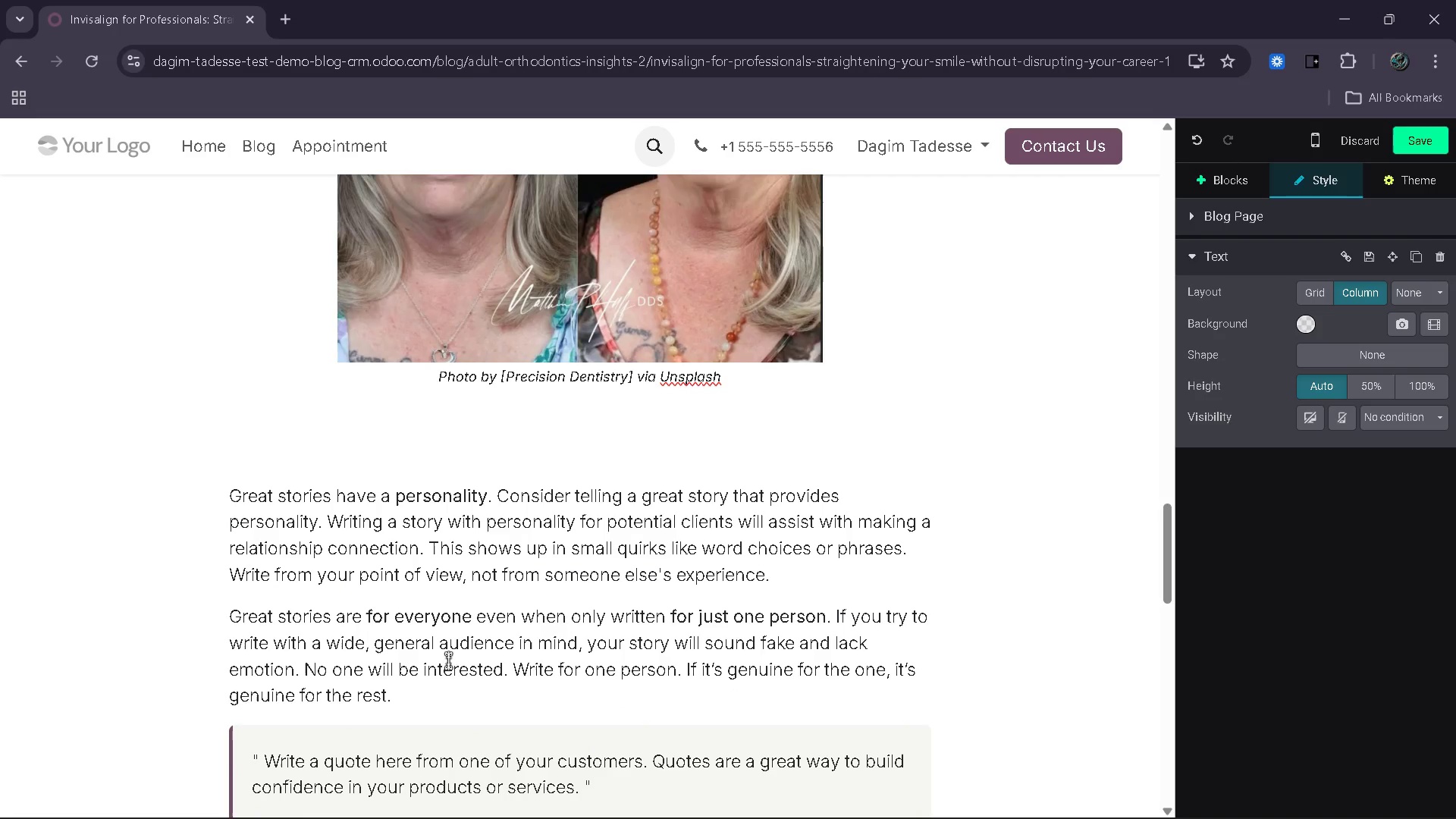 
left_click_drag(start_coordinate=[401, 701], to_coordinate=[225, 469])
 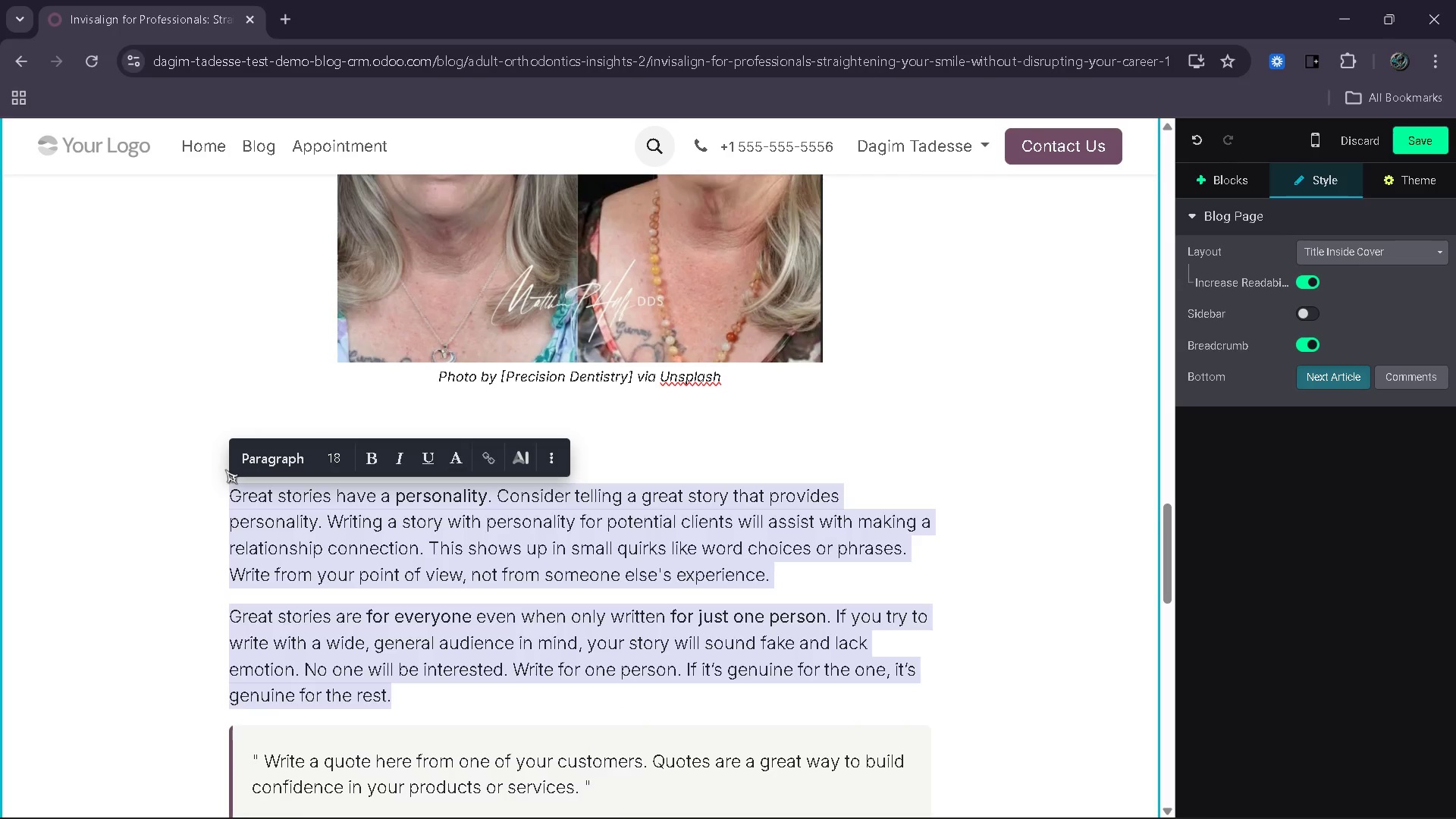 
wait(8.94)
 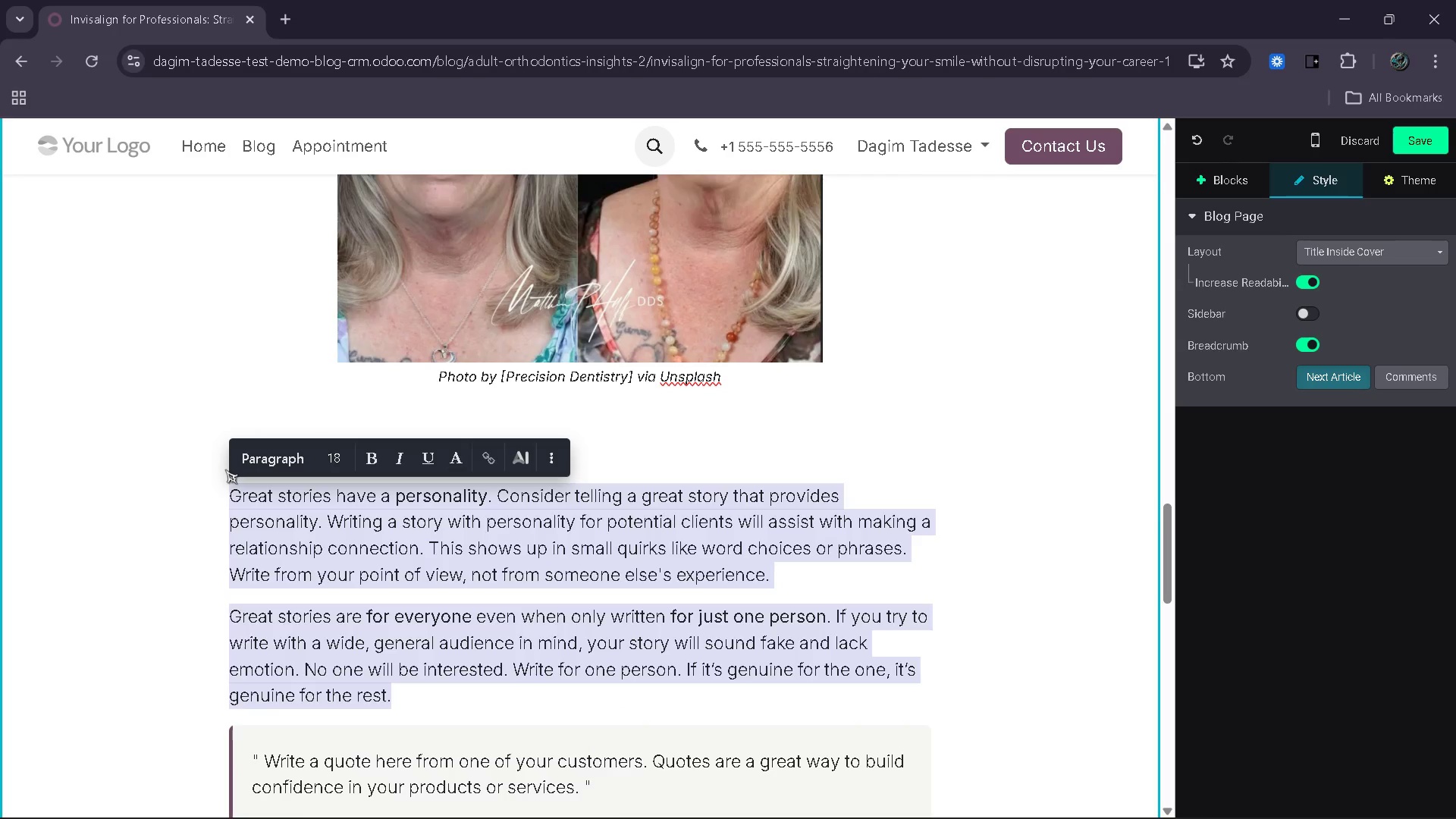 
key(Backspace)
type(How Invisaligns)
 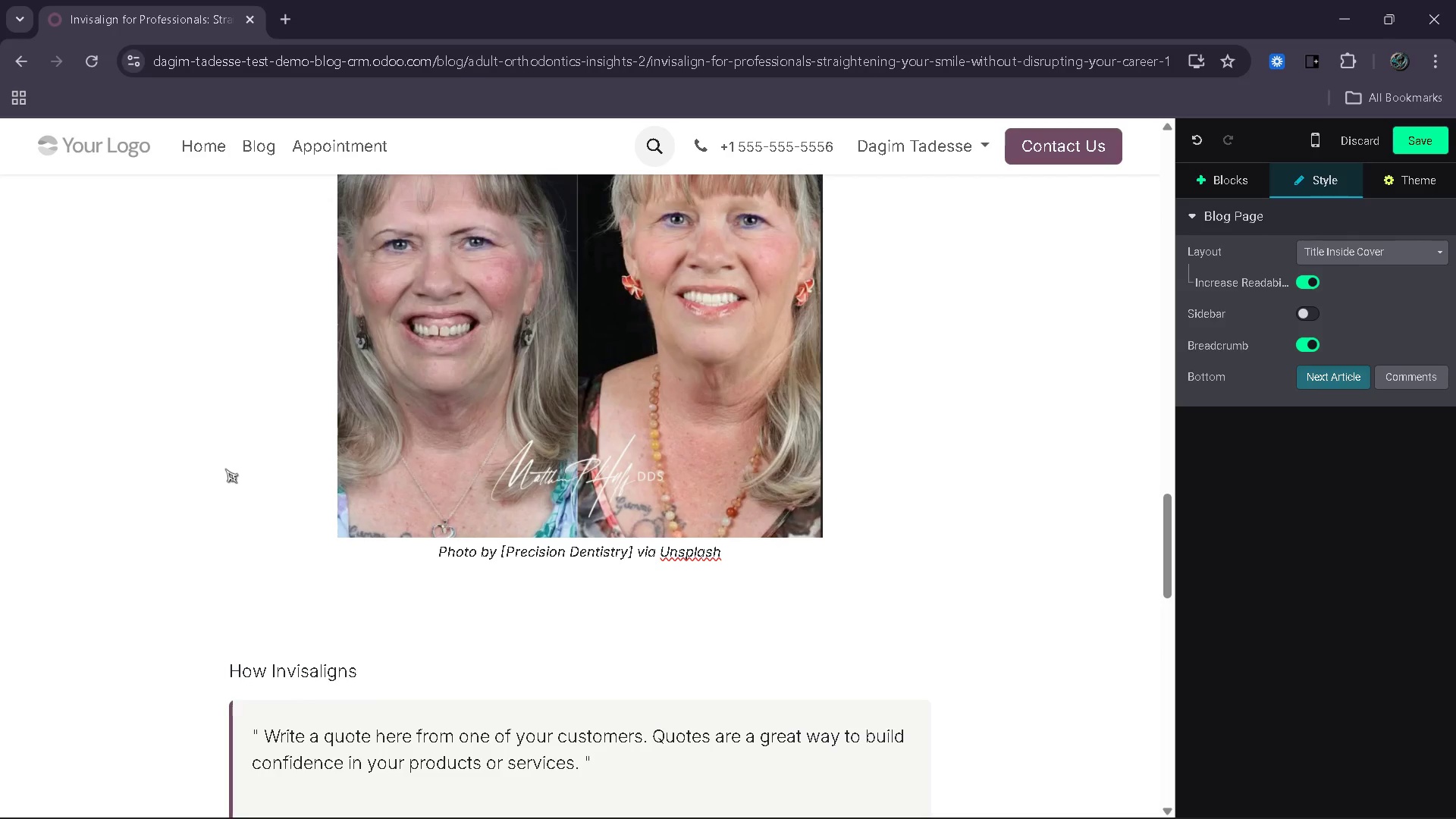 
key(Backspace)
type( Fits into )
key(Backspace)
key(Backspace)
key(Backspace)
key(Backspace)
key(Backspace)
type(Into Daily Life)
 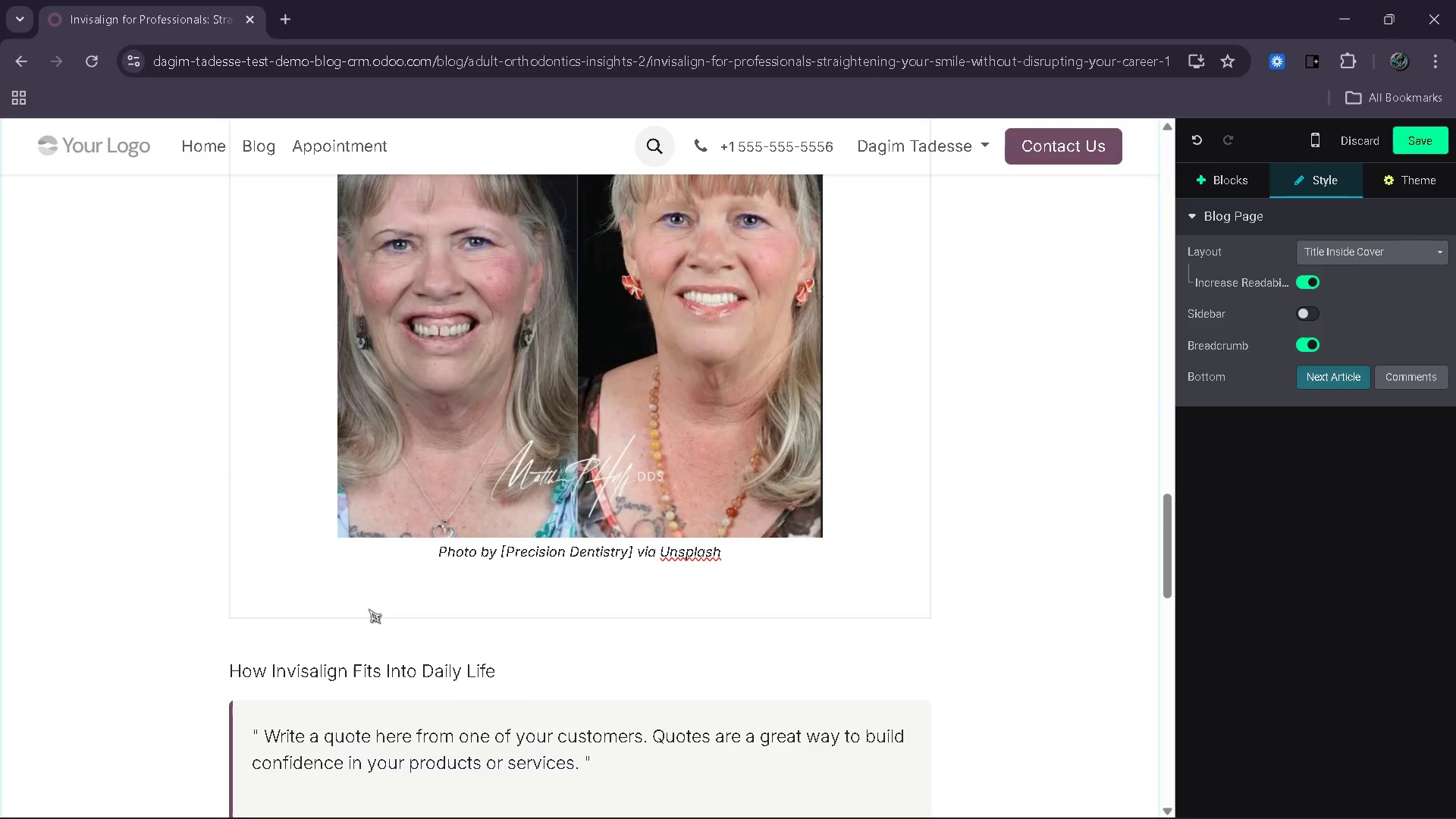 
left_click_drag(start_coordinate=[517, 676], to_coordinate=[221, 670])
 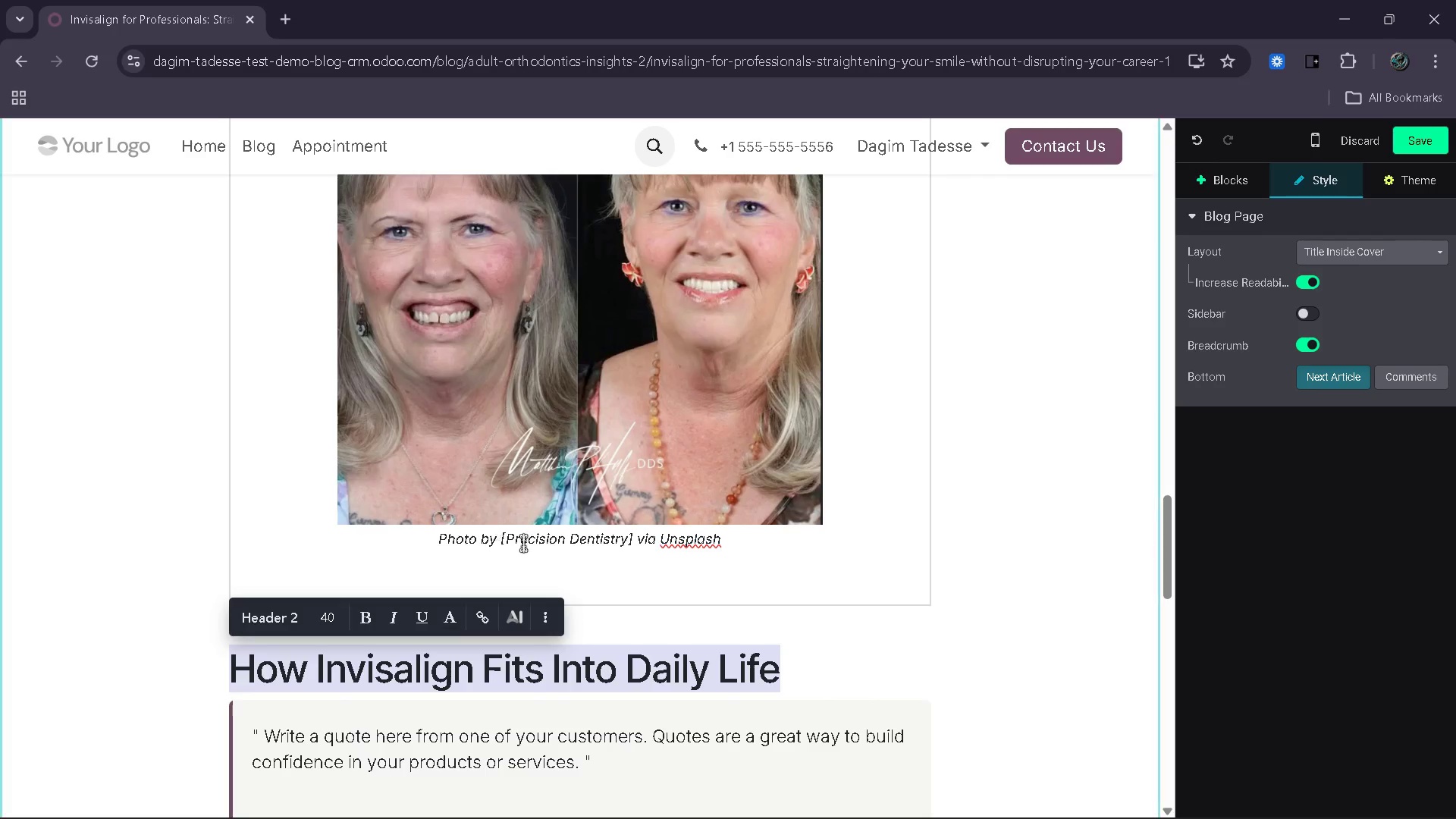 
left_click([788, 669])
 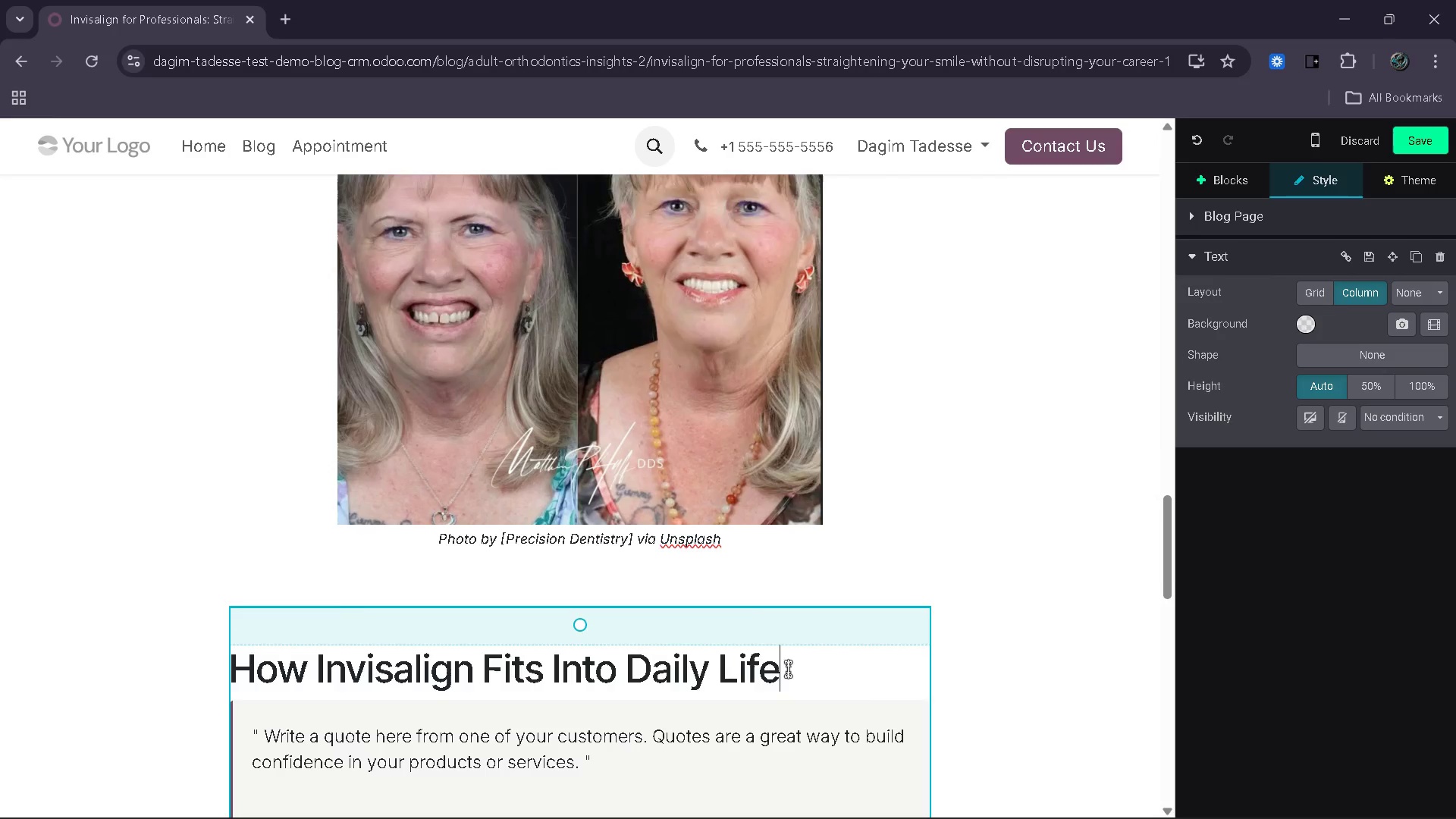 
key(Enter)
 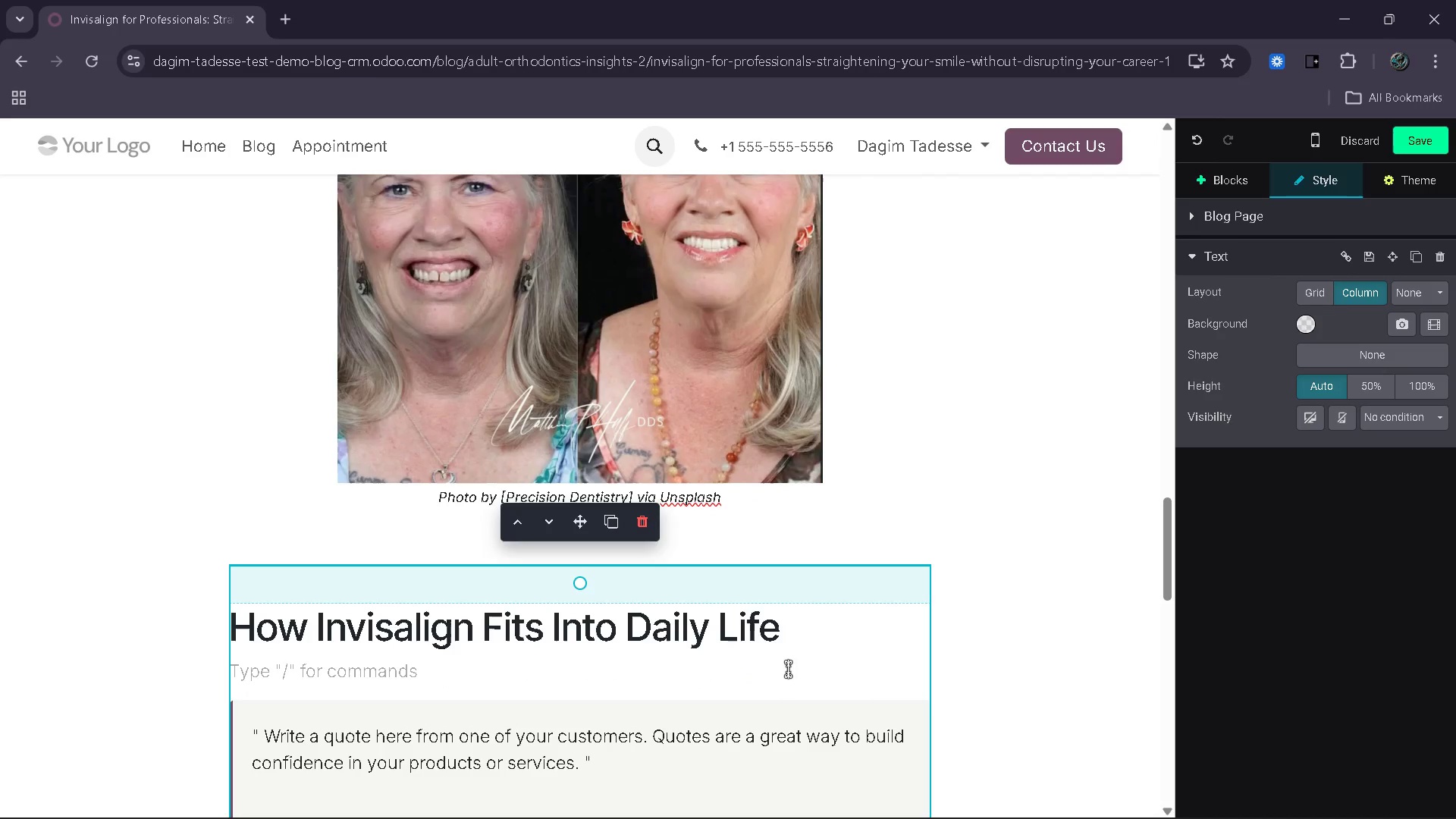 
type(One of t)
key(Backspace)
type(Invisaligns)
key(Backspace)
type('s biggest add)
key(Backspace)
type(vantages is its adaptability. Aligners can be removed during meals, important meer)
key(Backspace)
type(tings or social events,a )
key(Backspace)
key(Backspace)
type( allowing users to maintain)
 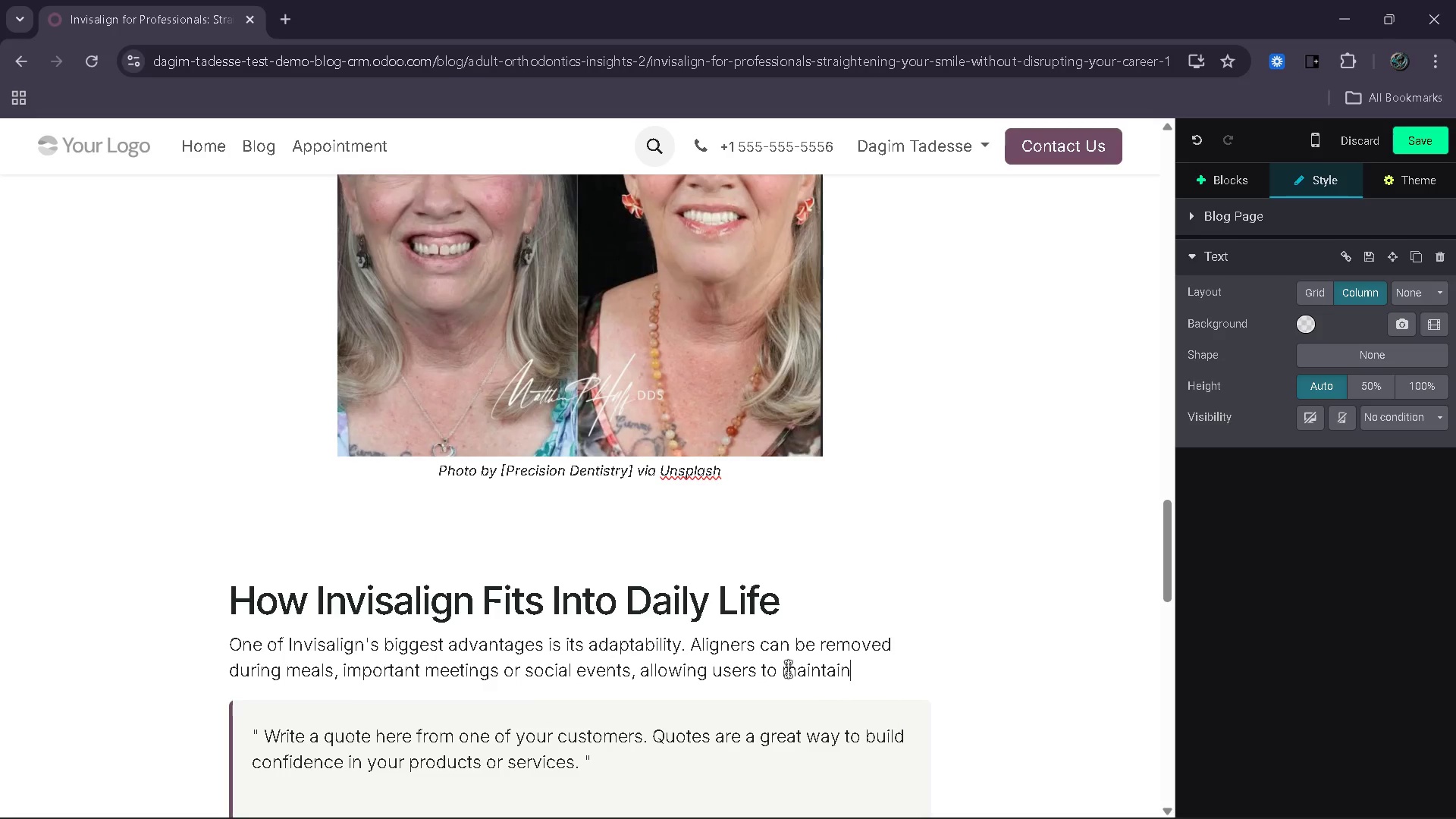 
type( their normal routine.)
 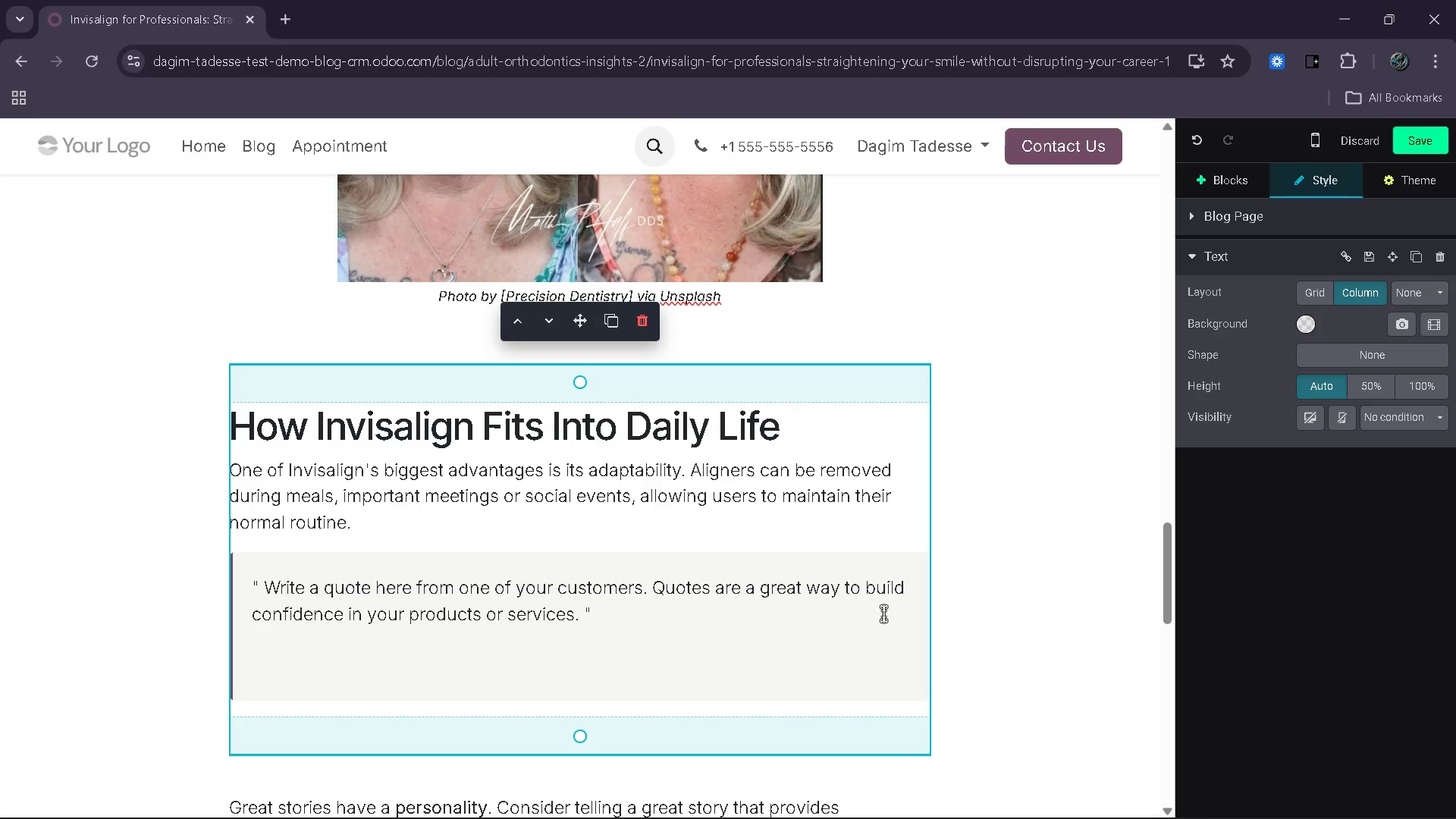 
wait(14.14)
 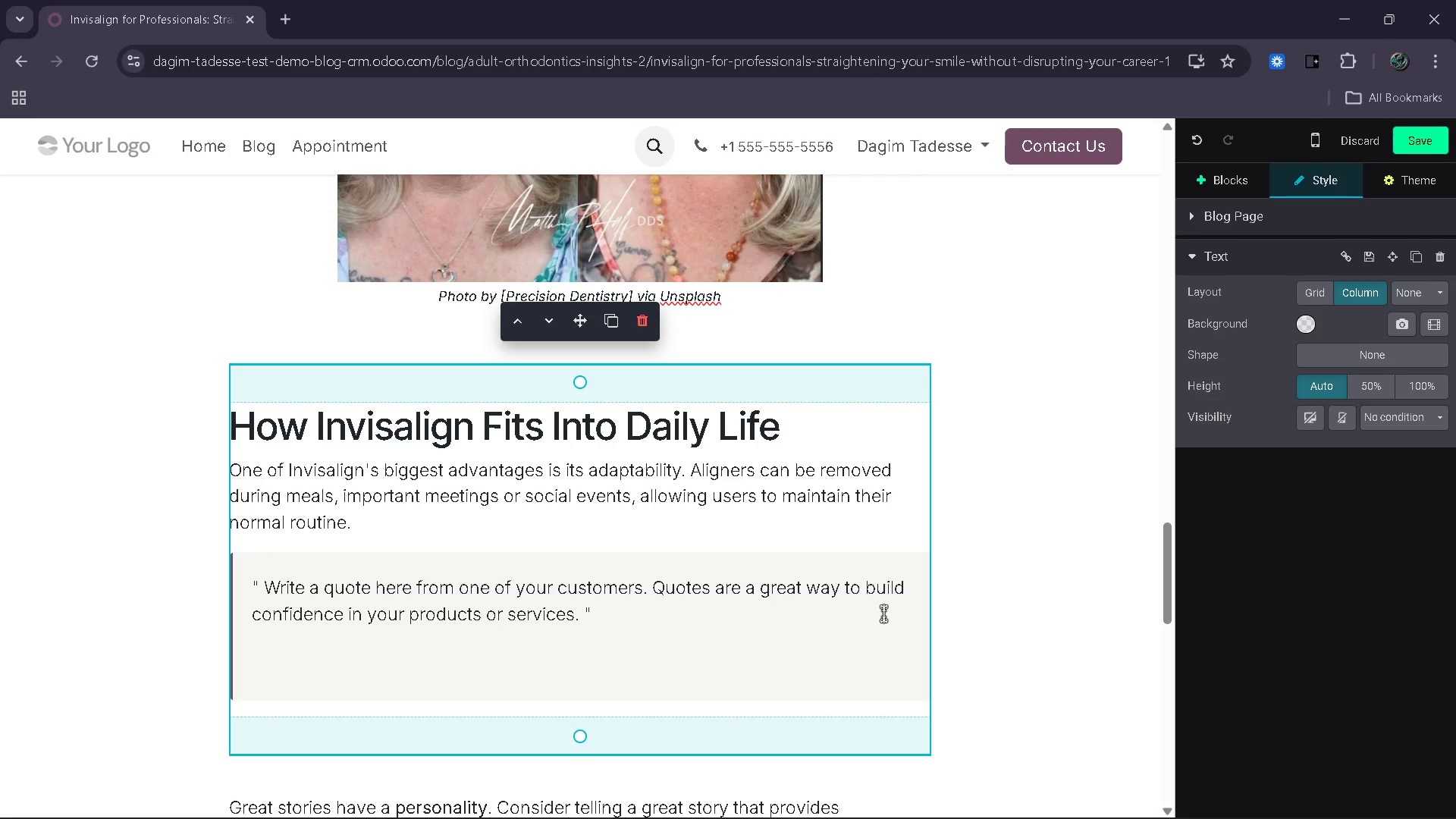 
key(Enter)
 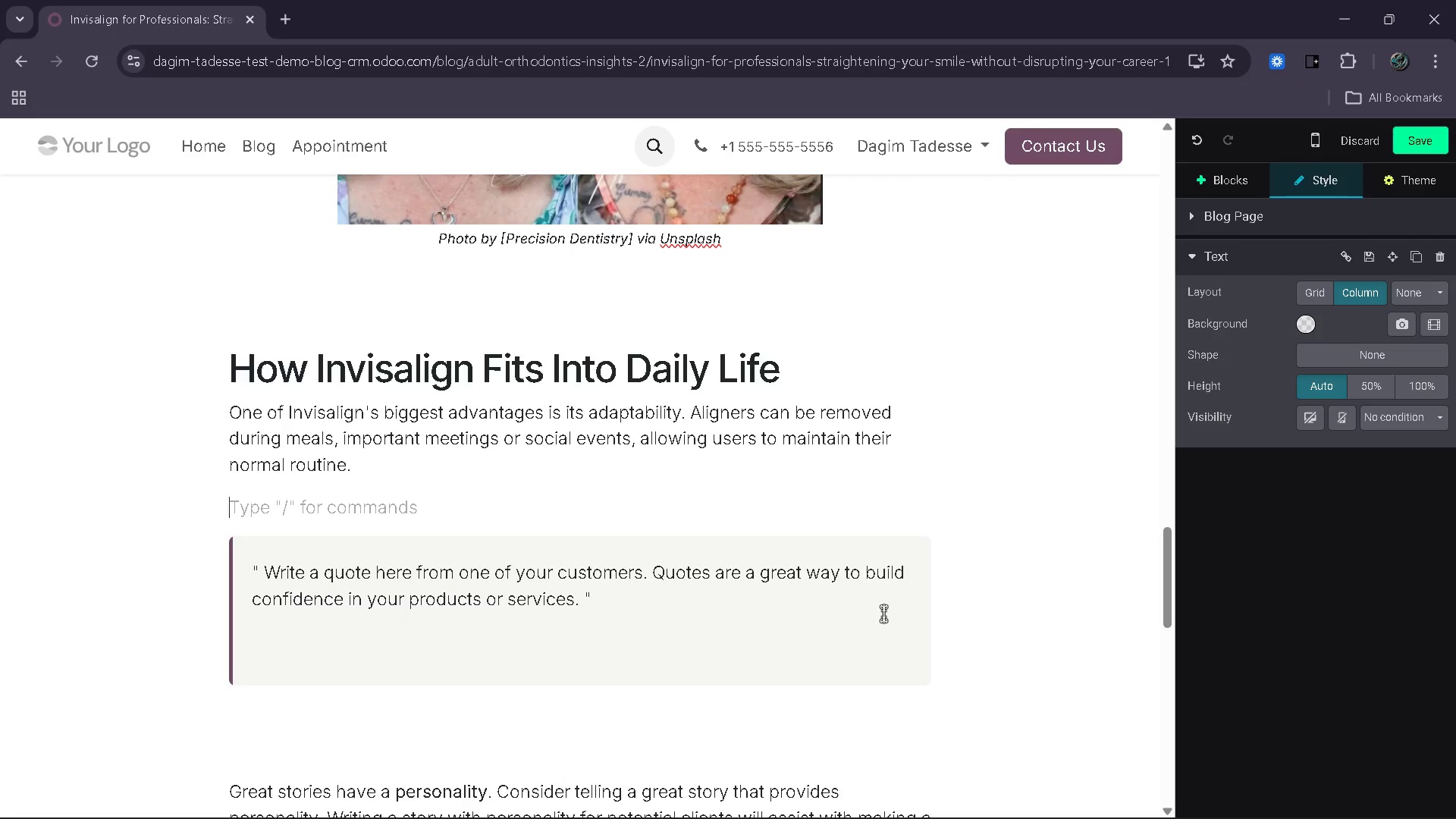 
type(Cleaning is simple and integrates easil)
 